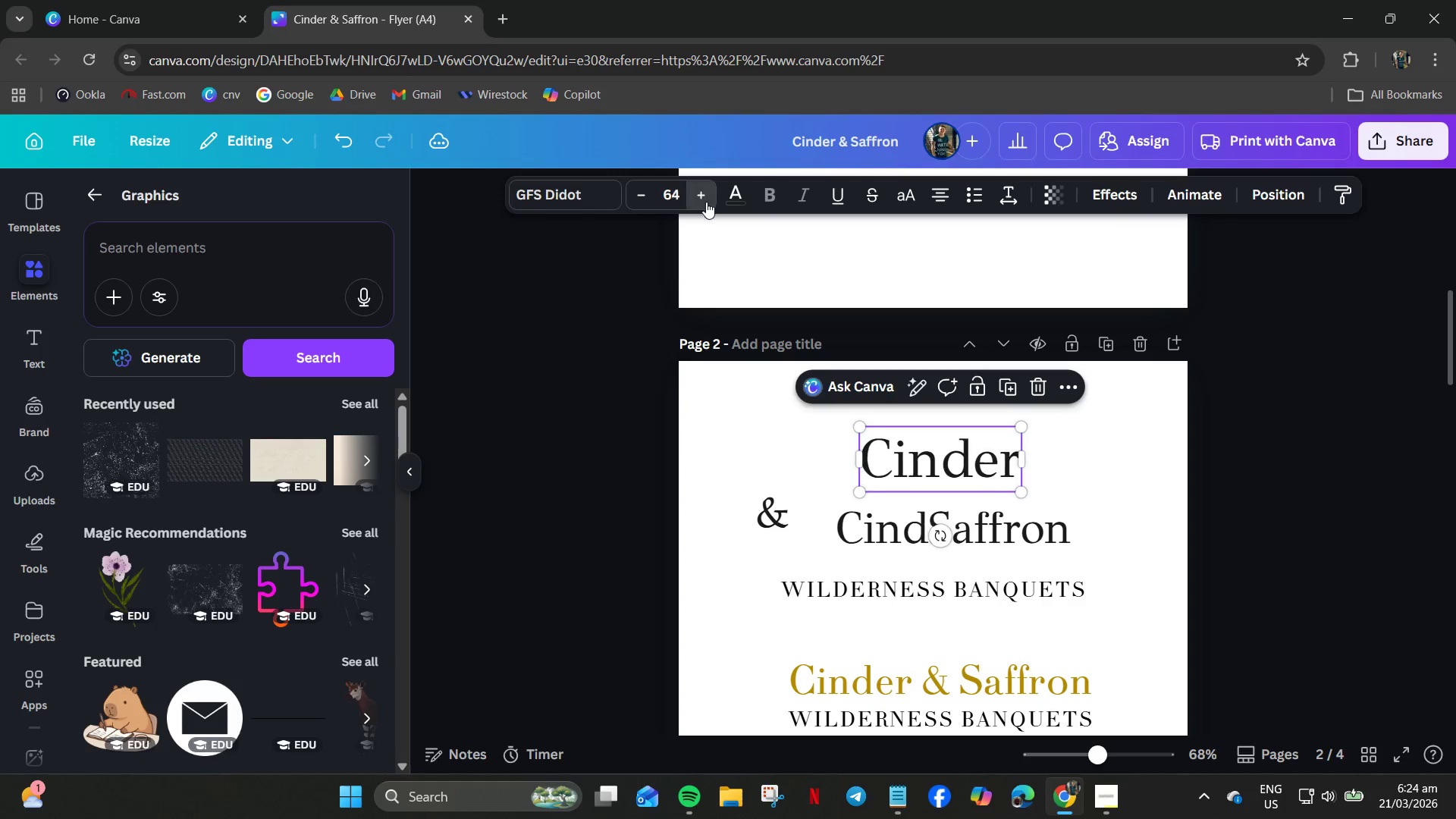 
triple_click([706, 202])
 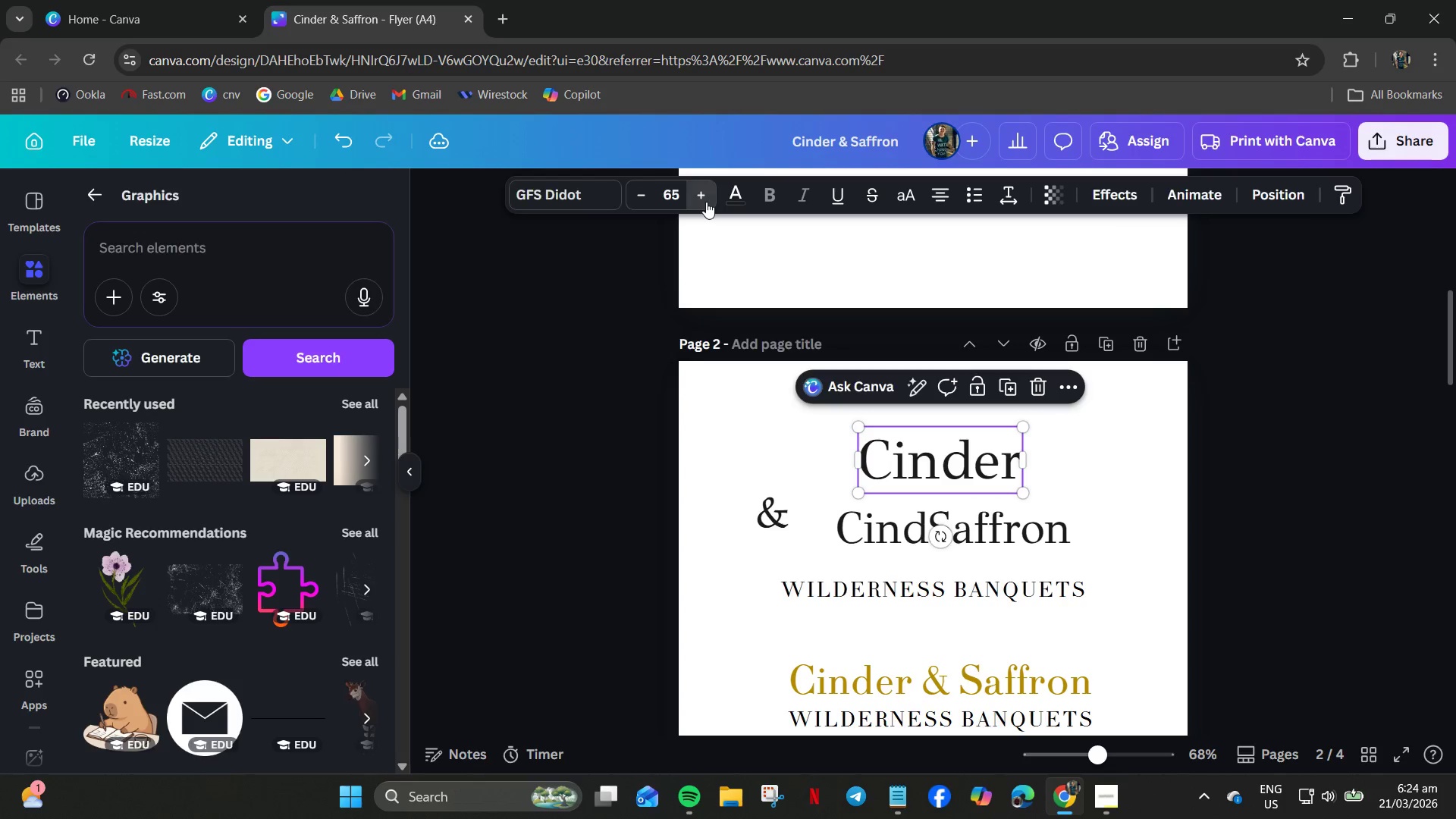 
triple_click([706, 202])
 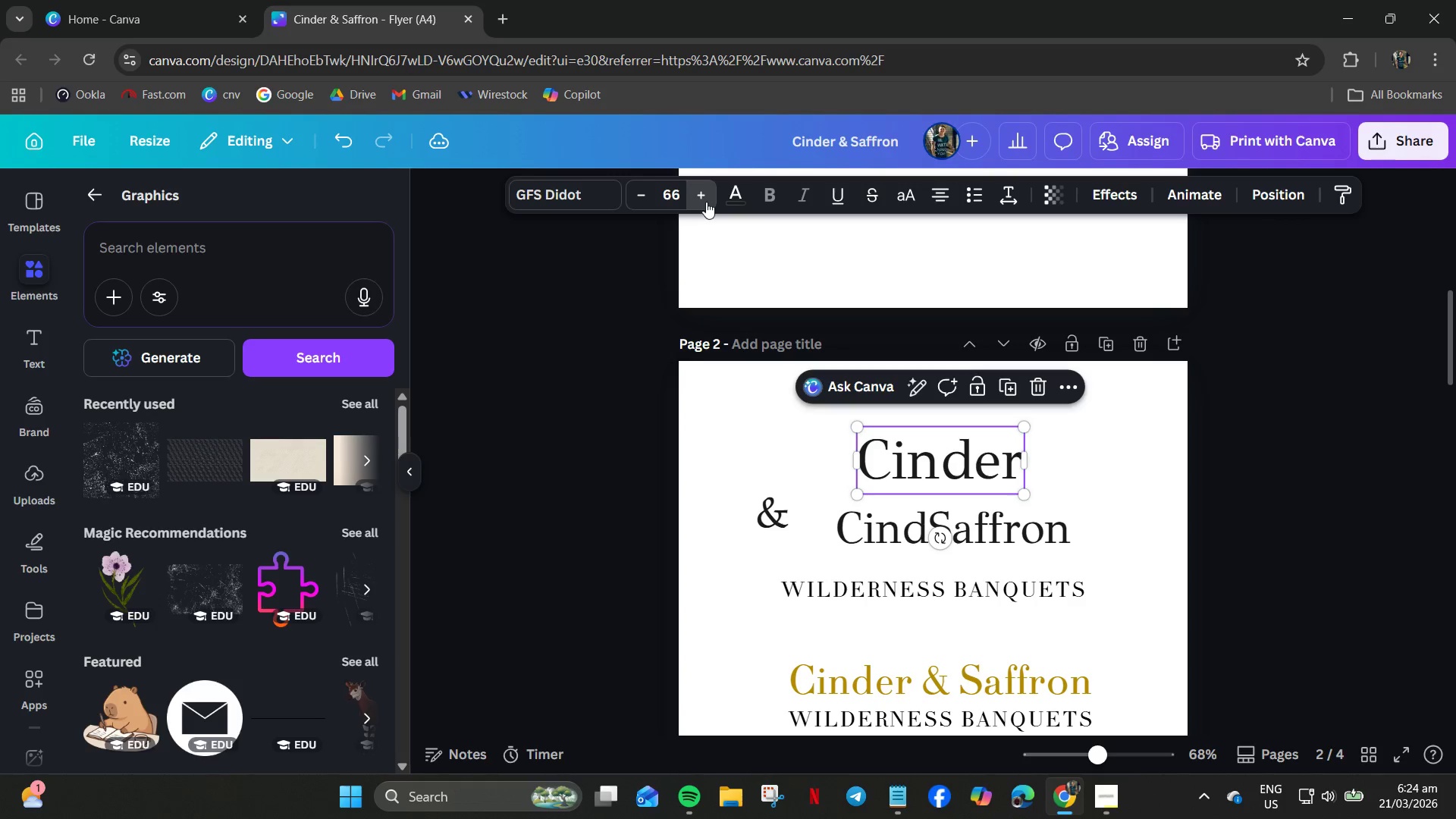 
triple_click([706, 202])
 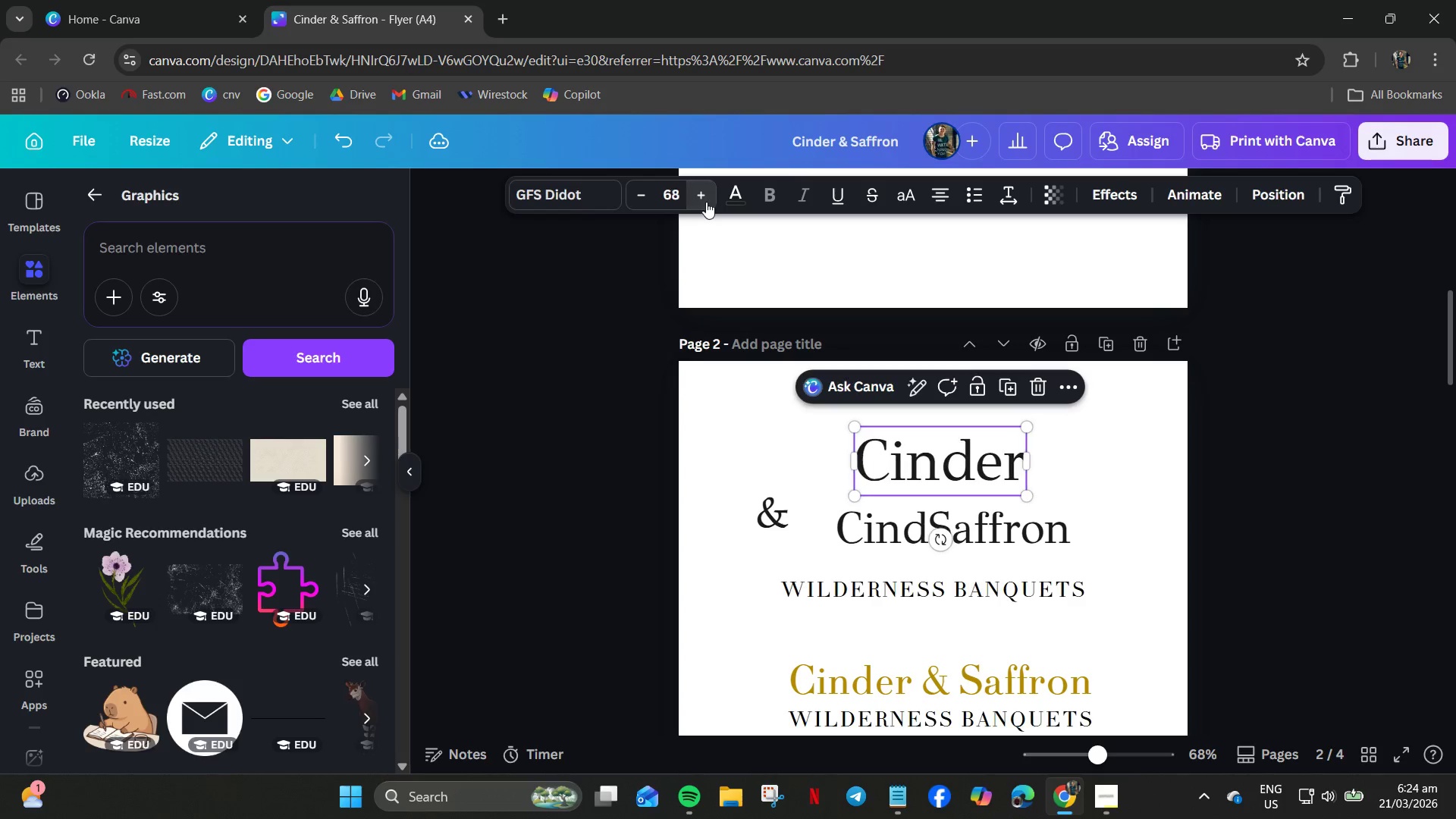 
triple_click([706, 202])
 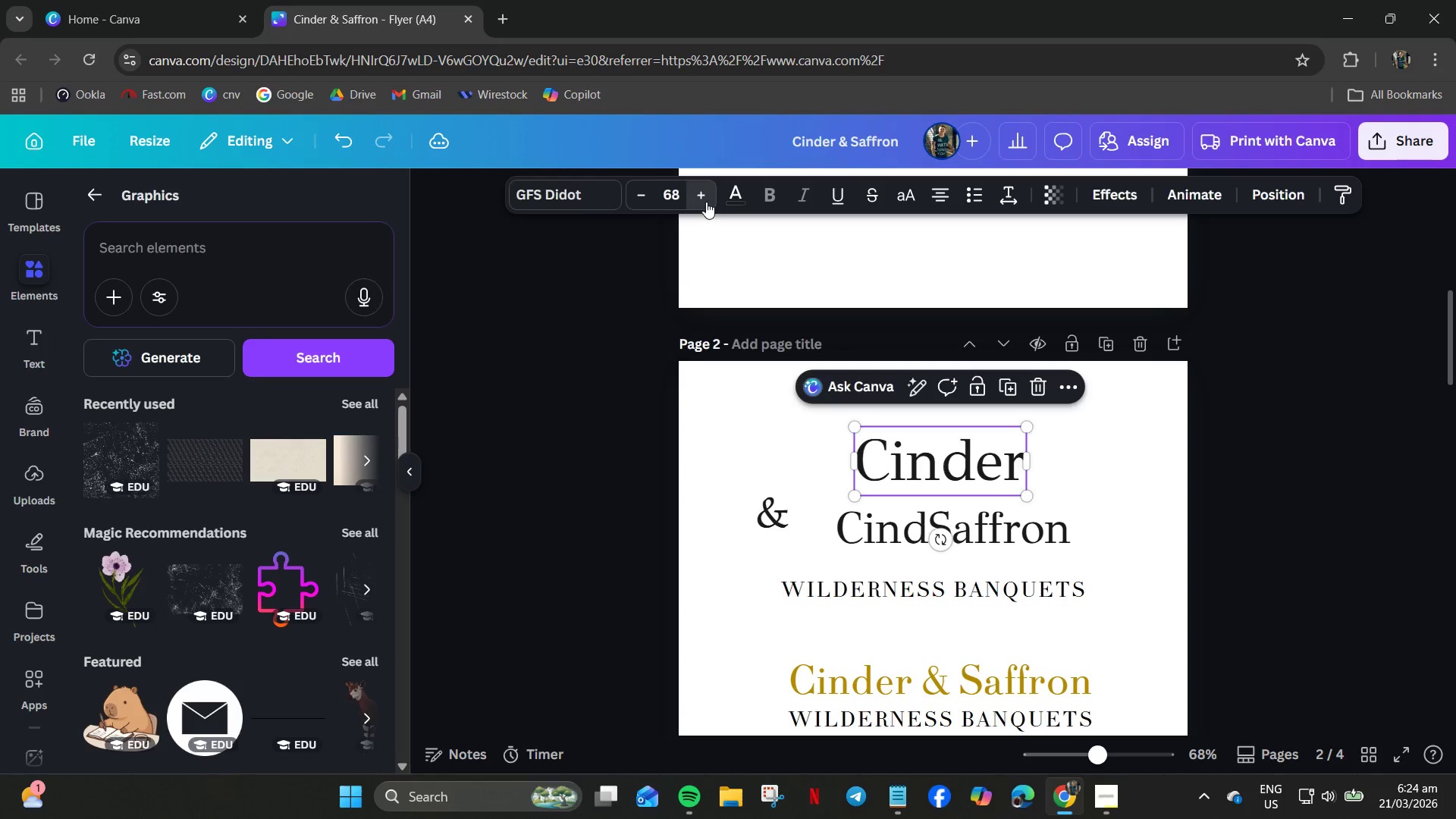 
triple_click([706, 202])
 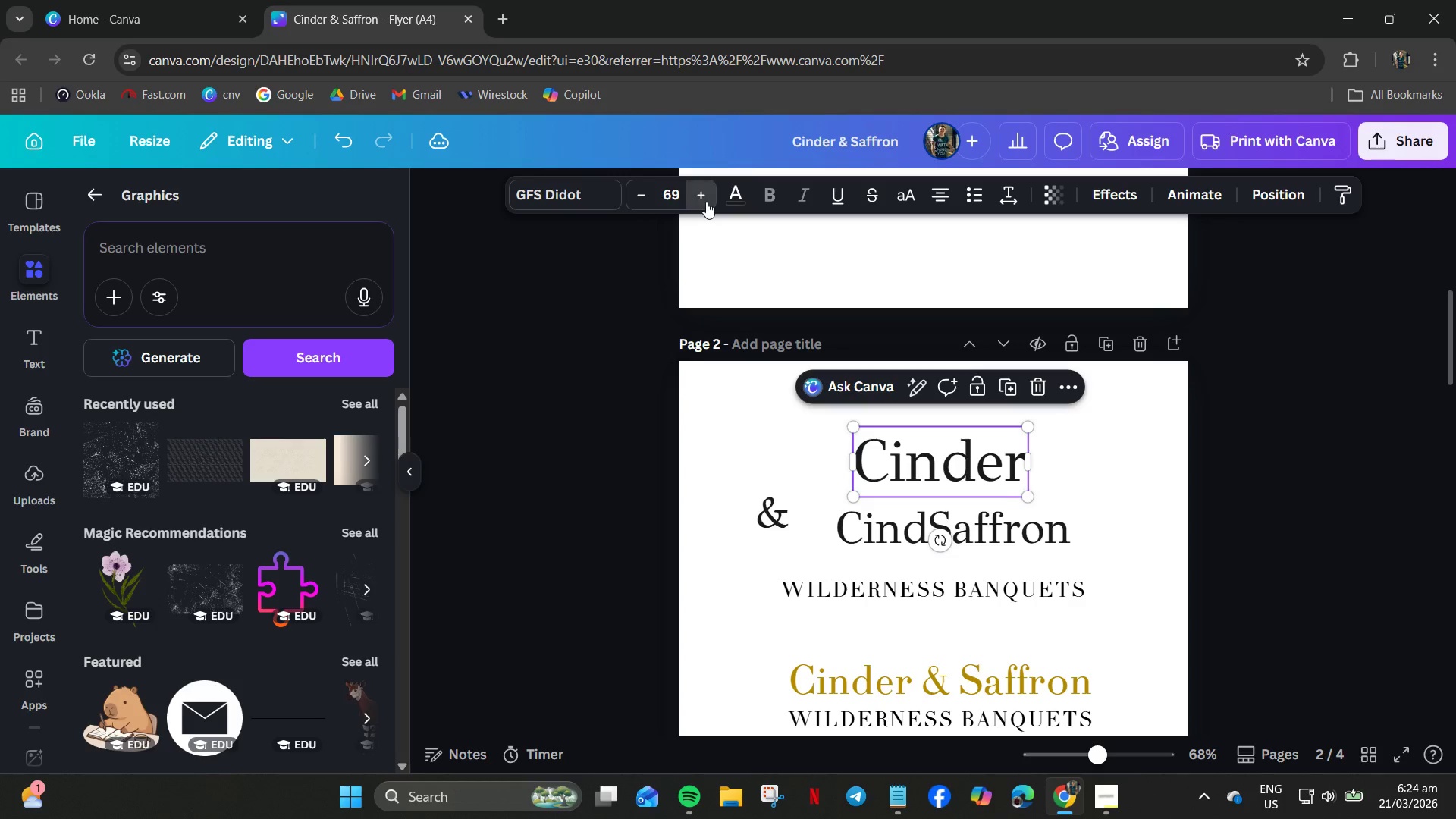 
triple_click([706, 202])
 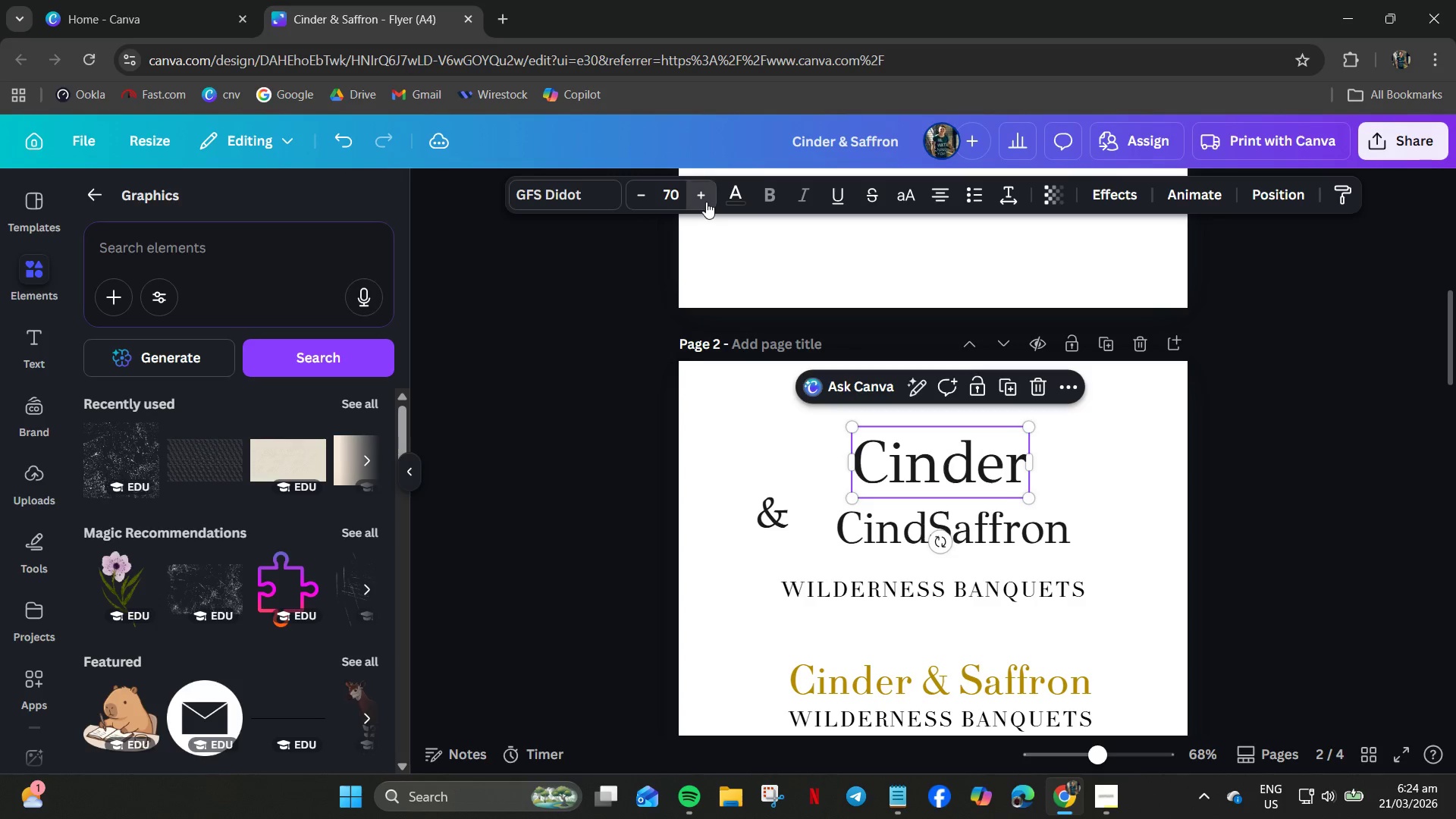 
triple_click([706, 202])
 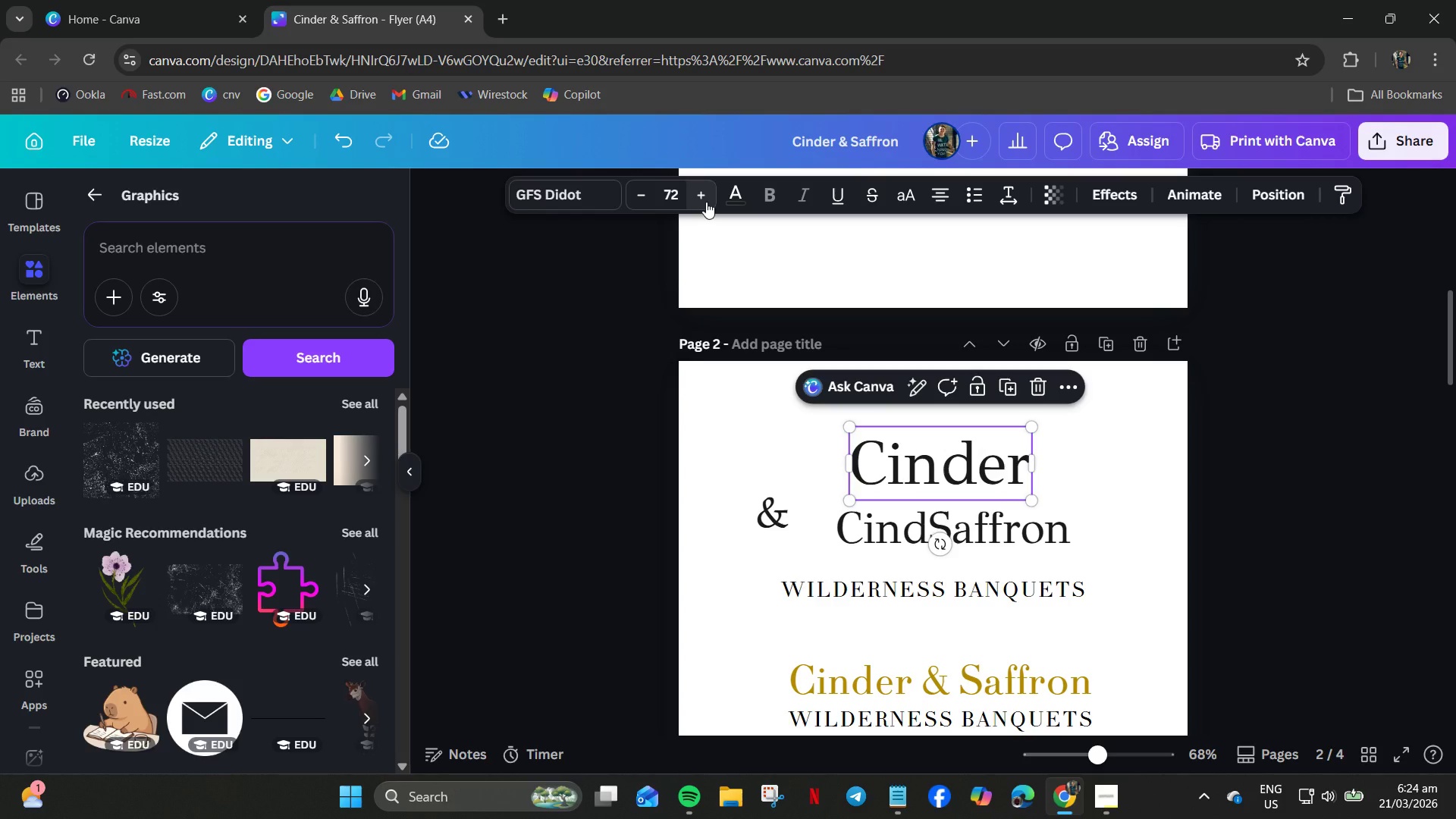 
double_click([706, 202])
 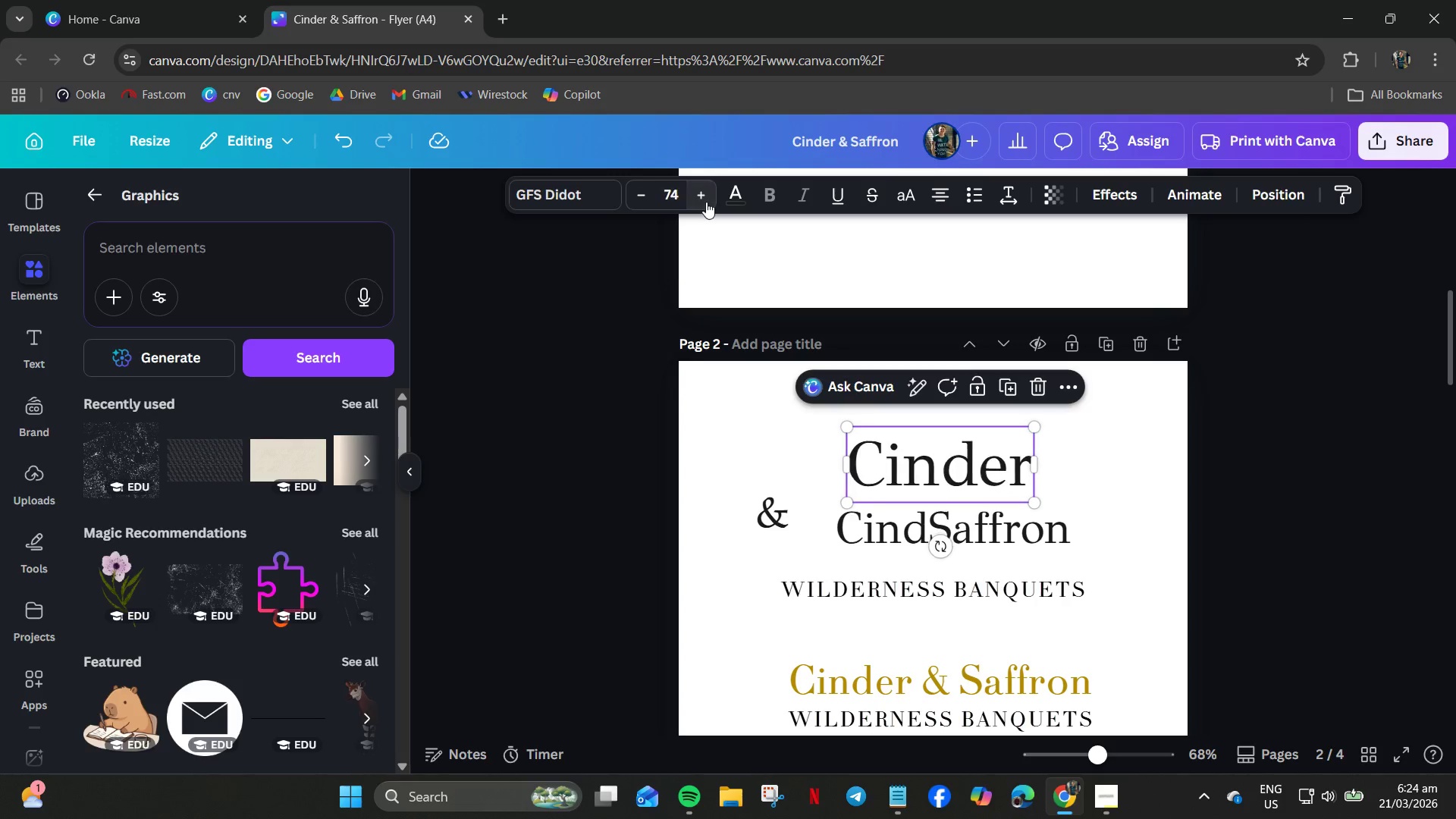 
triple_click([706, 202])
 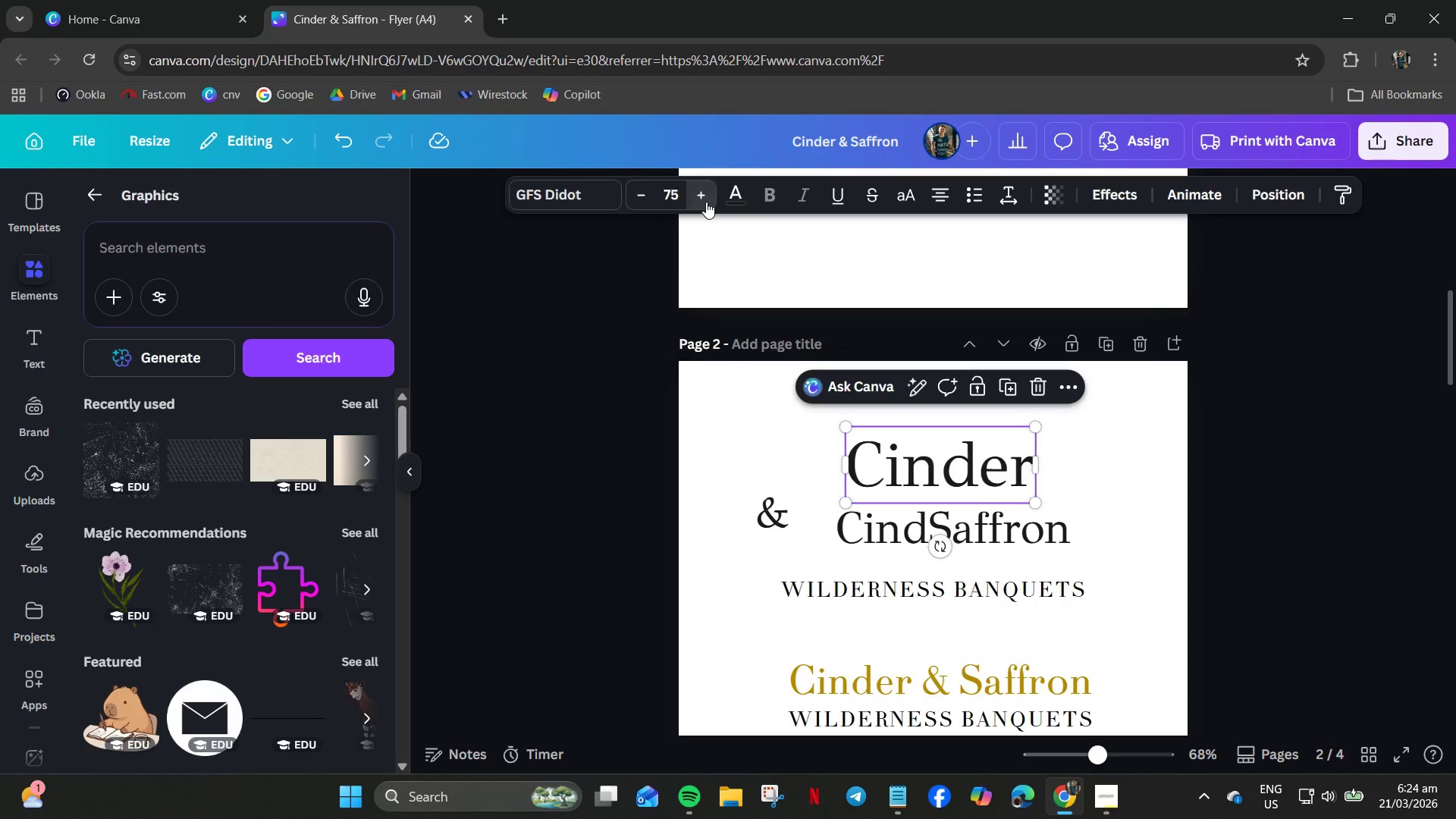 
triple_click([706, 202])
 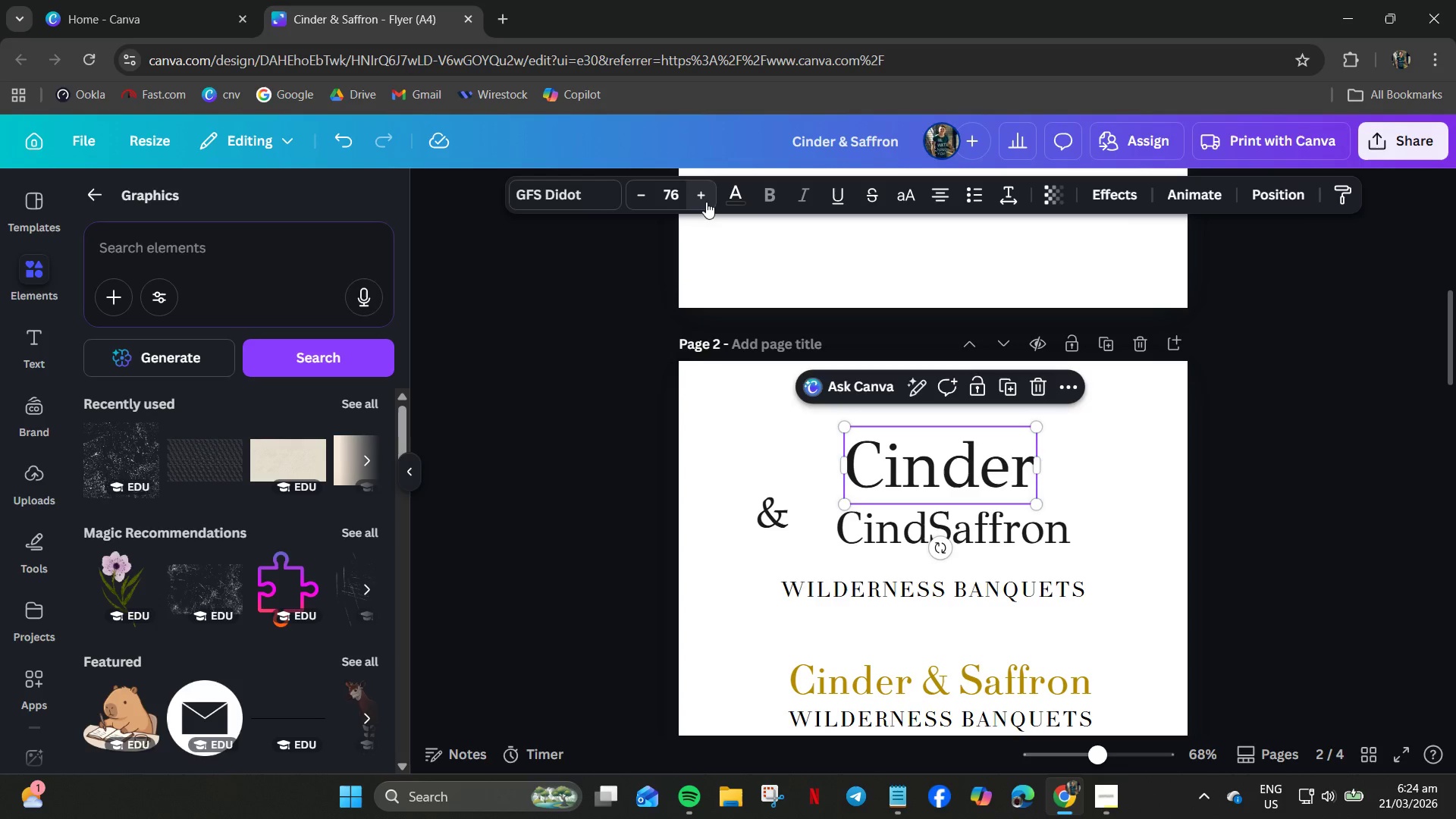 
triple_click([706, 202])
 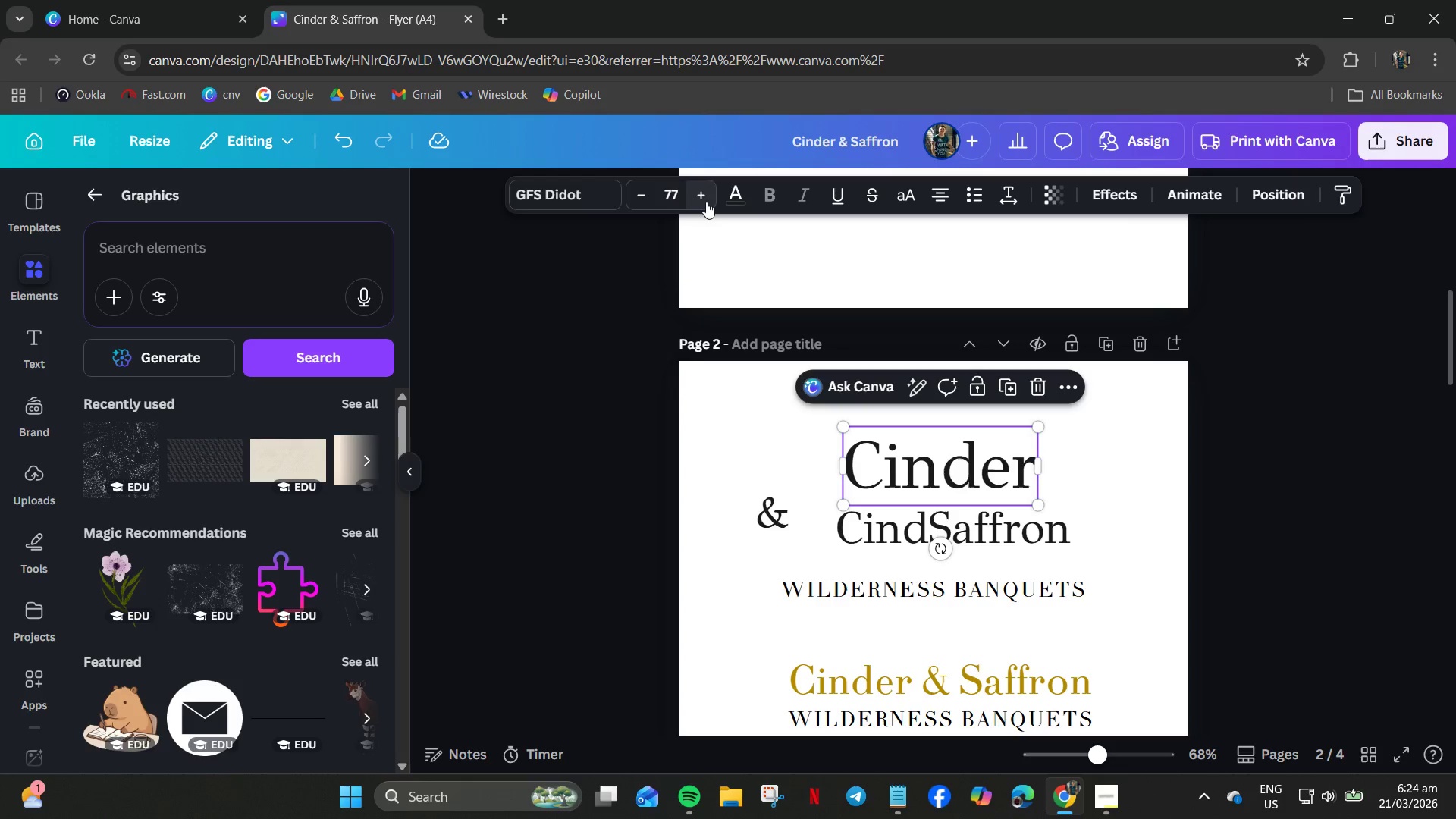 
triple_click([706, 202])
 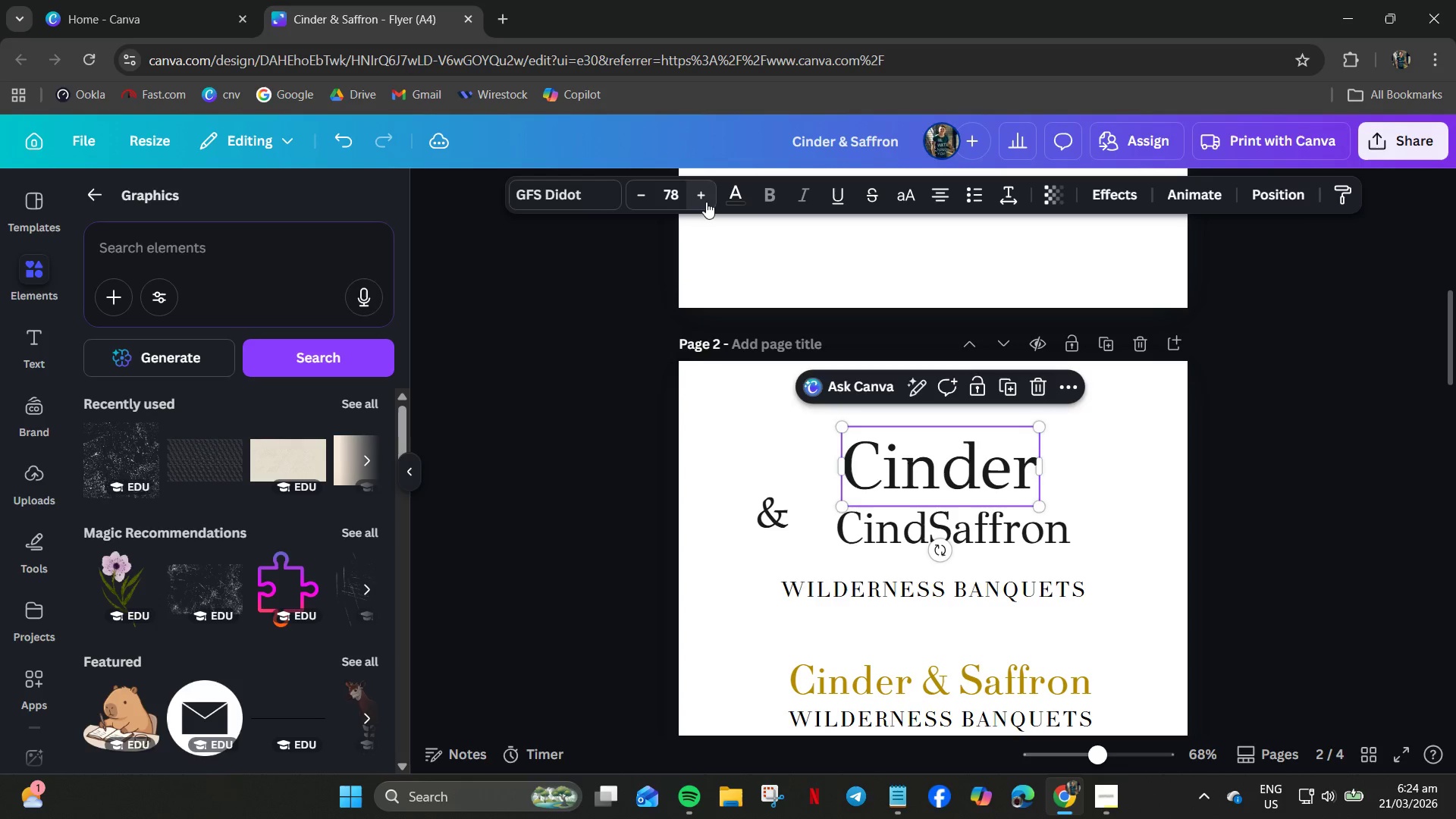 
triple_click([706, 202])
 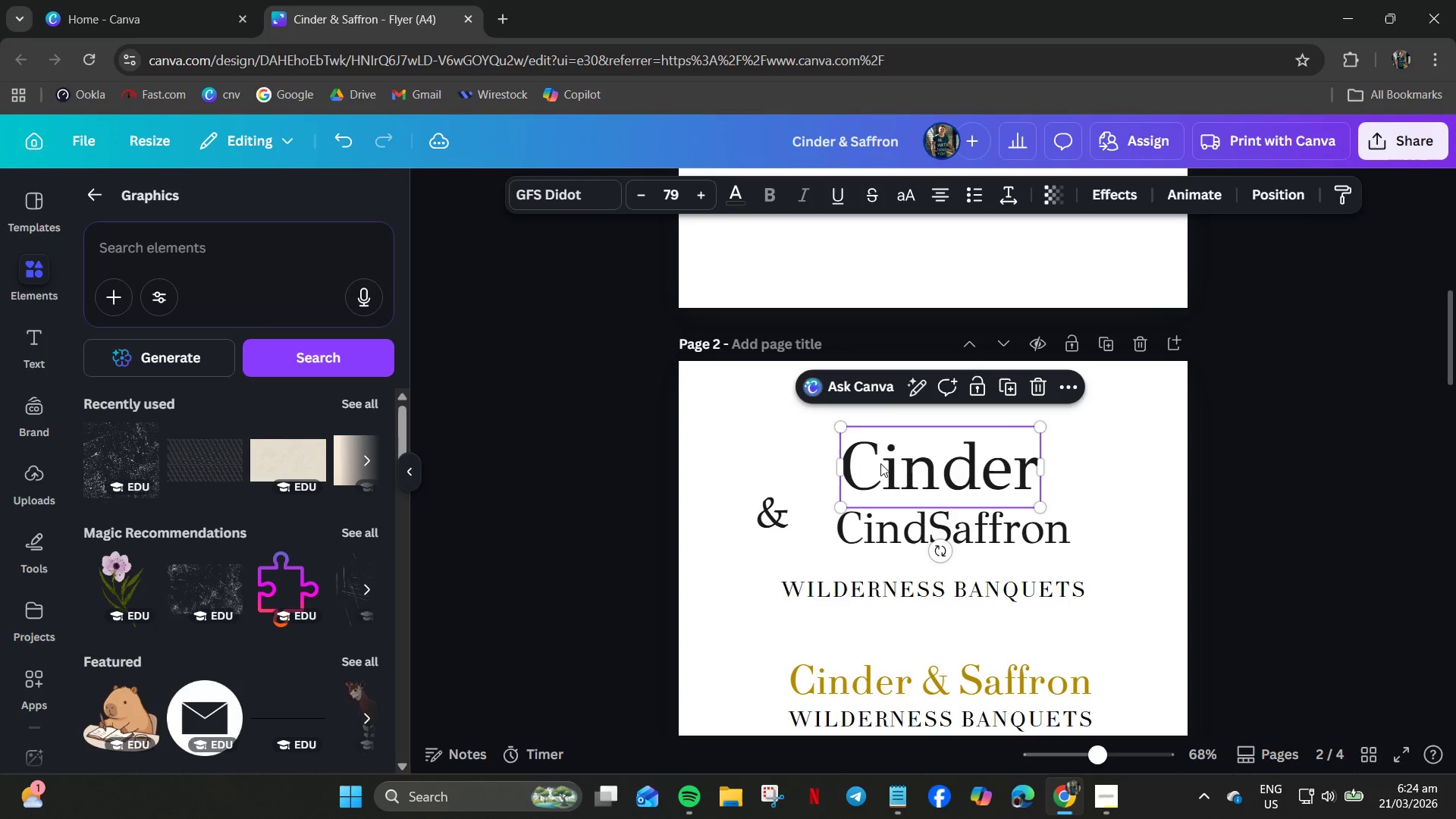 
left_click_drag(start_coordinate=[917, 463], to_coordinate=[910, 450])
 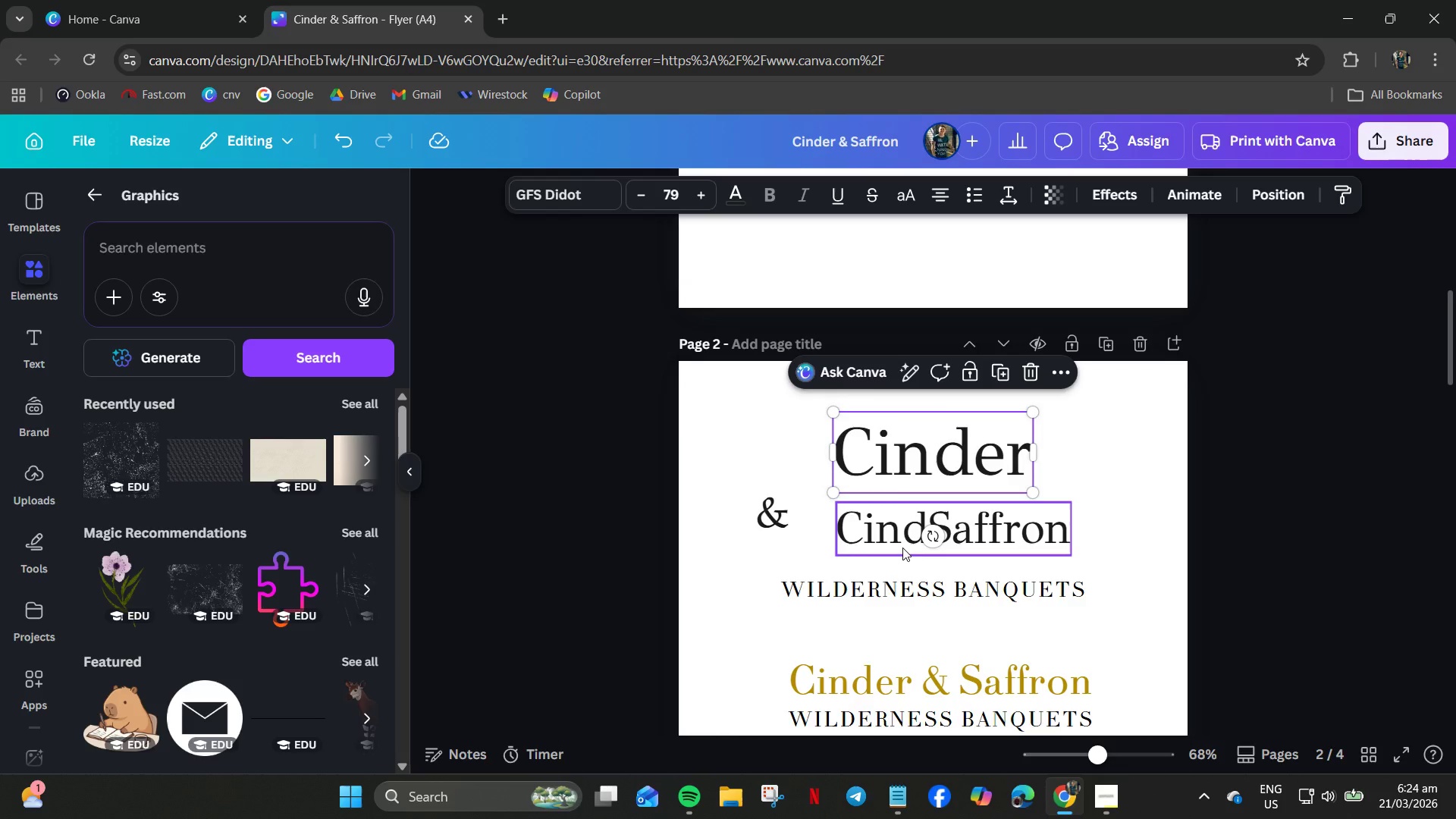 
scroll: coordinate [901, 552], scroll_direction: down, amount: 2.0
 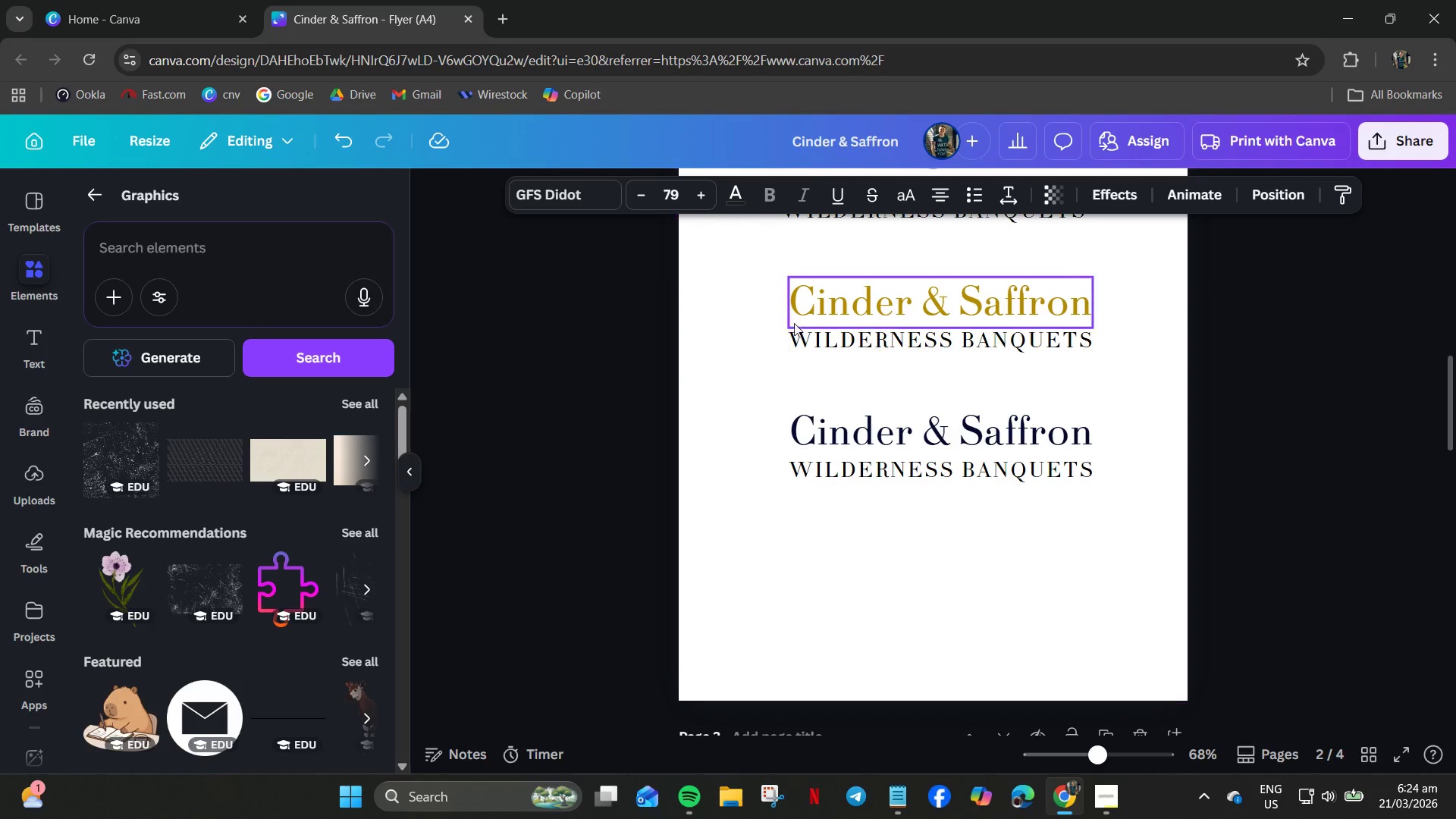 
left_click_drag(start_coordinate=[772, 307], to_coordinate=[867, 511])
 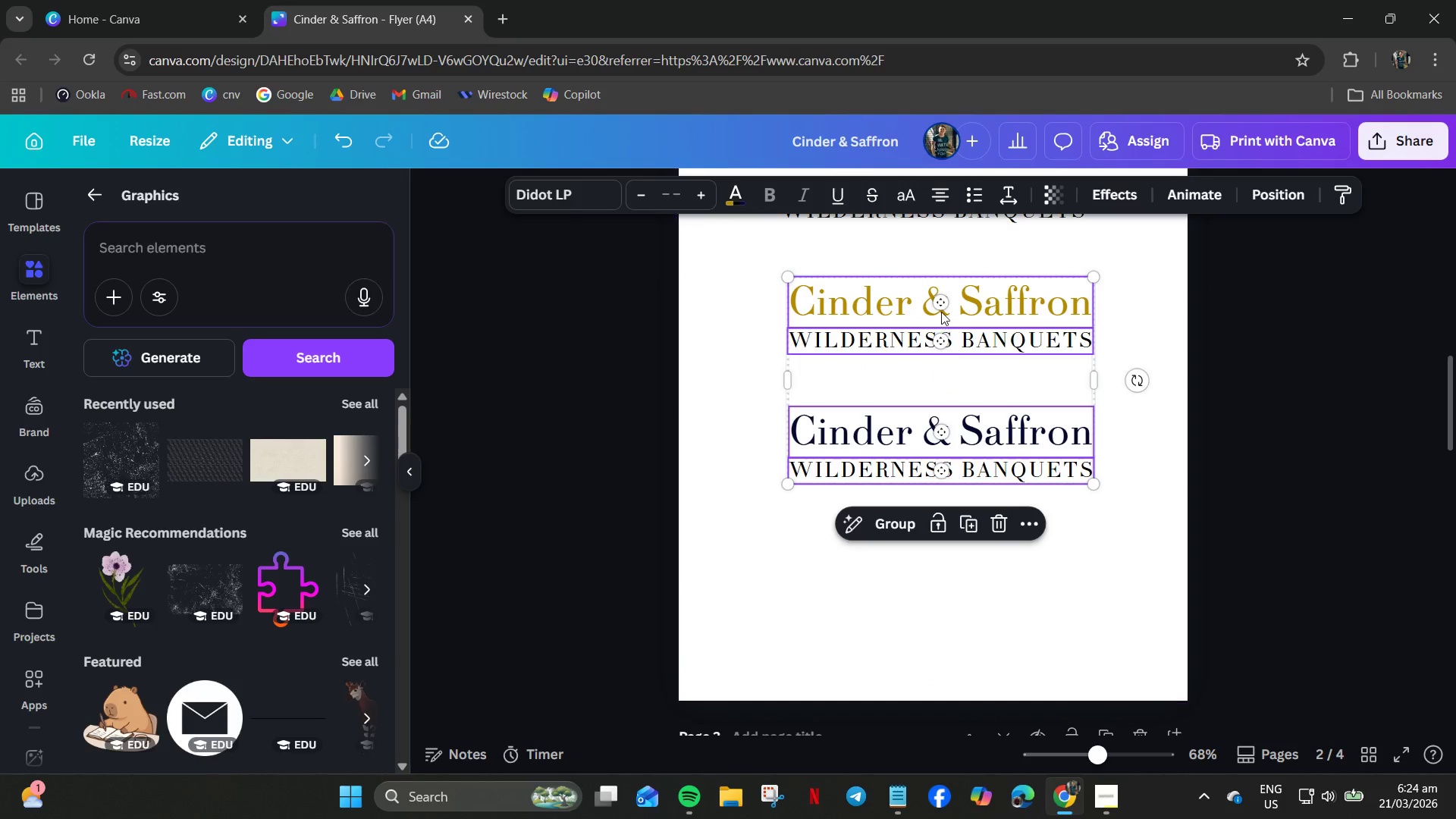 
left_click_drag(start_coordinate=[941, 312], to_coordinate=[948, 463])
 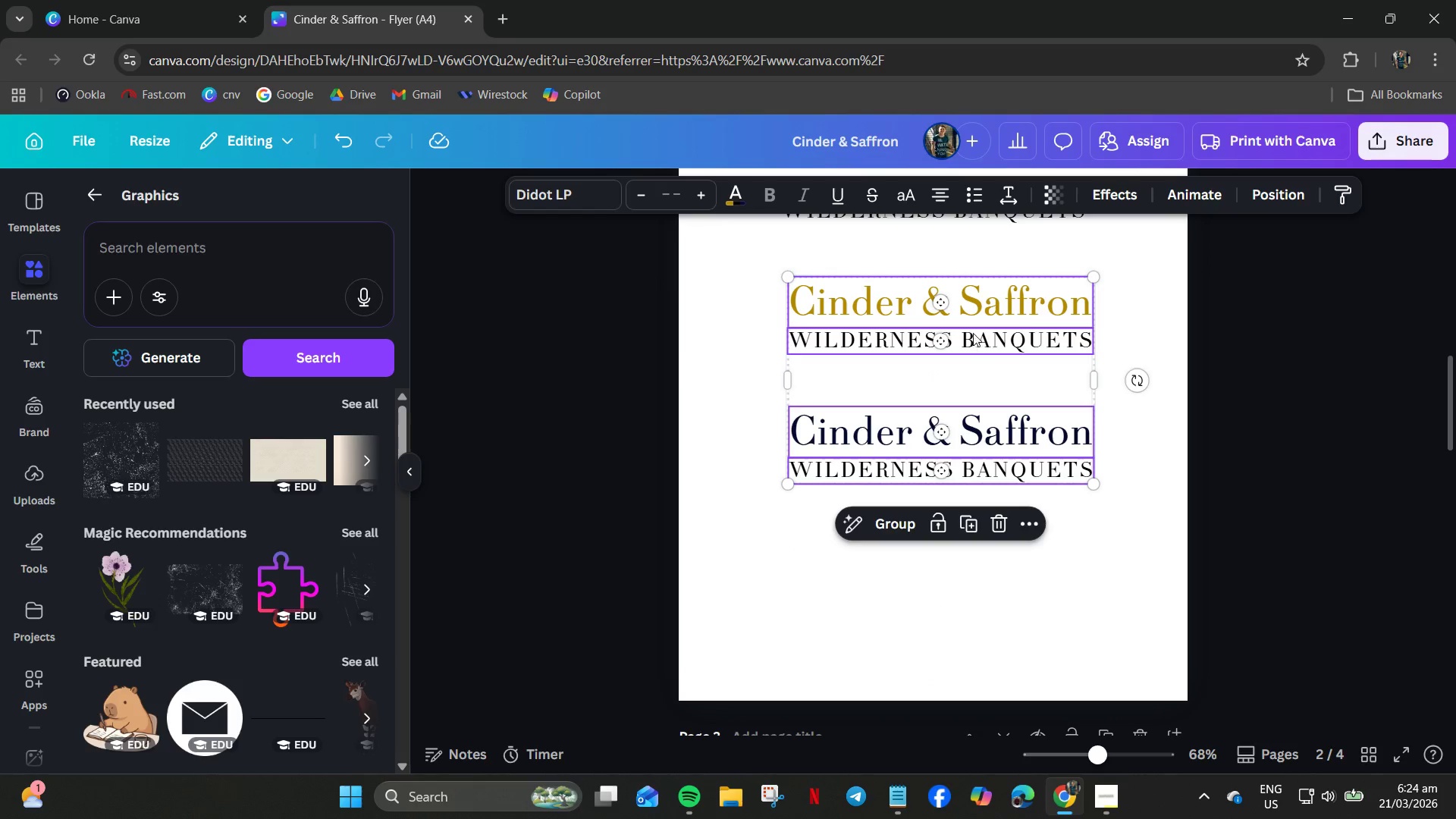 
left_click_drag(start_coordinate=[975, 324], to_coordinate=[975, 522])
 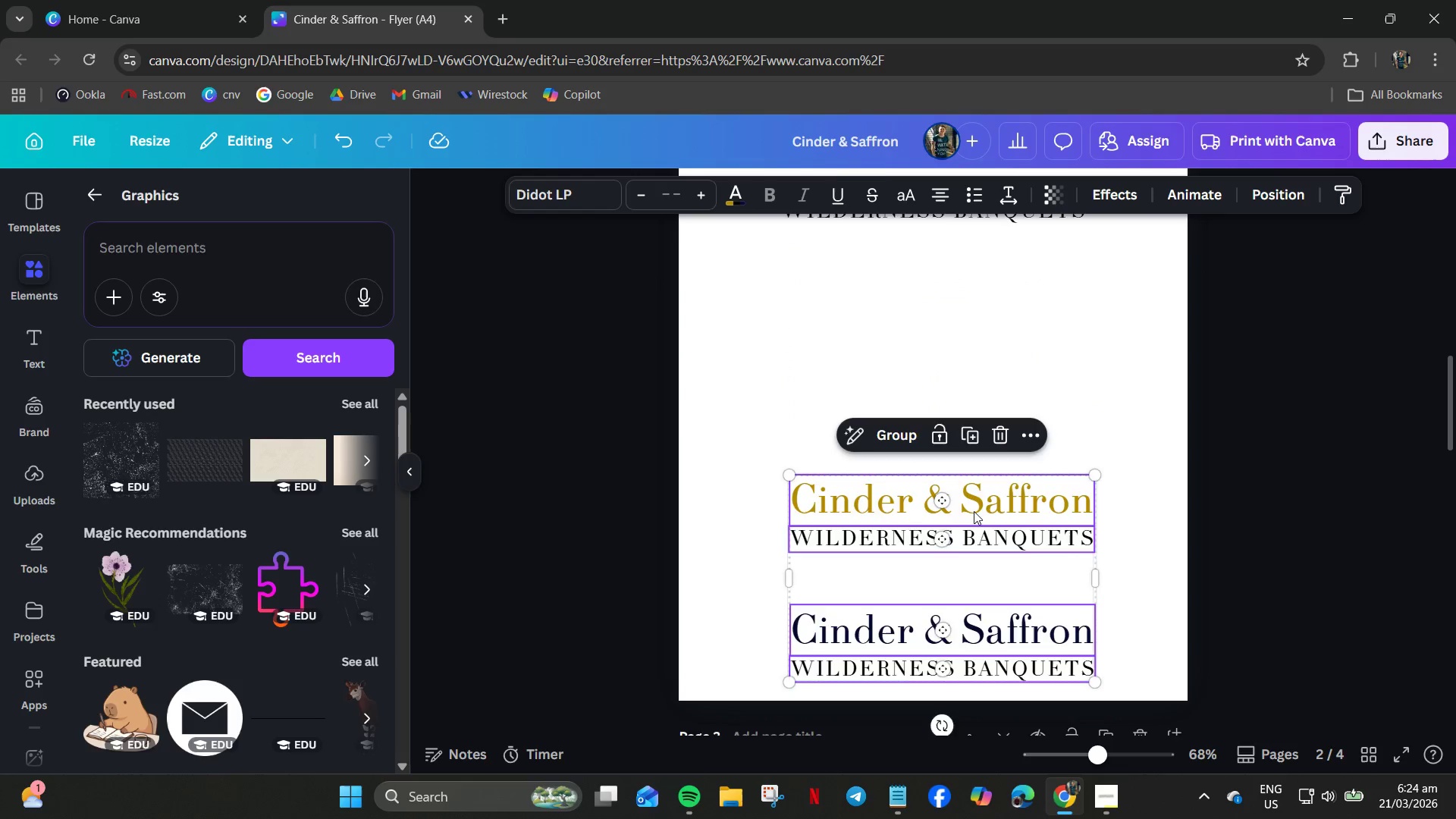 
scroll: coordinate [974, 504], scroll_direction: up, amount: 3.0
 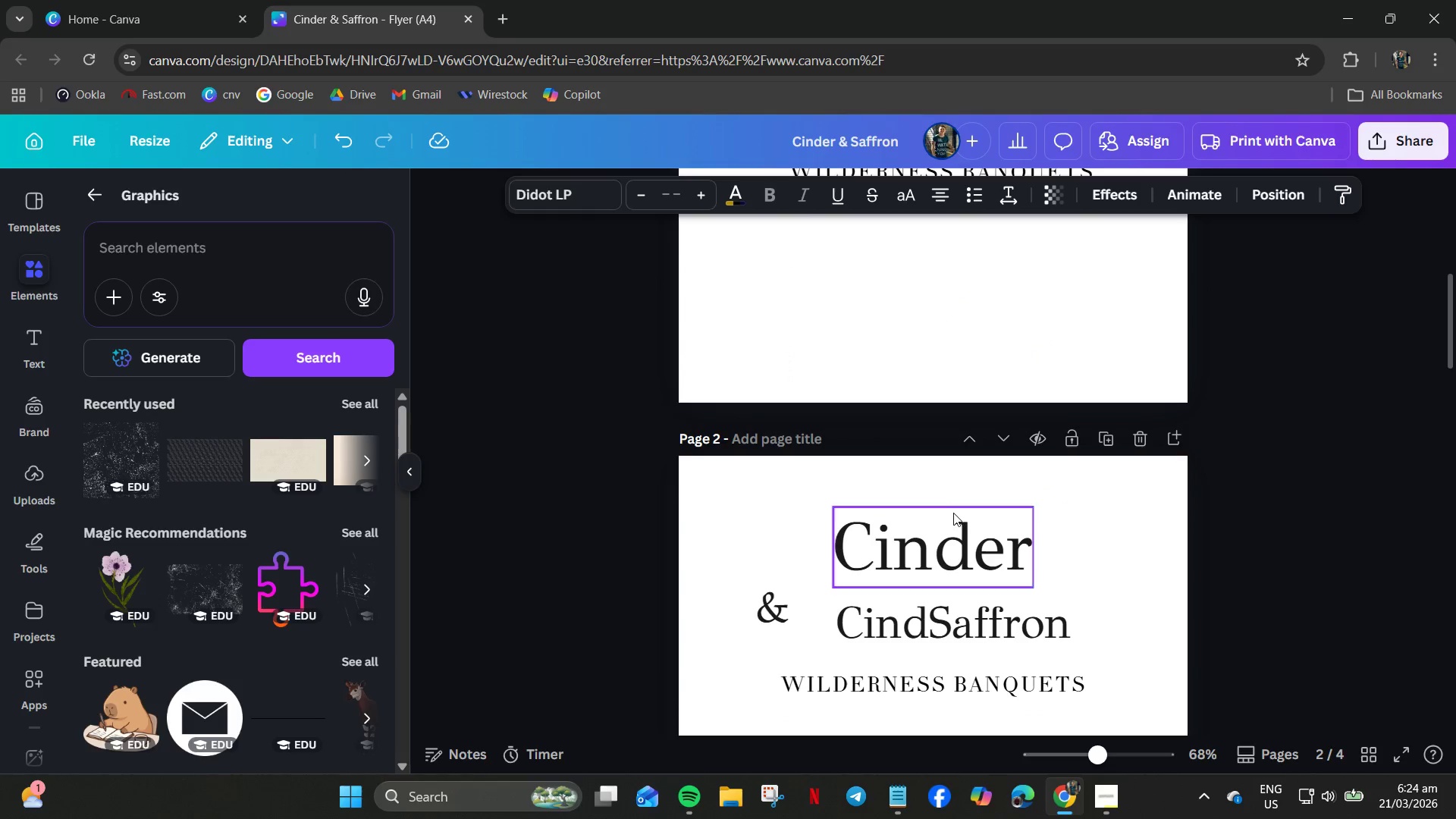 
scroll: coordinate [951, 516], scroll_direction: down, amount: 1.0
 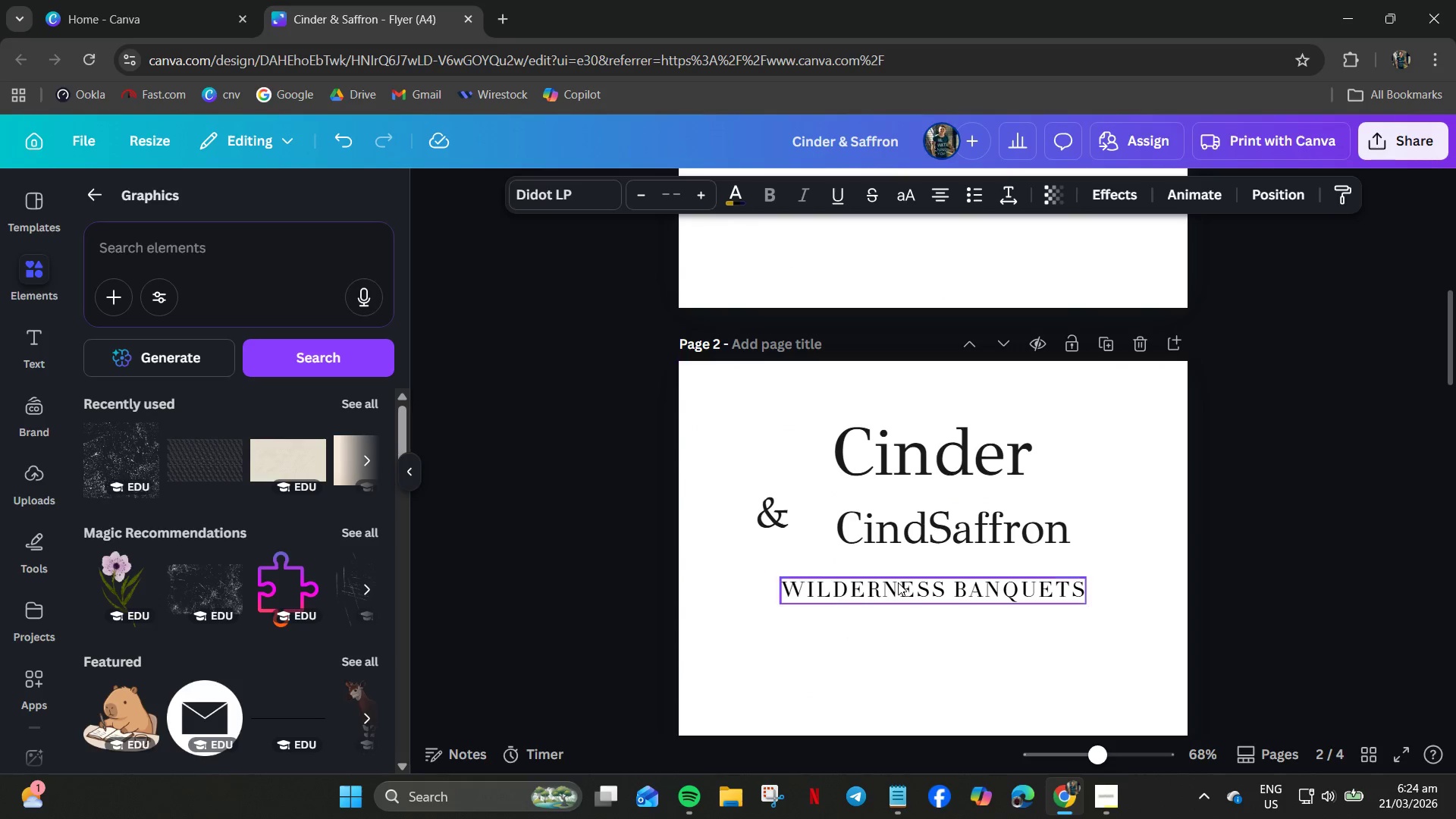 
left_click_drag(start_coordinate=[898, 582], to_coordinate=[907, 678])
 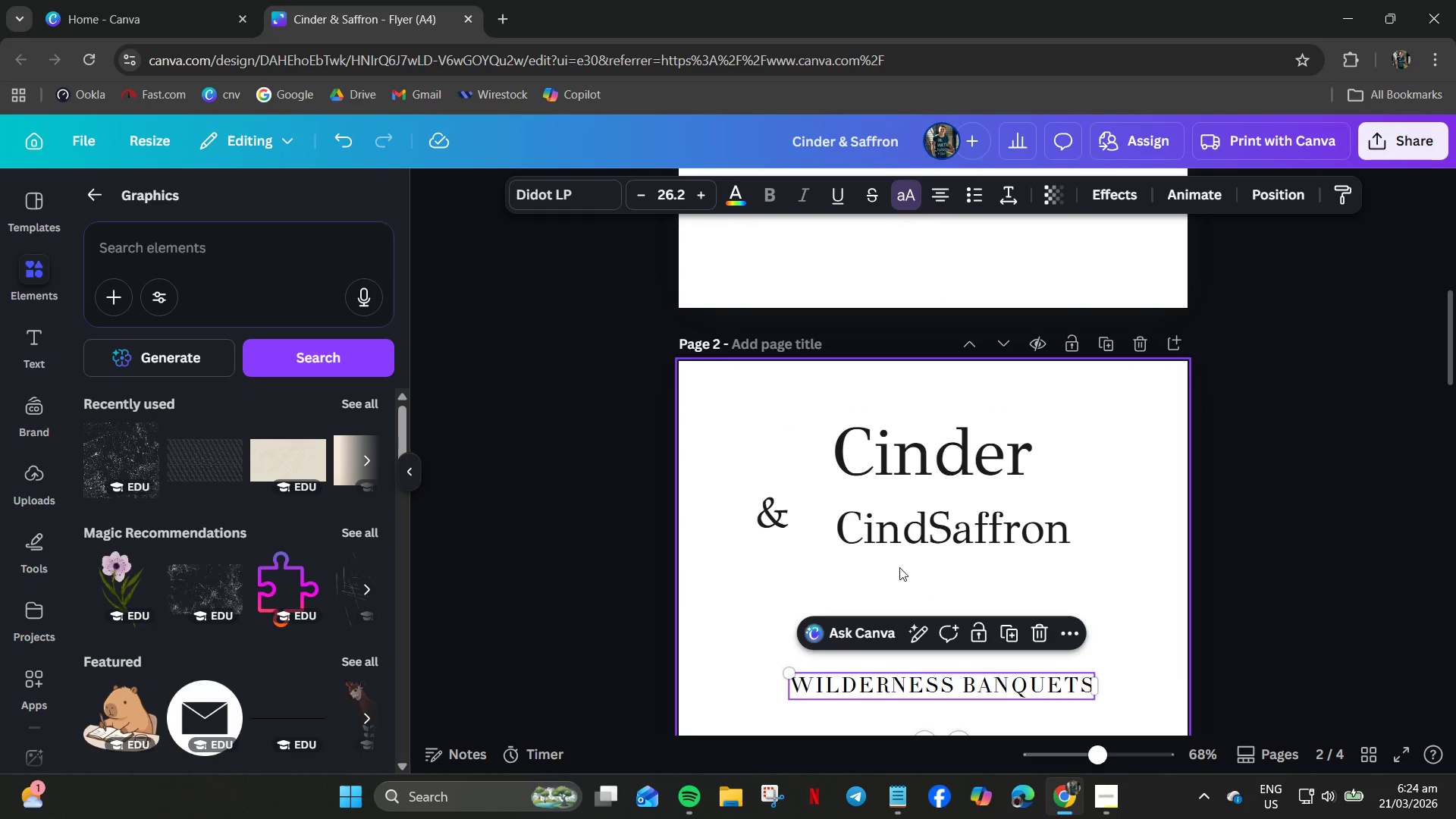 
left_click_drag(start_coordinate=[899, 544], to_coordinate=[900, 634])
 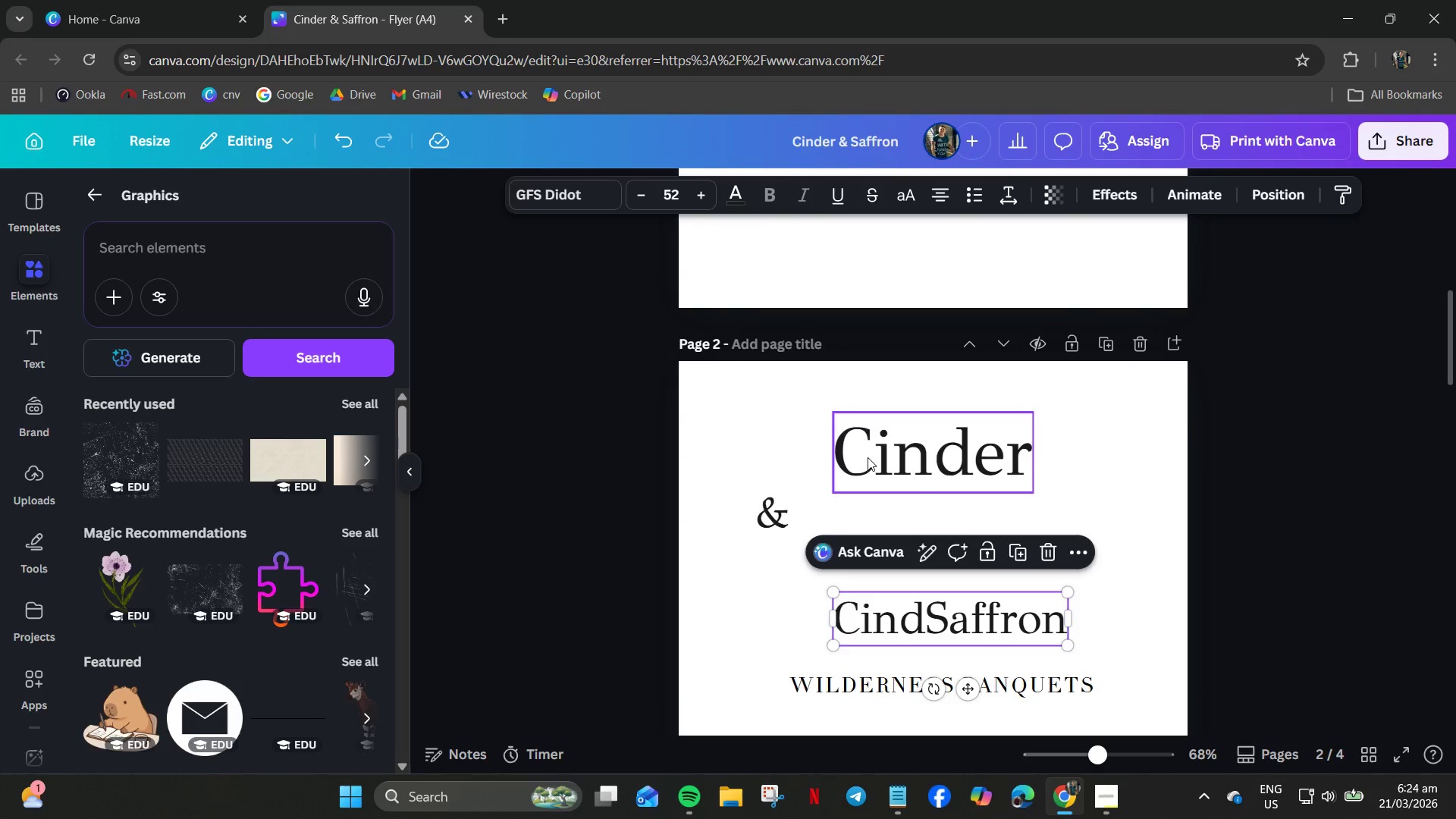 
left_click_drag(start_coordinate=[868, 457], to_coordinate=[869, 480])
 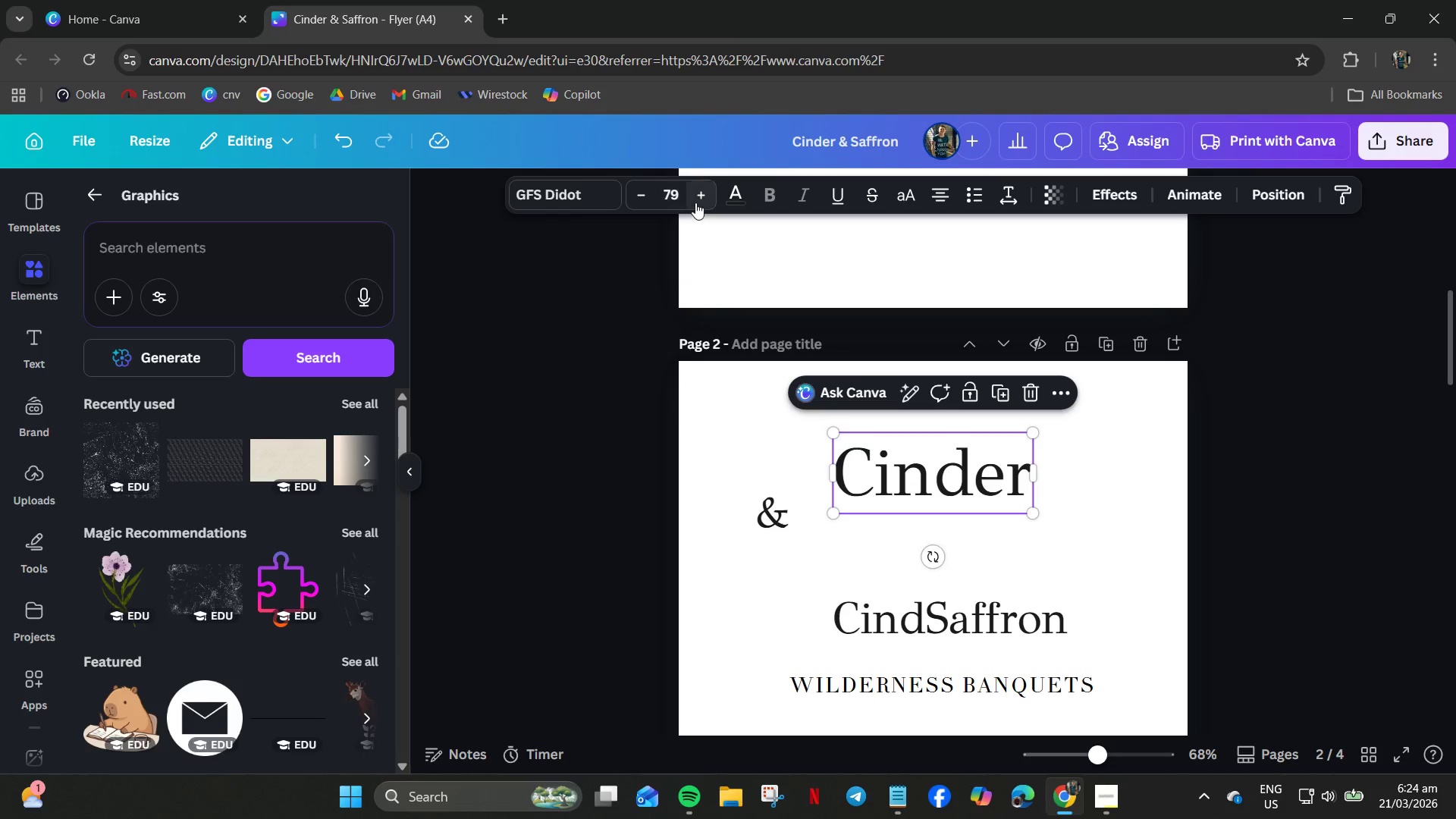 
double_click([697, 202])
 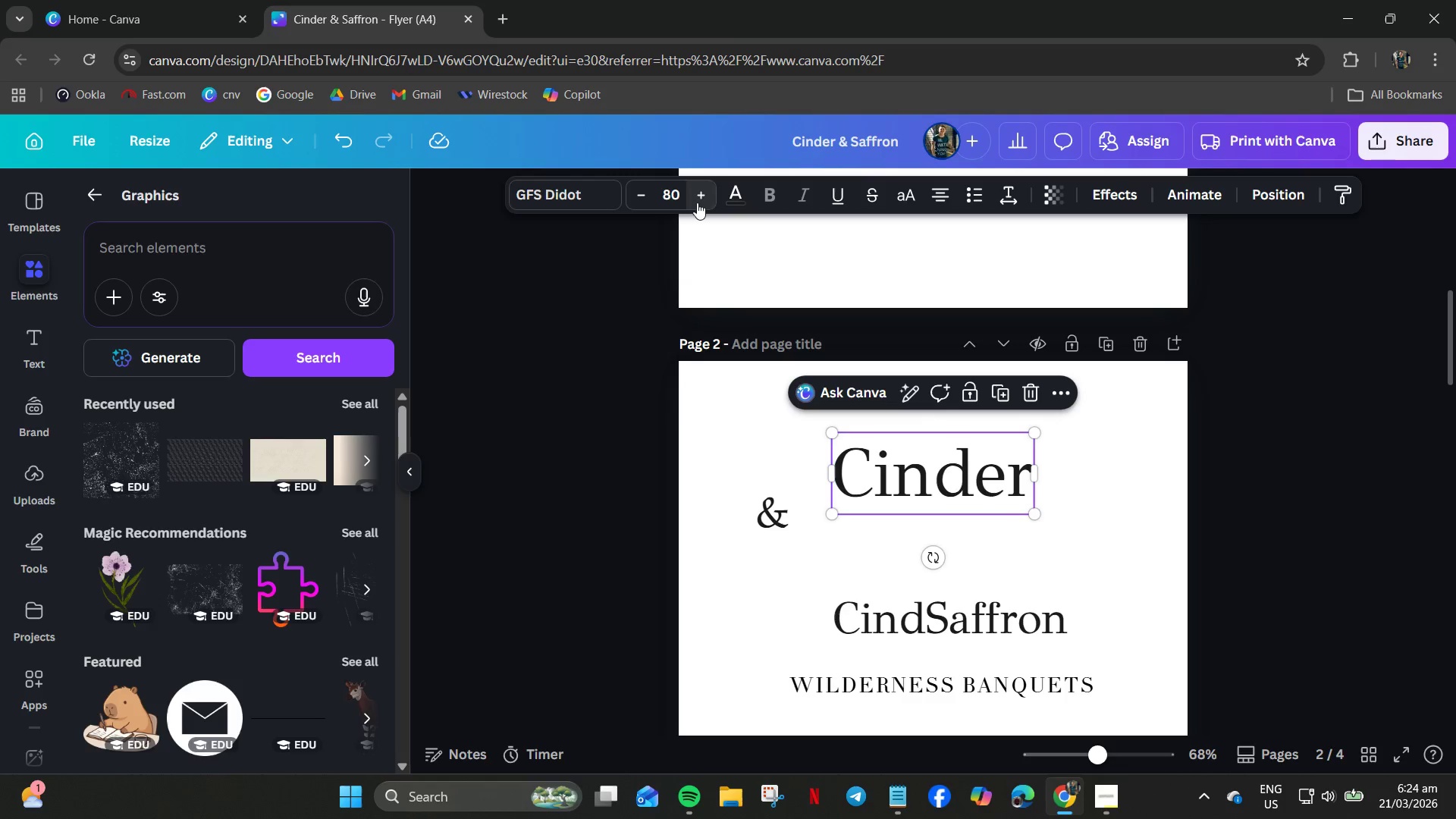 
triple_click([697, 202])
 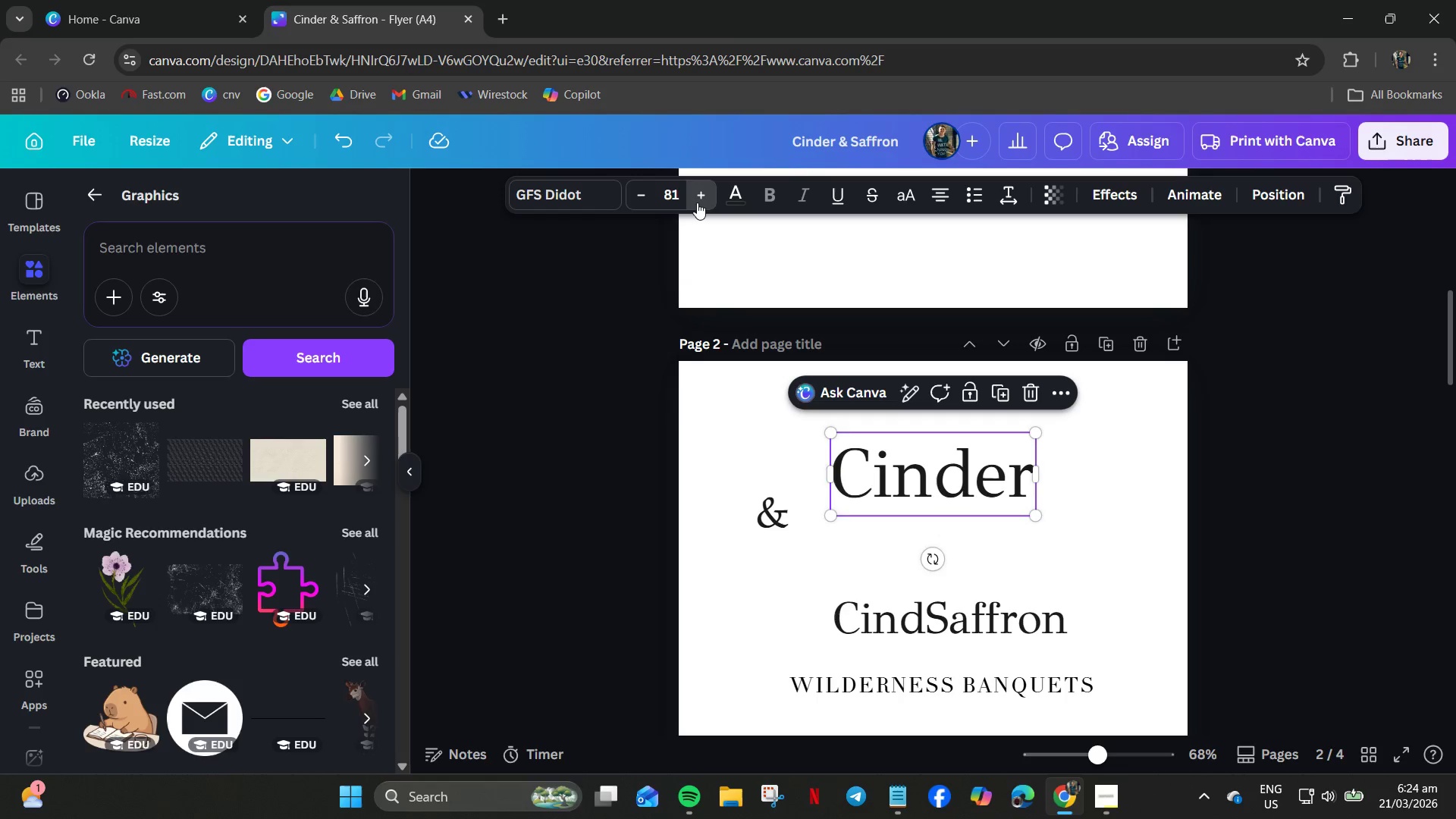 
triple_click([697, 202])
 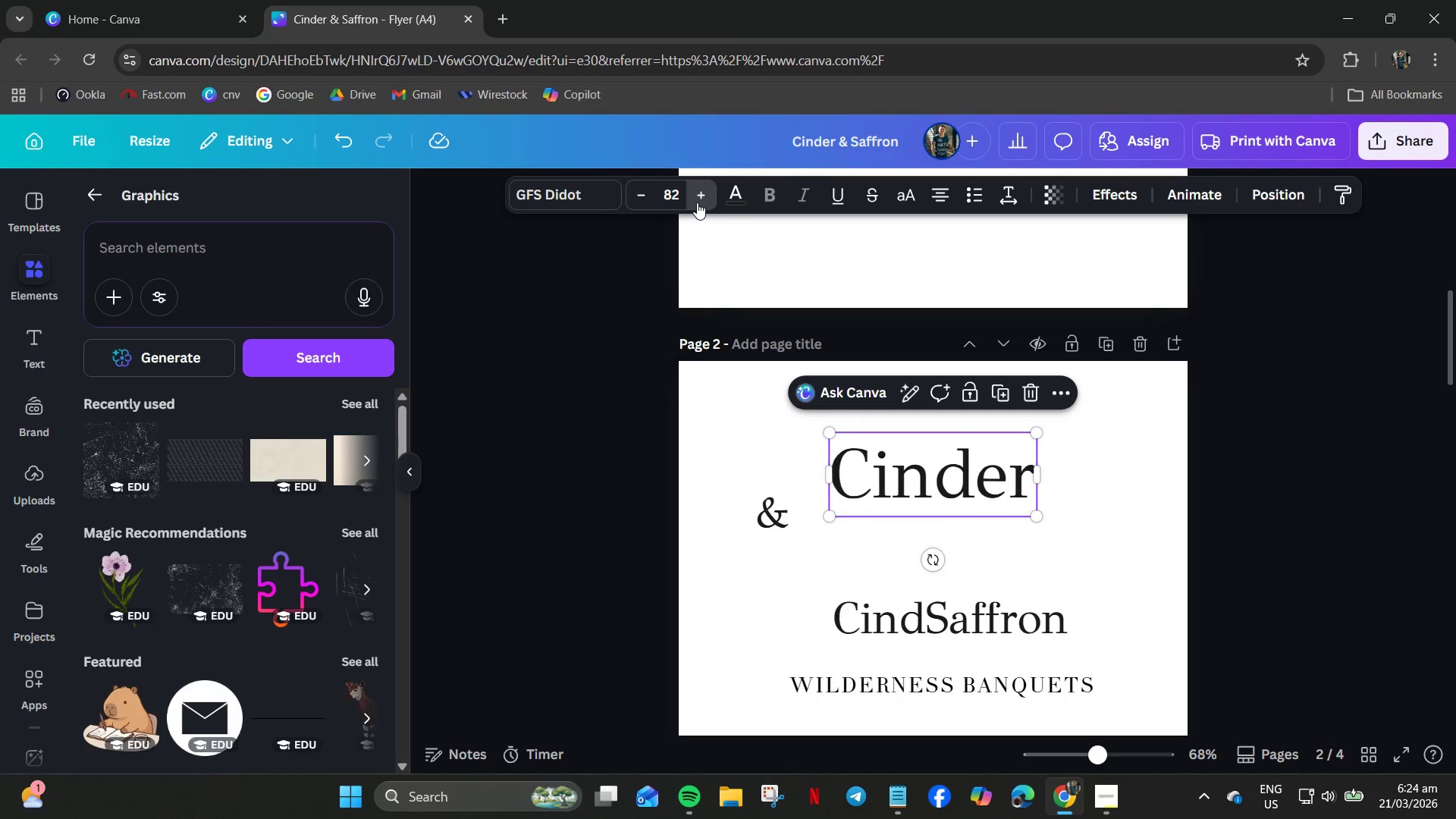 
triple_click([697, 202])
 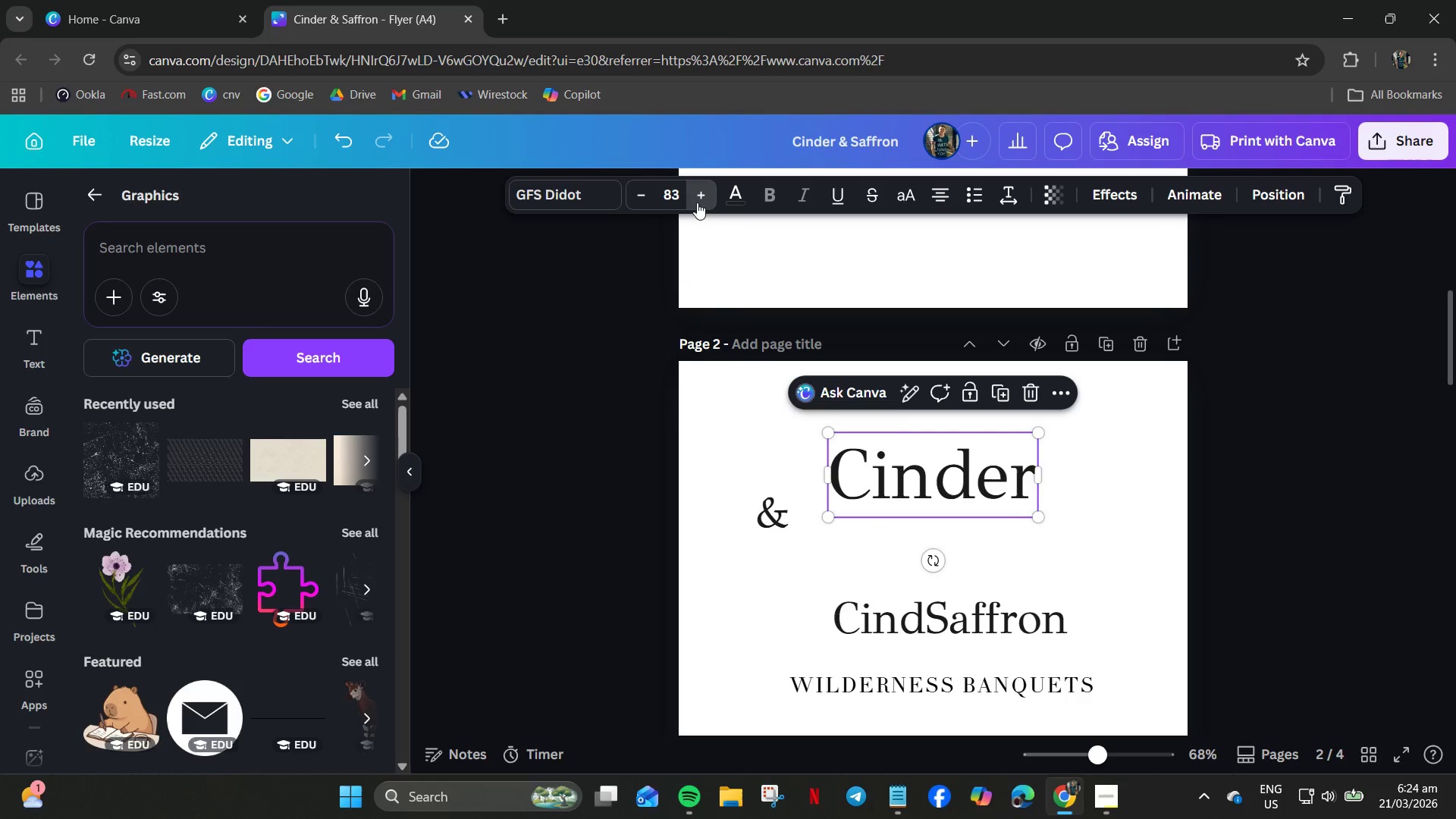 
triple_click([697, 202])
 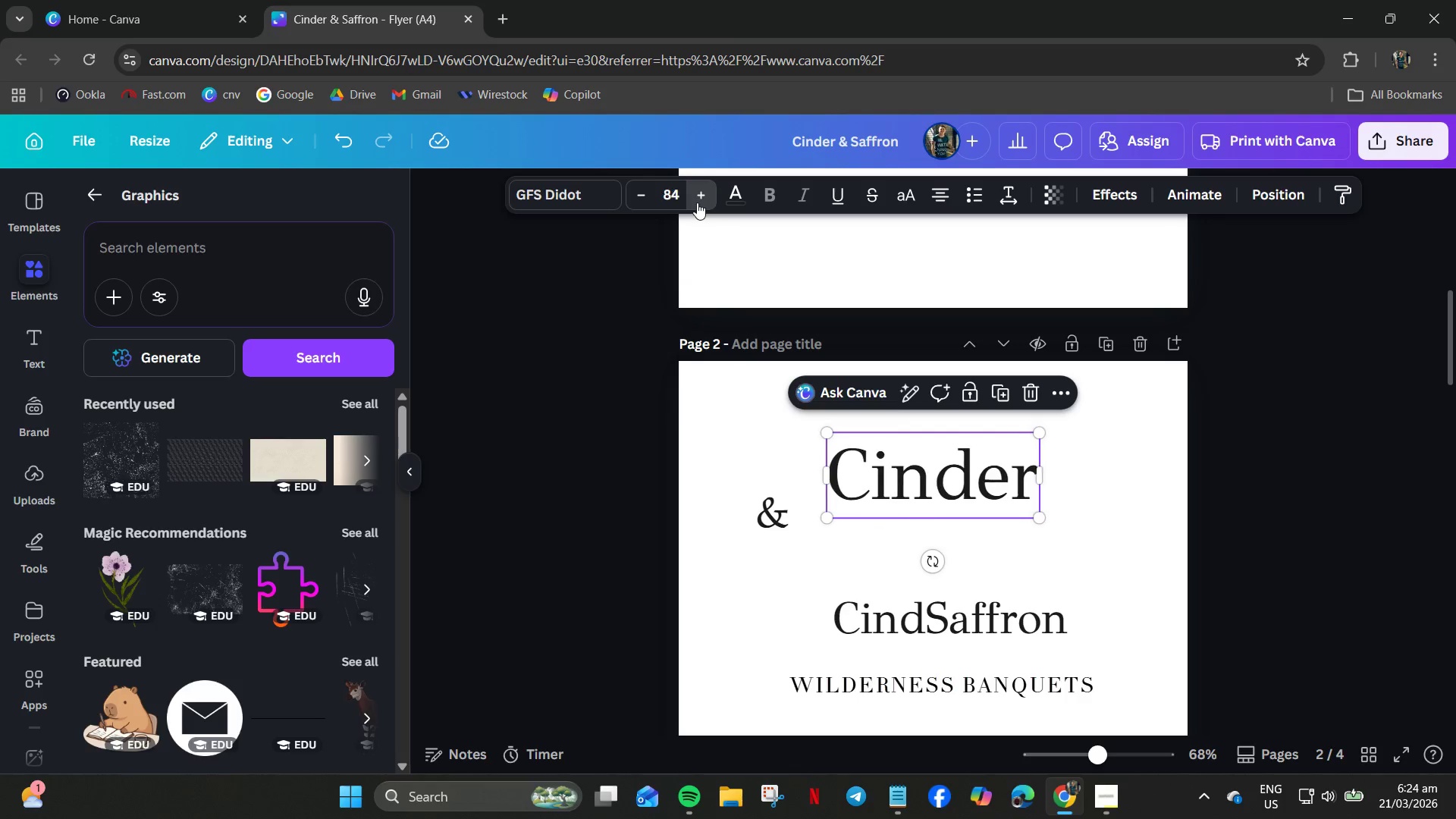 
triple_click([697, 202])
 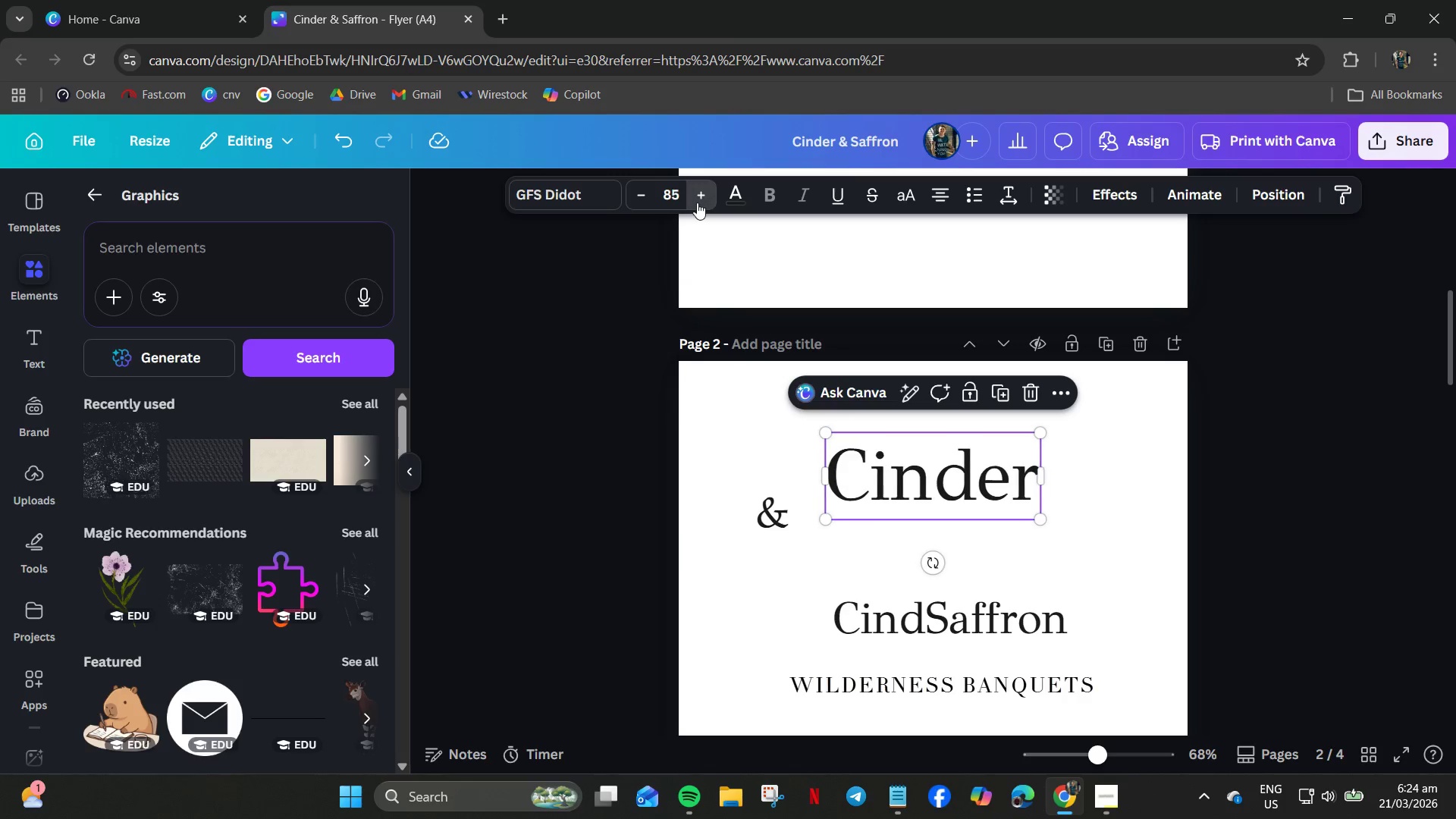 
triple_click([697, 202])
 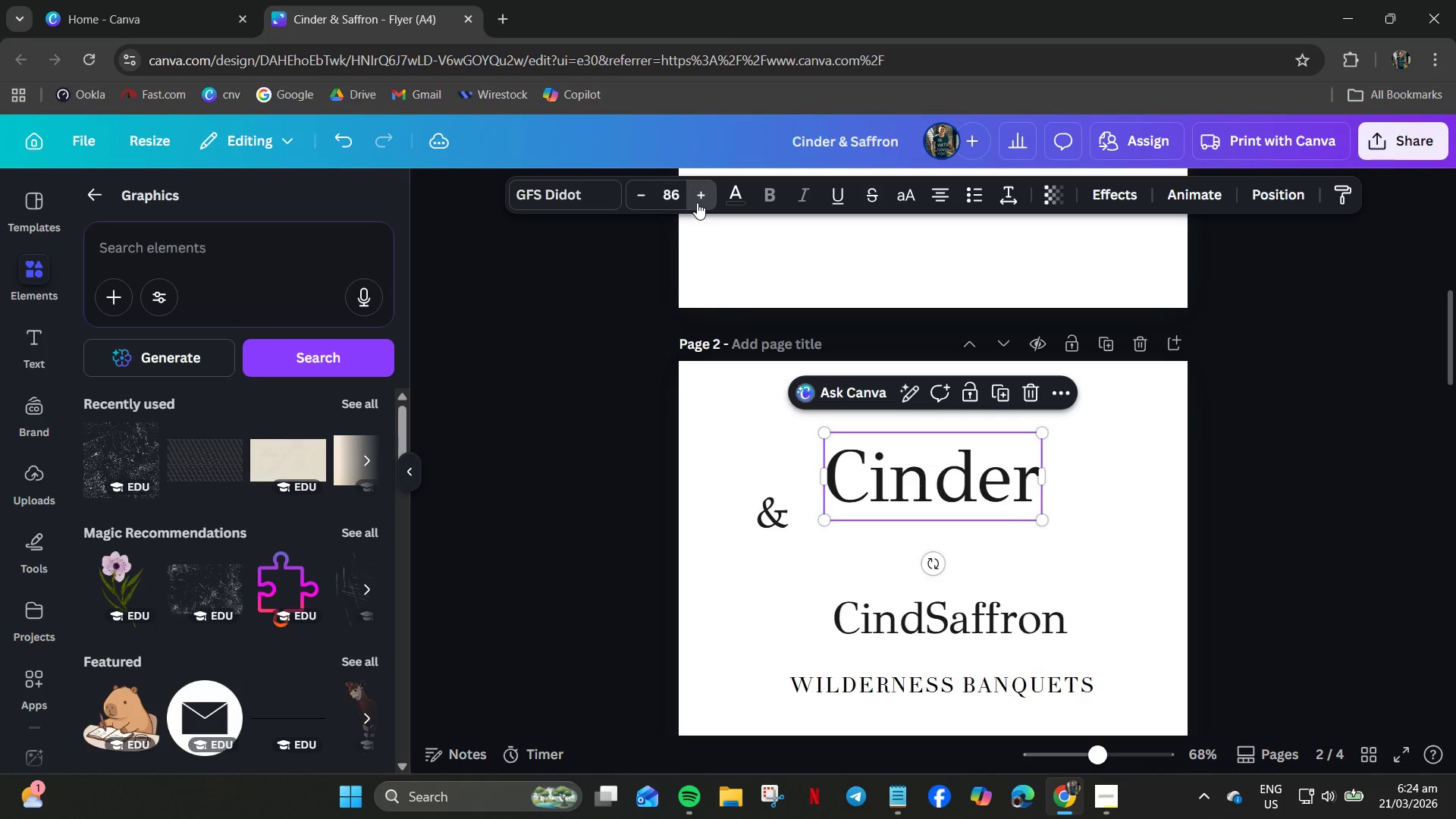 
triple_click([697, 202])
 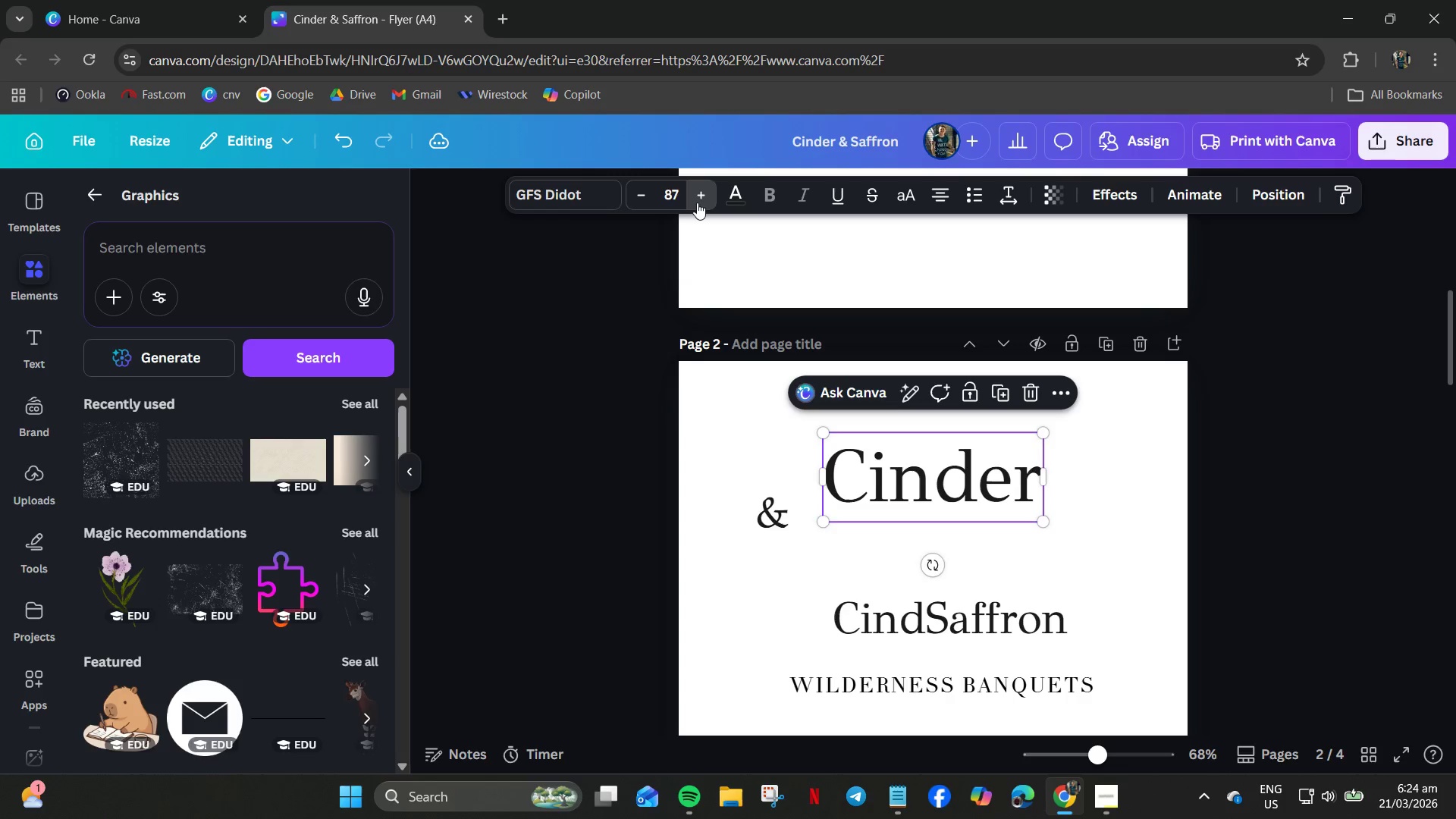 
triple_click([697, 202])
 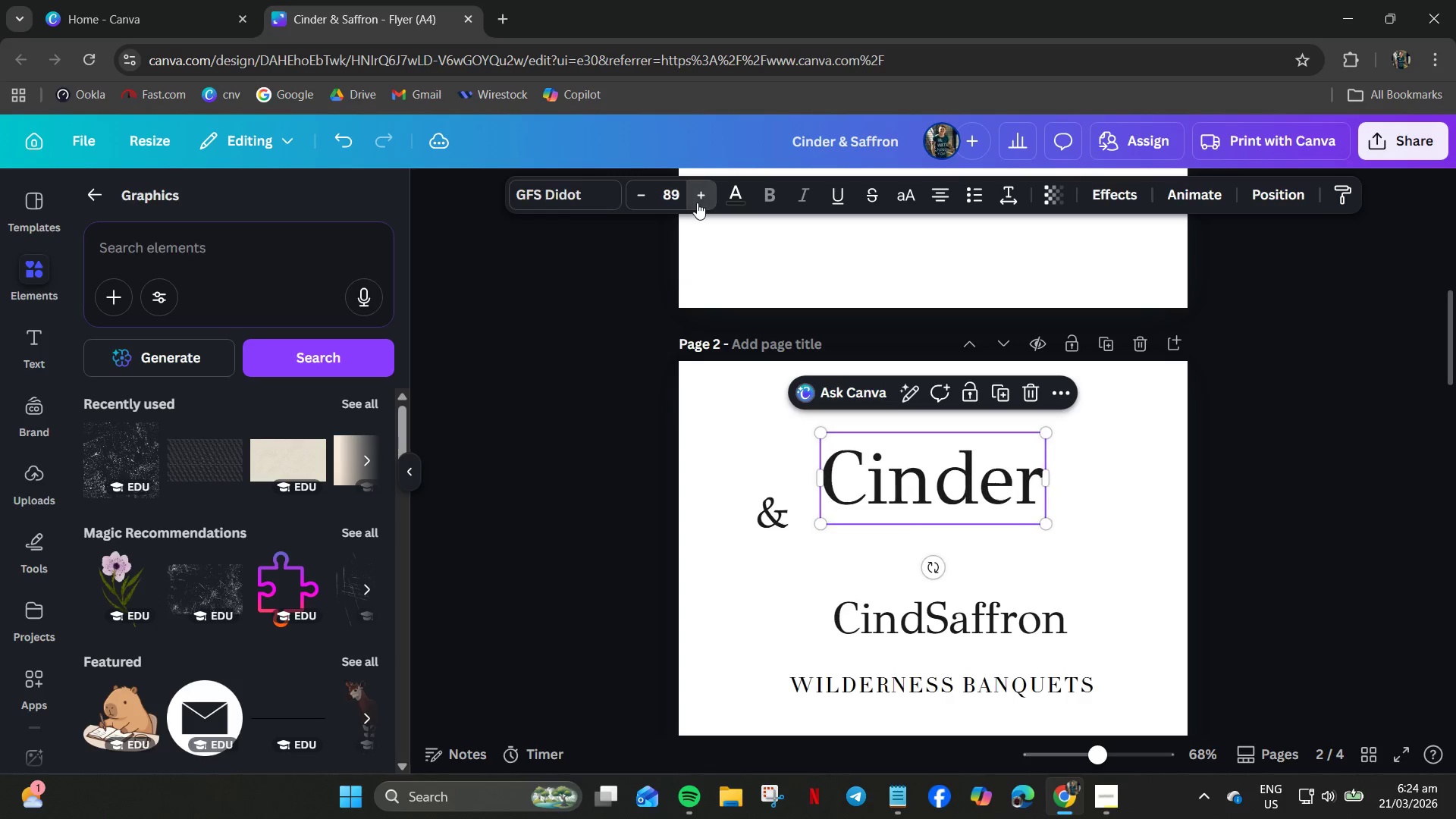 
triple_click([697, 202])
 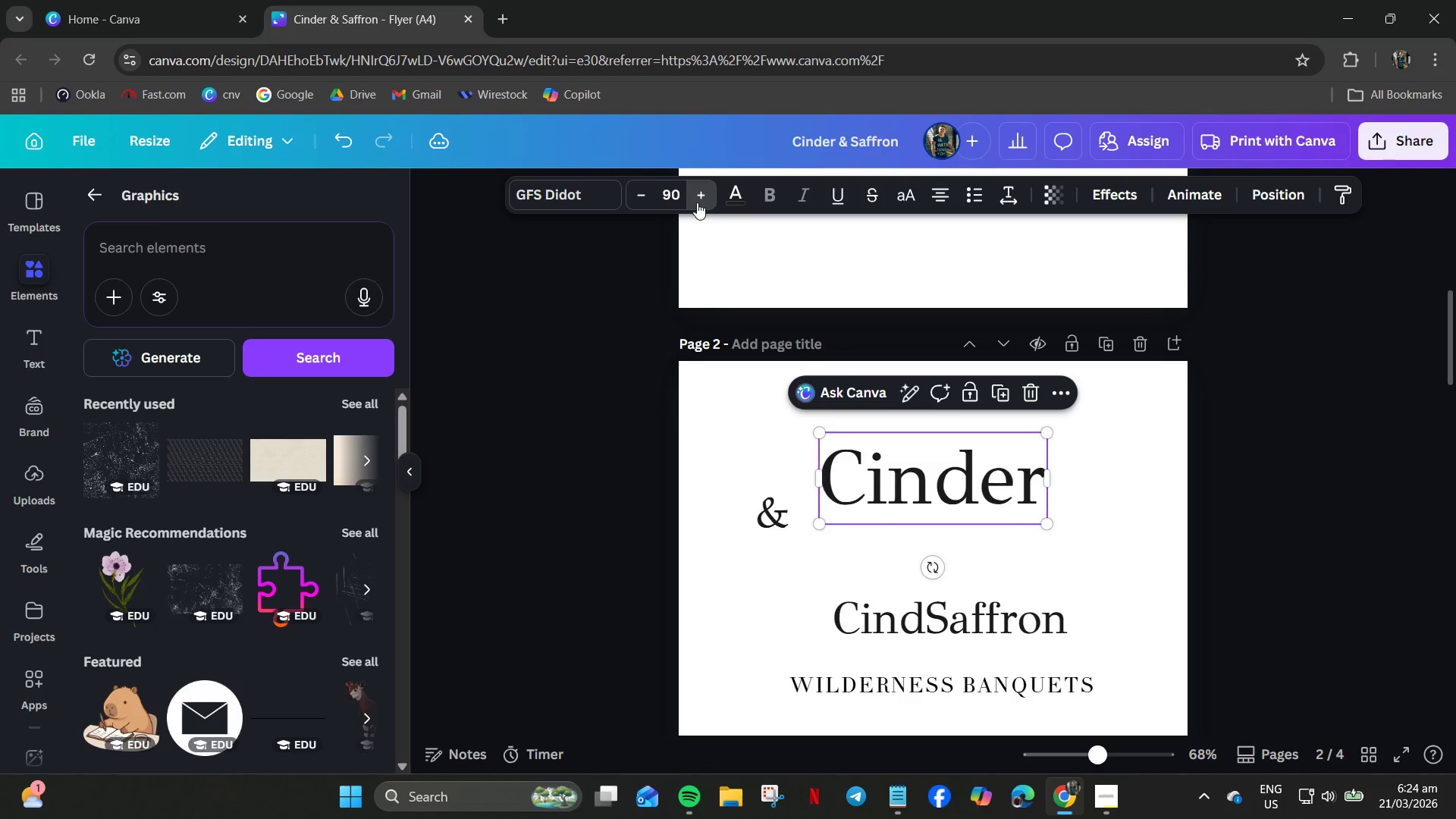 
triple_click([697, 202])
 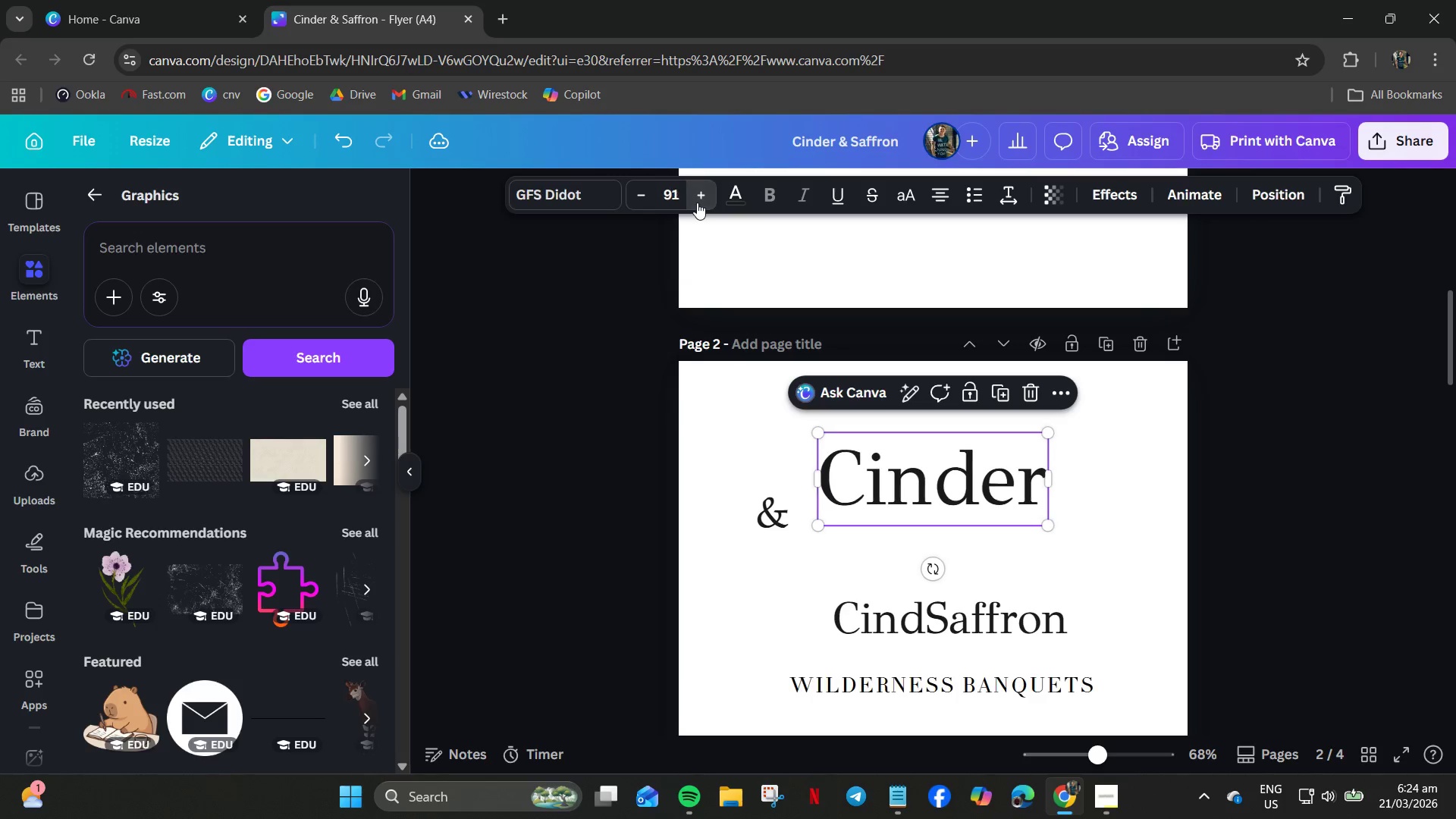 
triple_click([697, 202])
 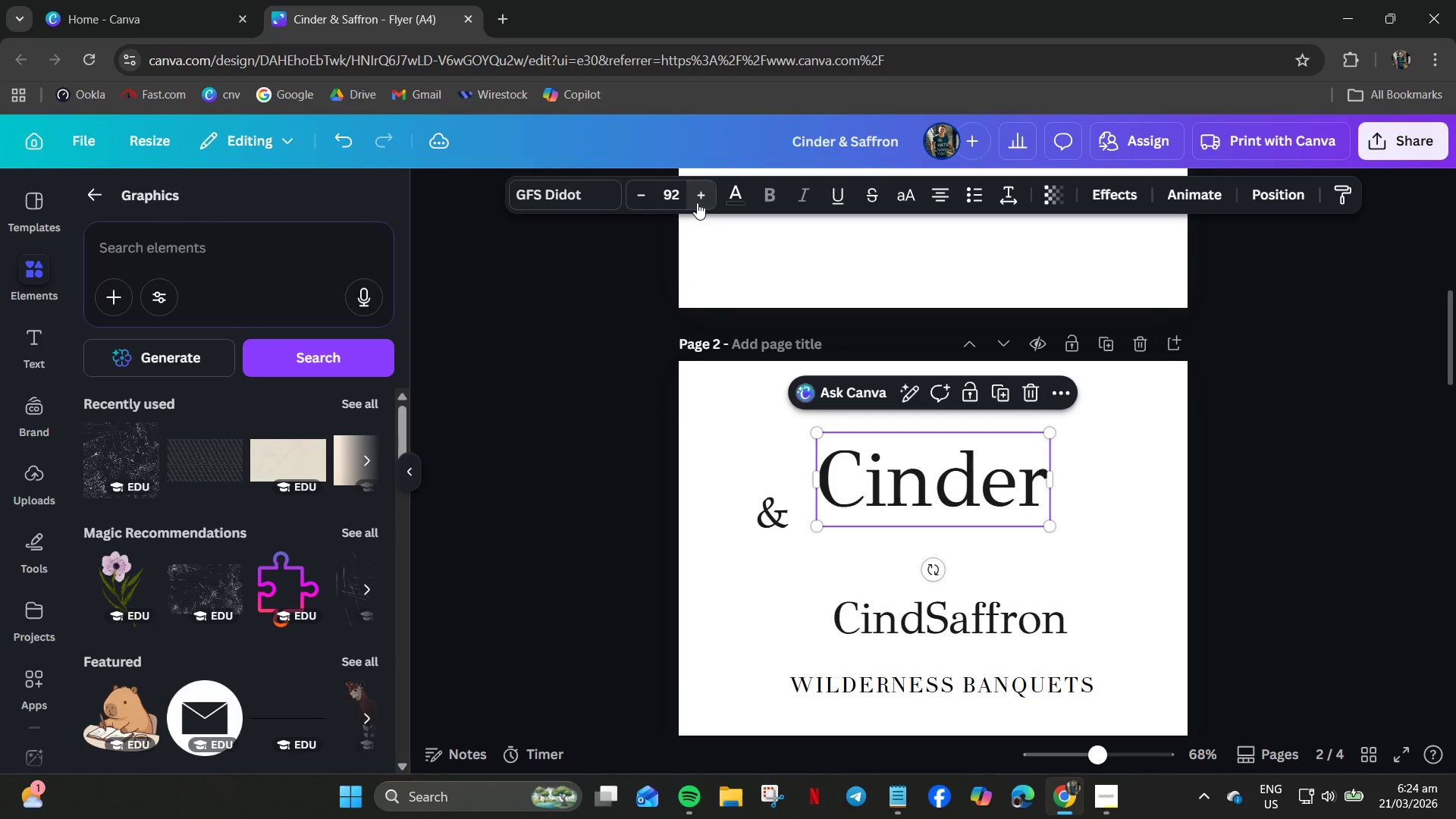 
triple_click([697, 202])
 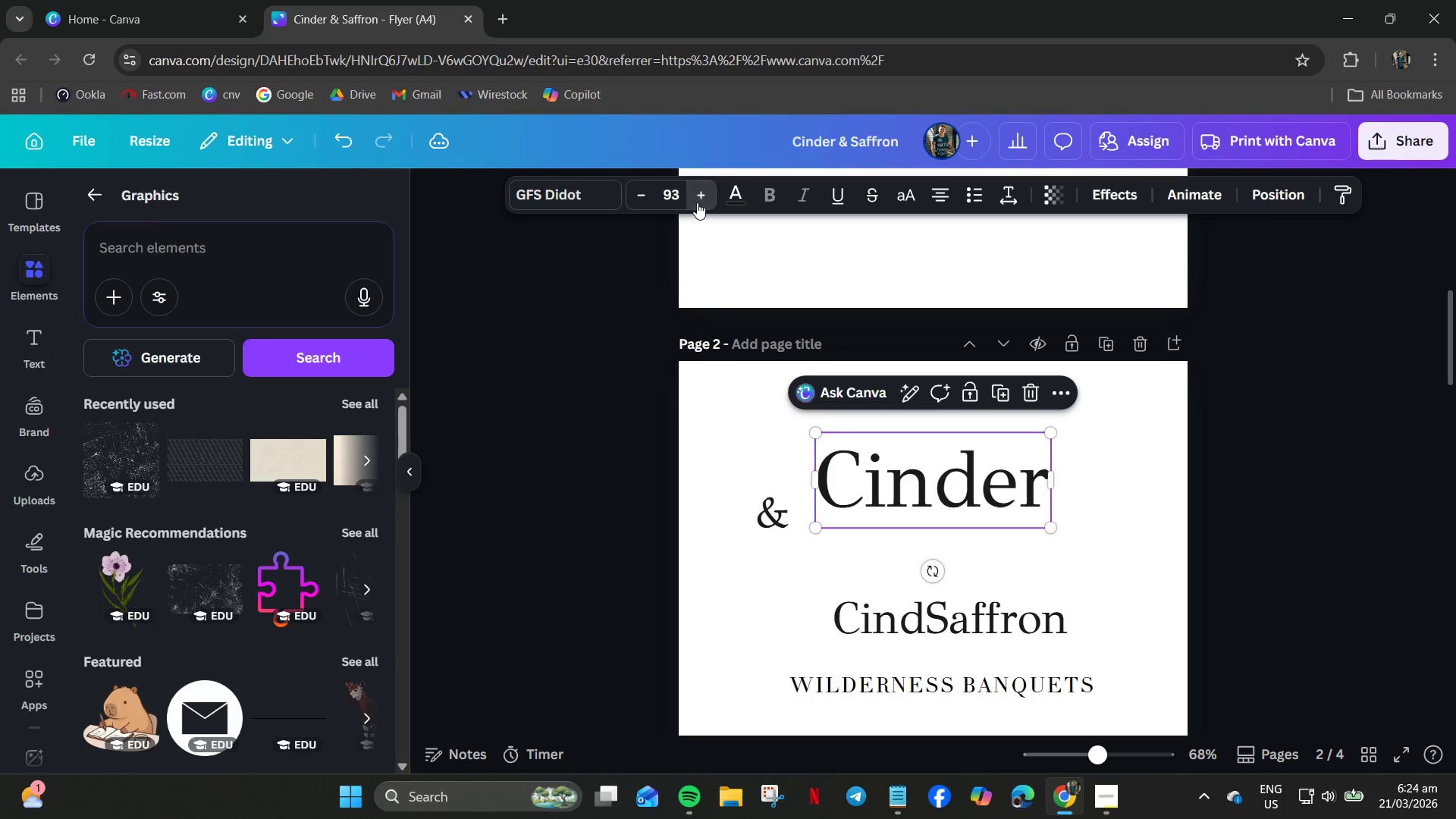 
triple_click([697, 202])
 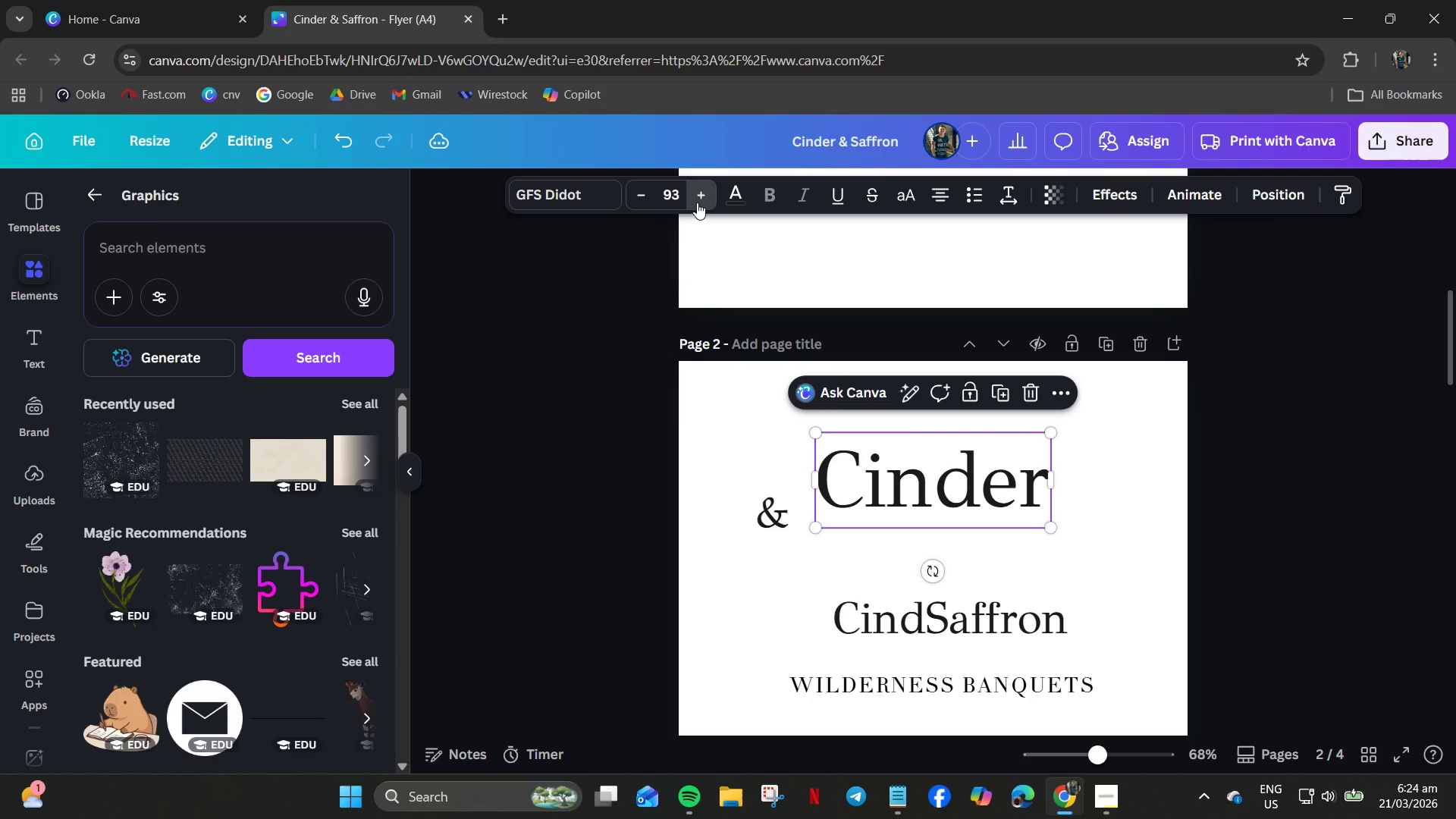 
triple_click([697, 202])
 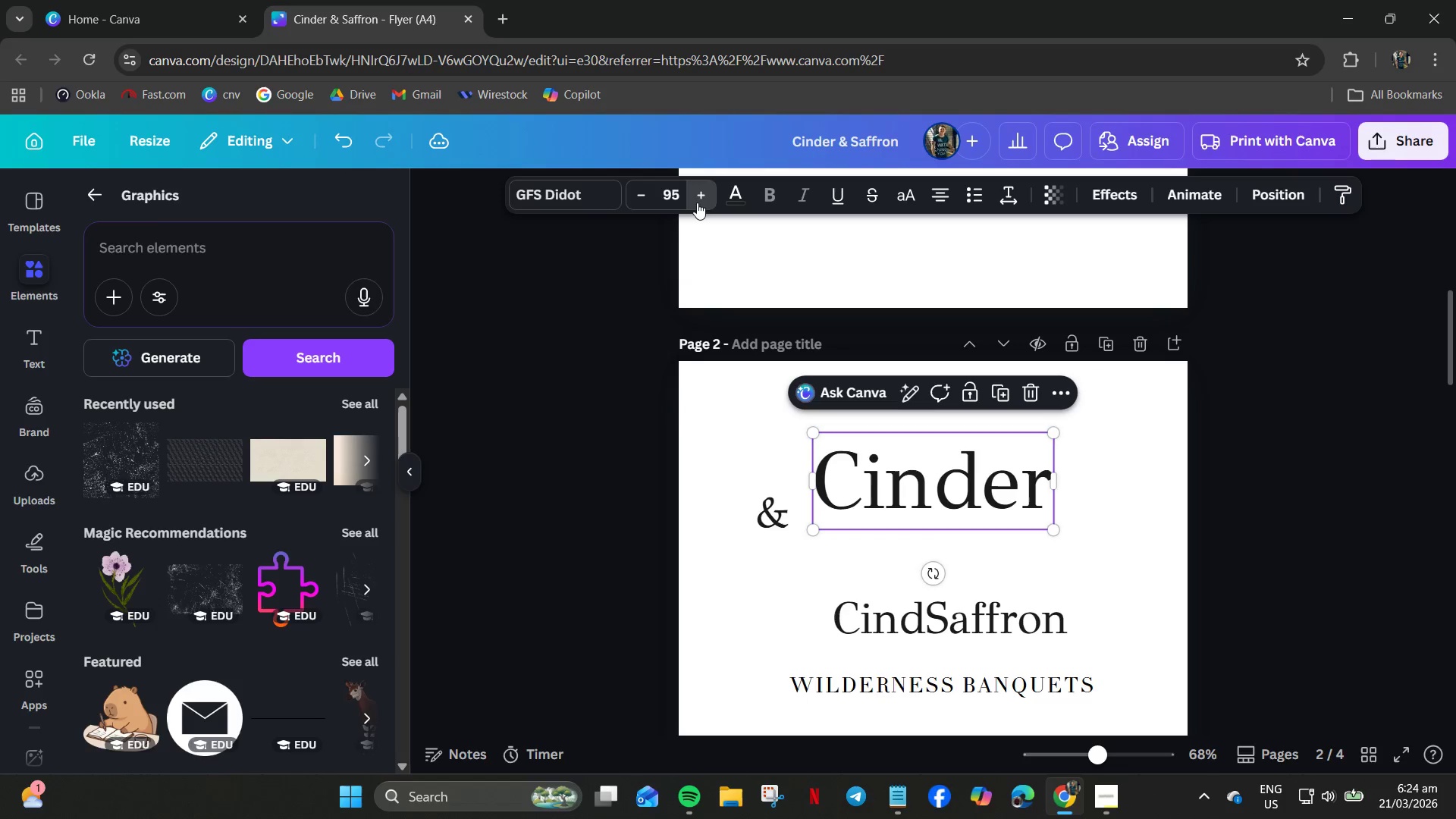 
triple_click([697, 202])
 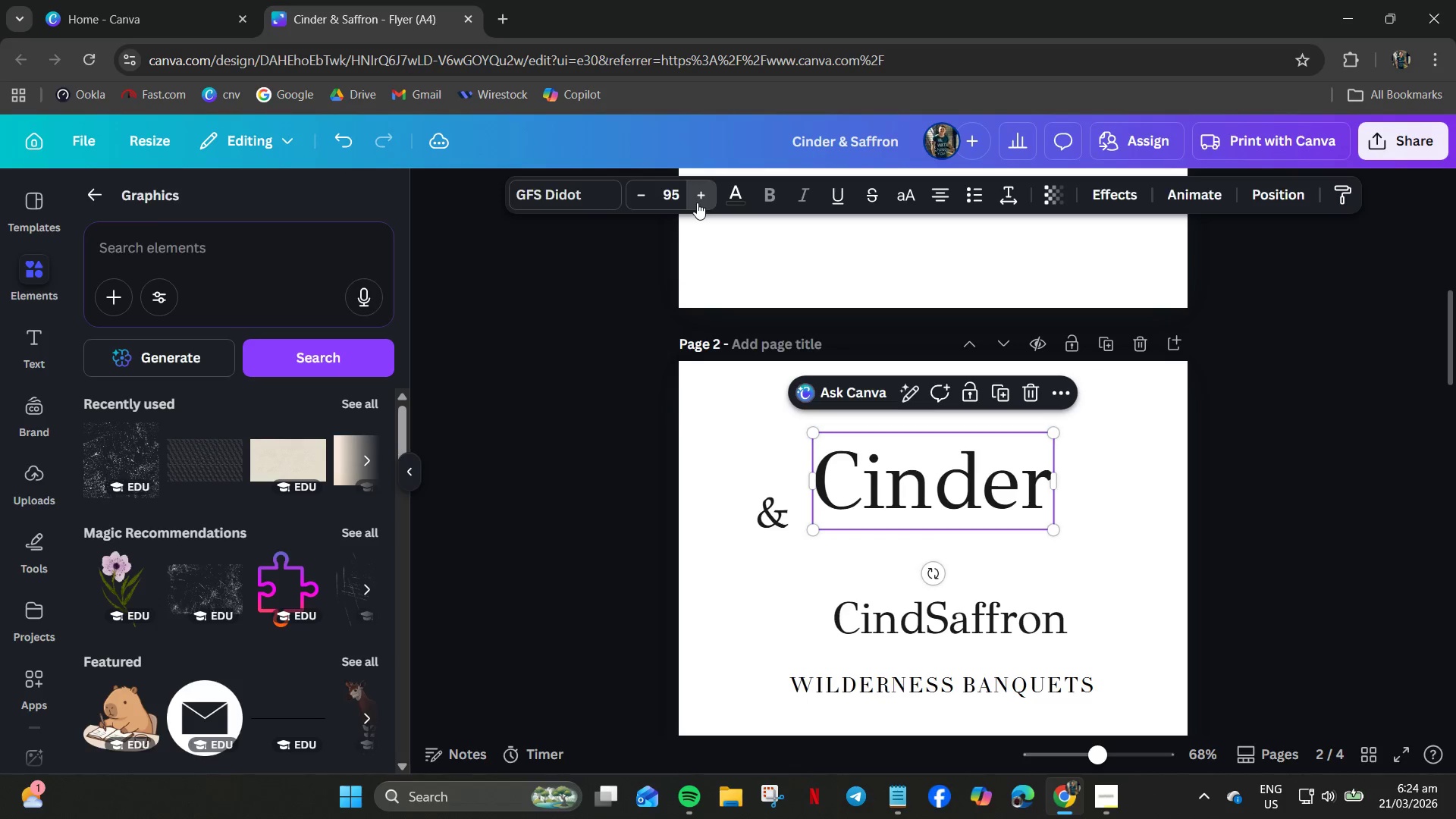 
triple_click([697, 202])
 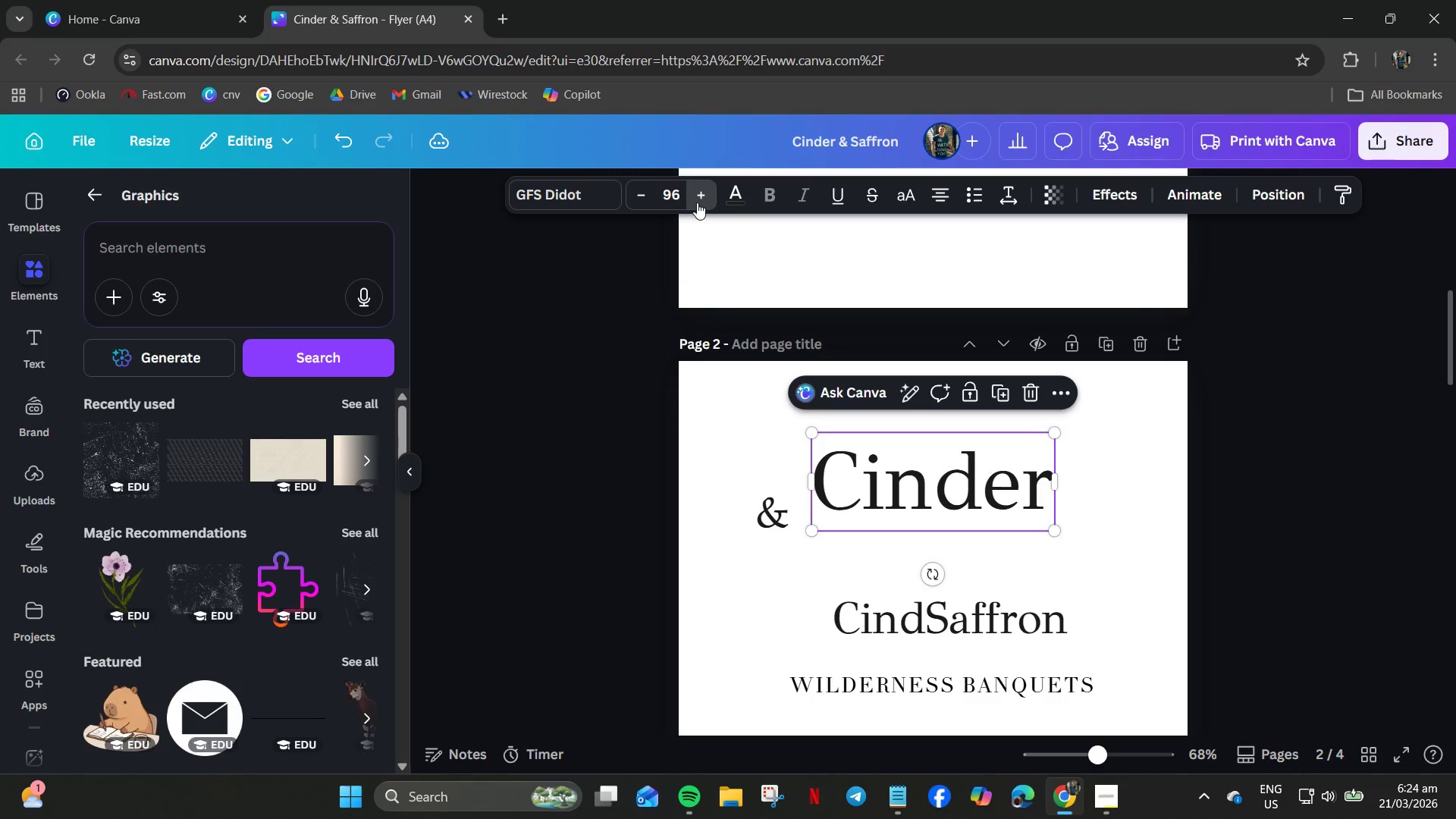 
triple_click([697, 202])
 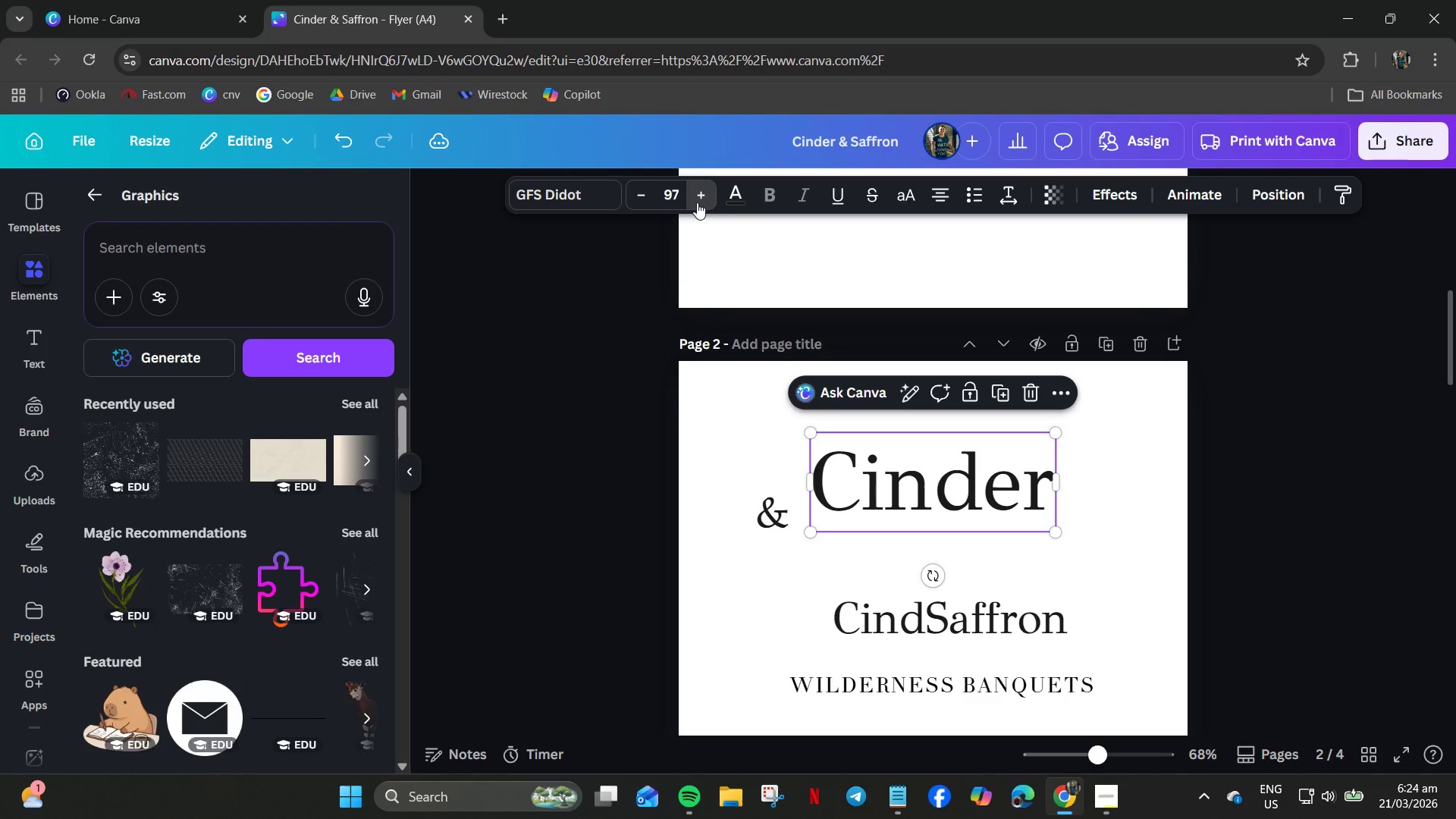 
triple_click([697, 202])
 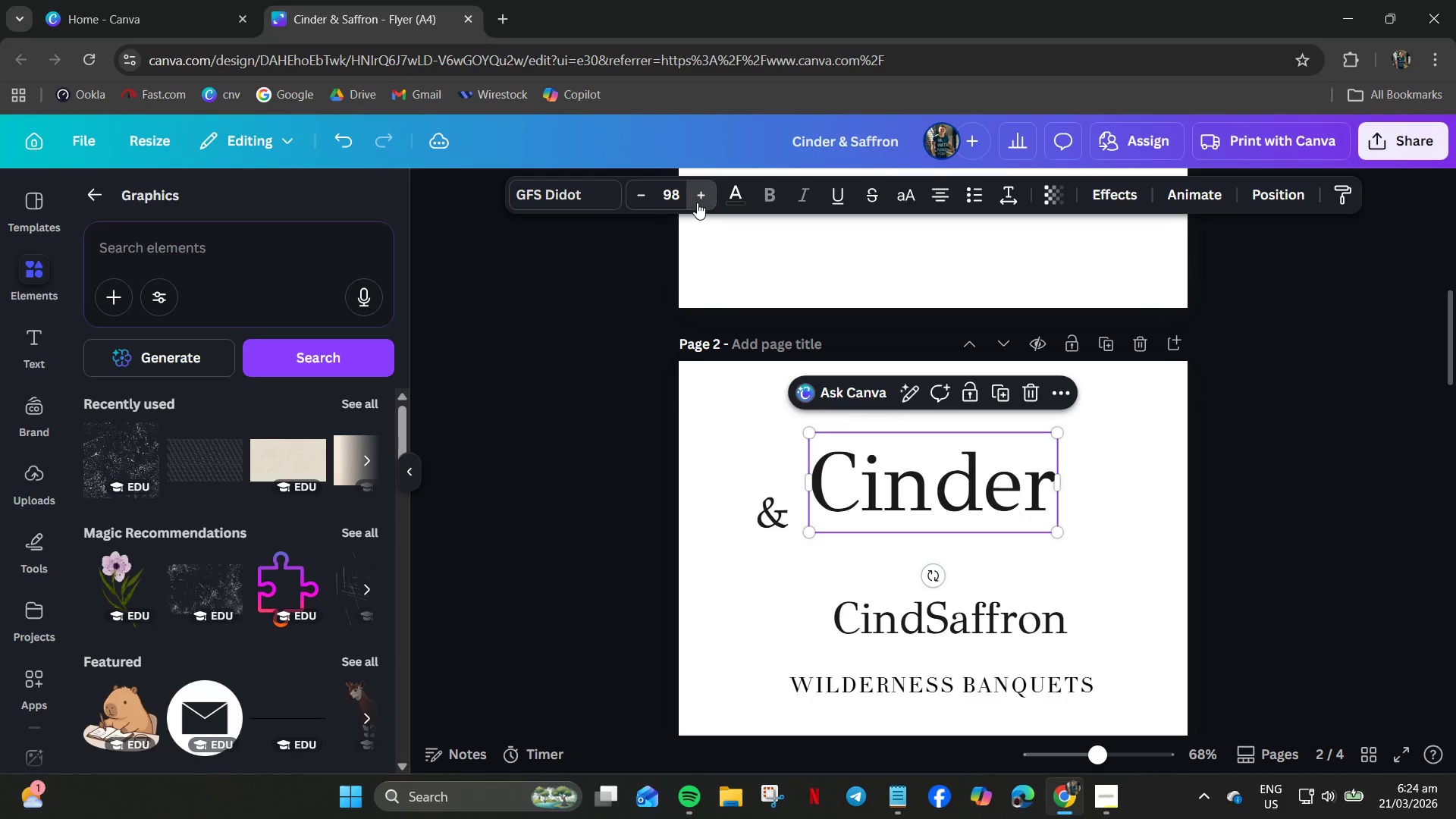 
triple_click([697, 202])
 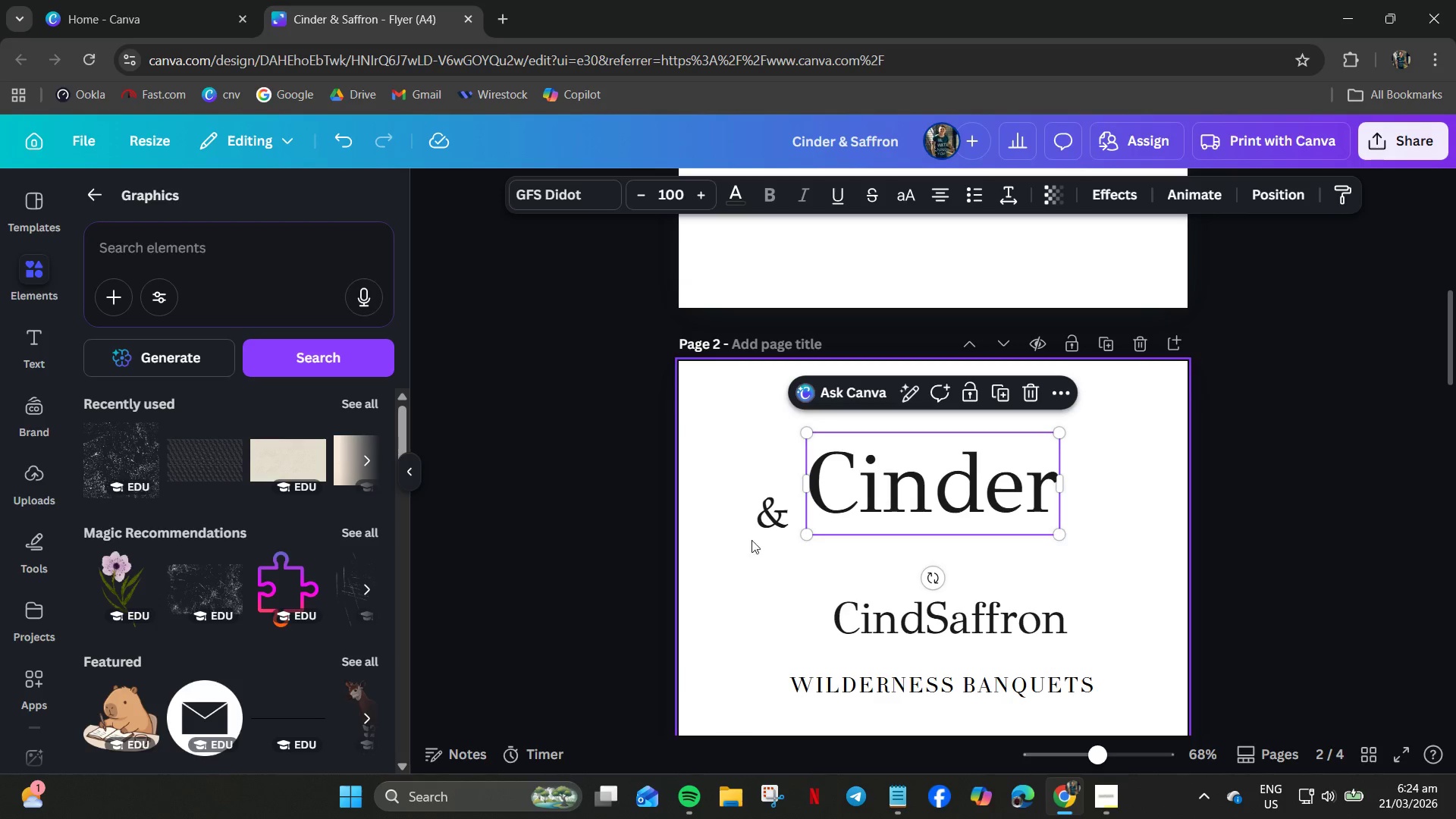 
left_click([760, 518])
 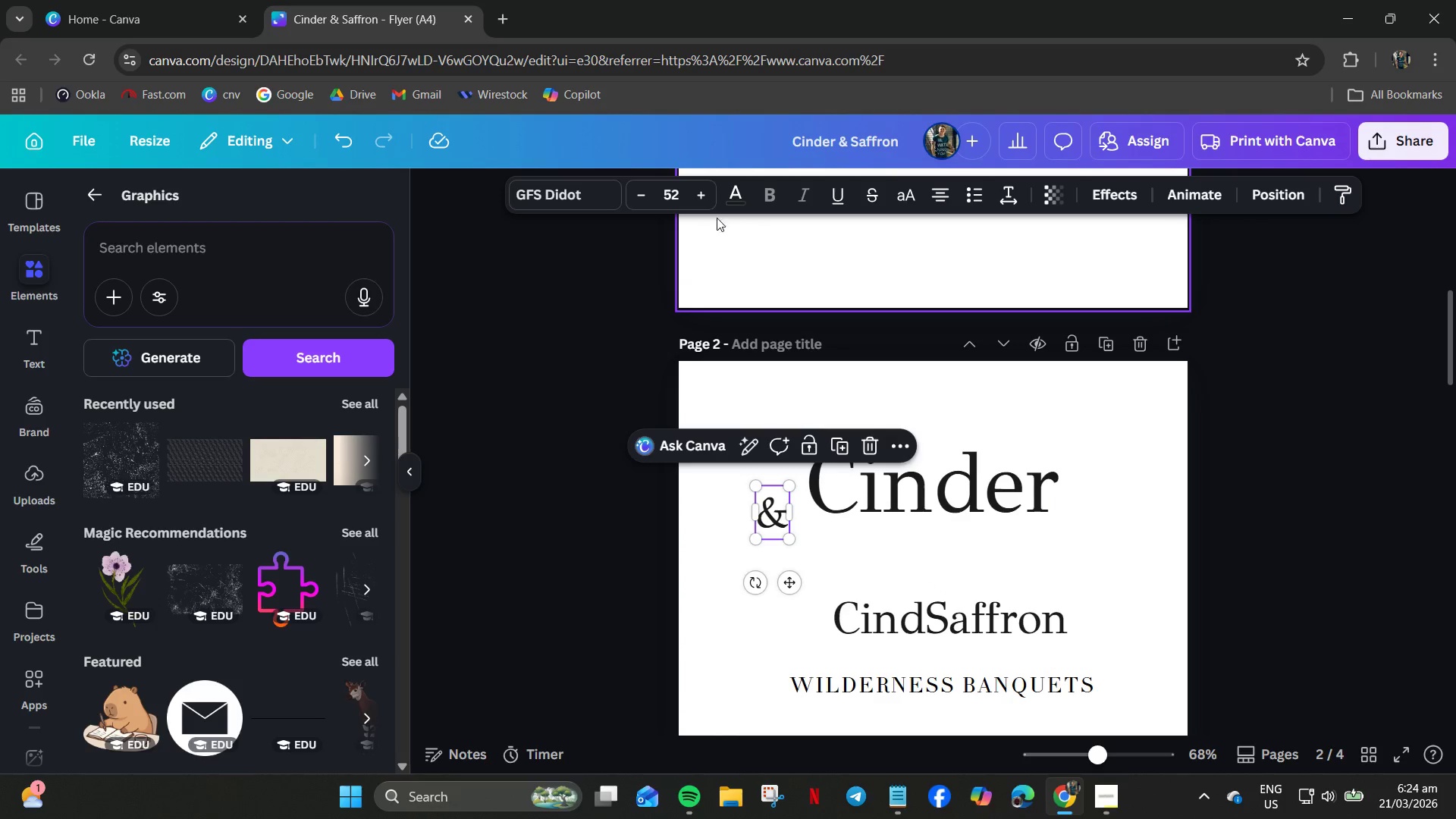 
left_click([681, 197])
 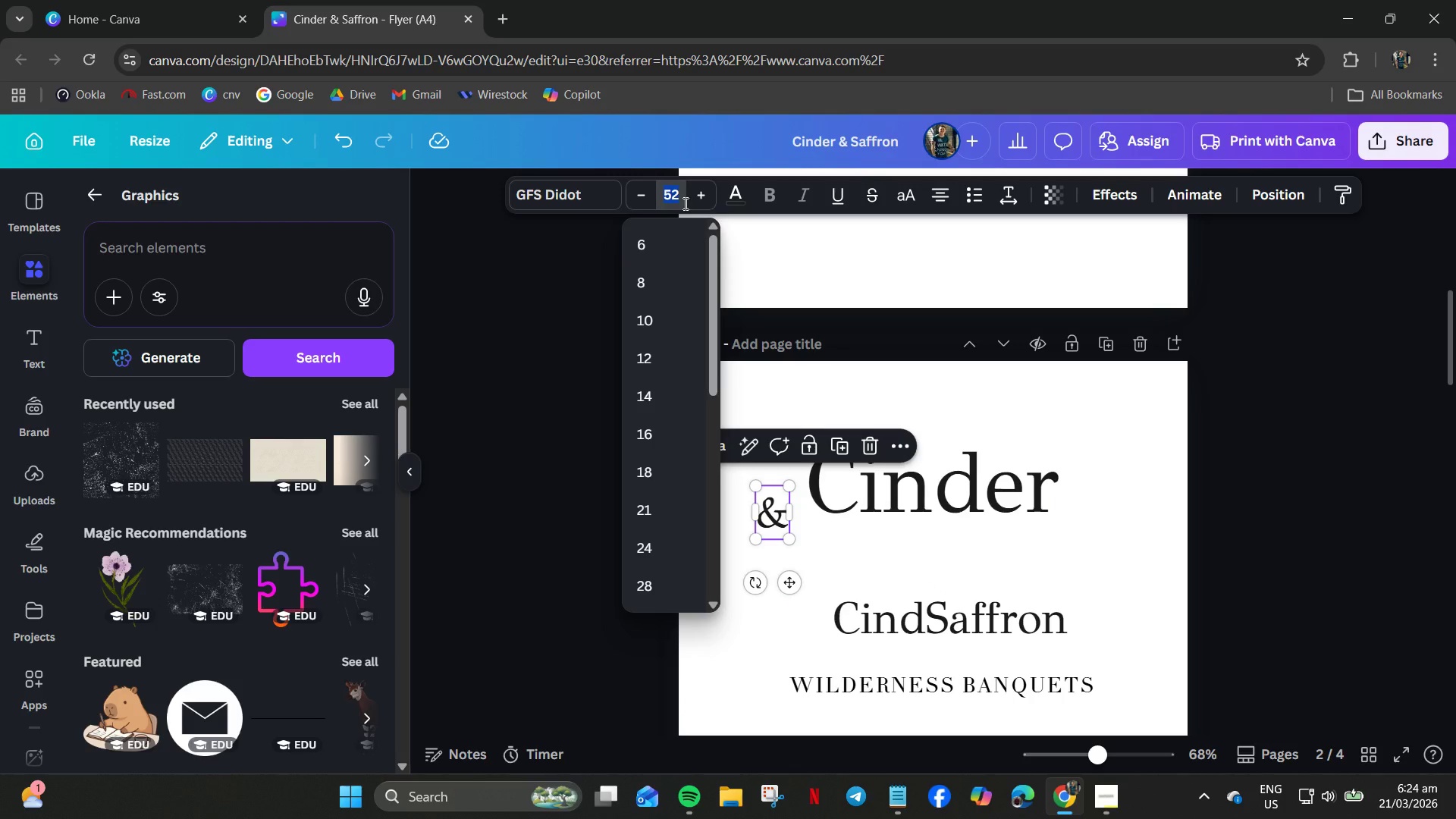 
key(Numpad9)
 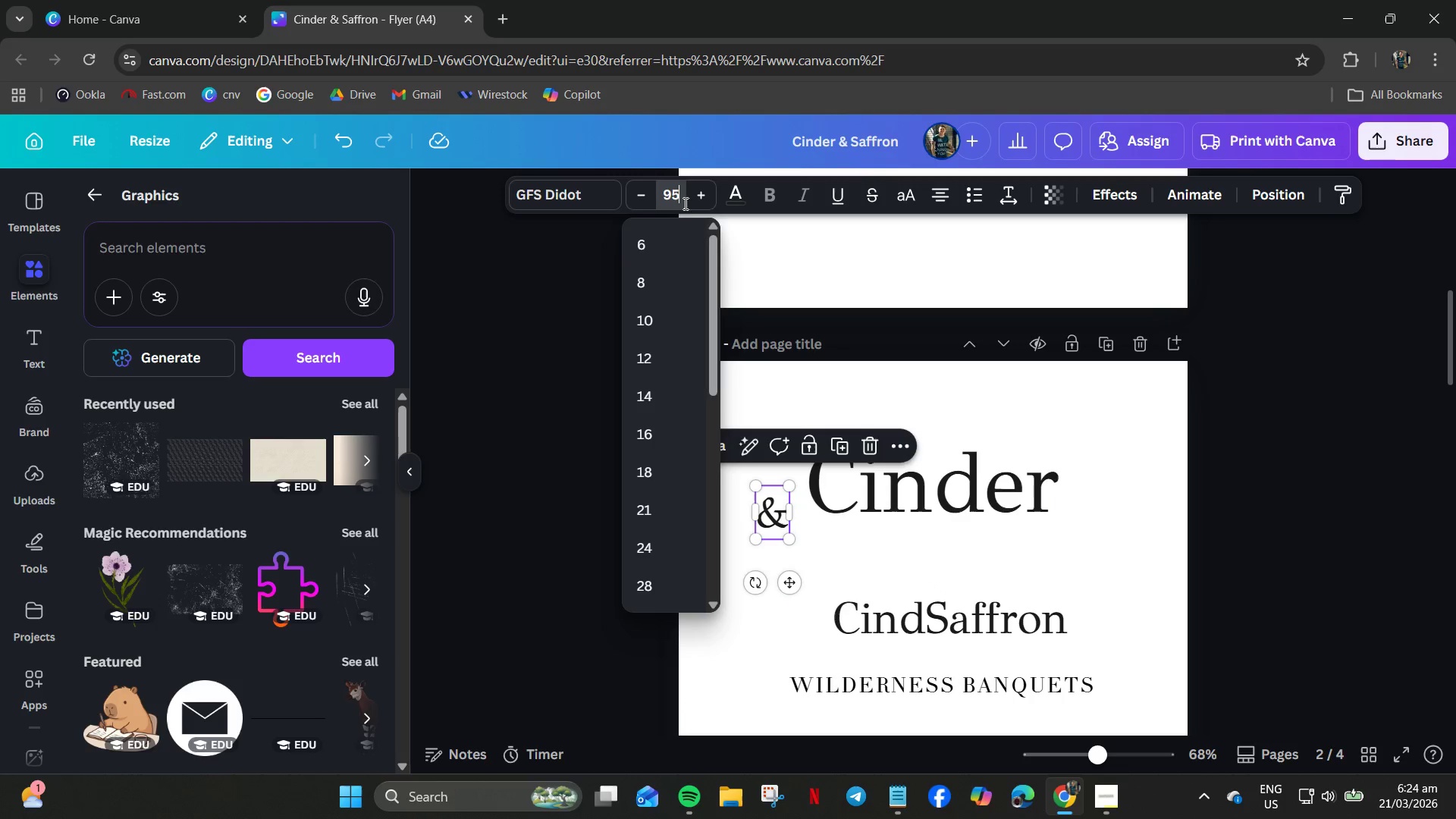 
key(Numpad5)
 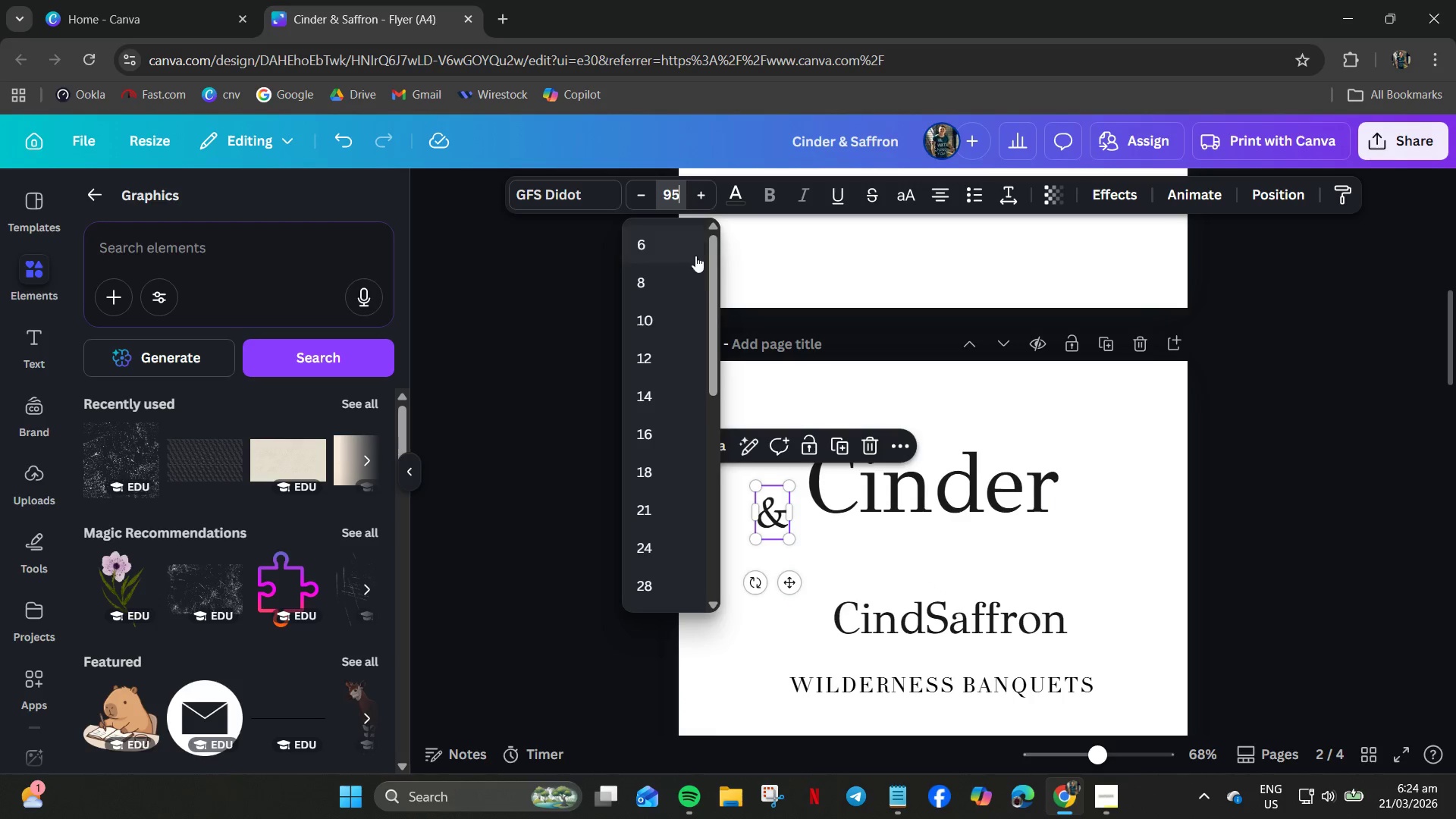 
key(NumpadEnter)
 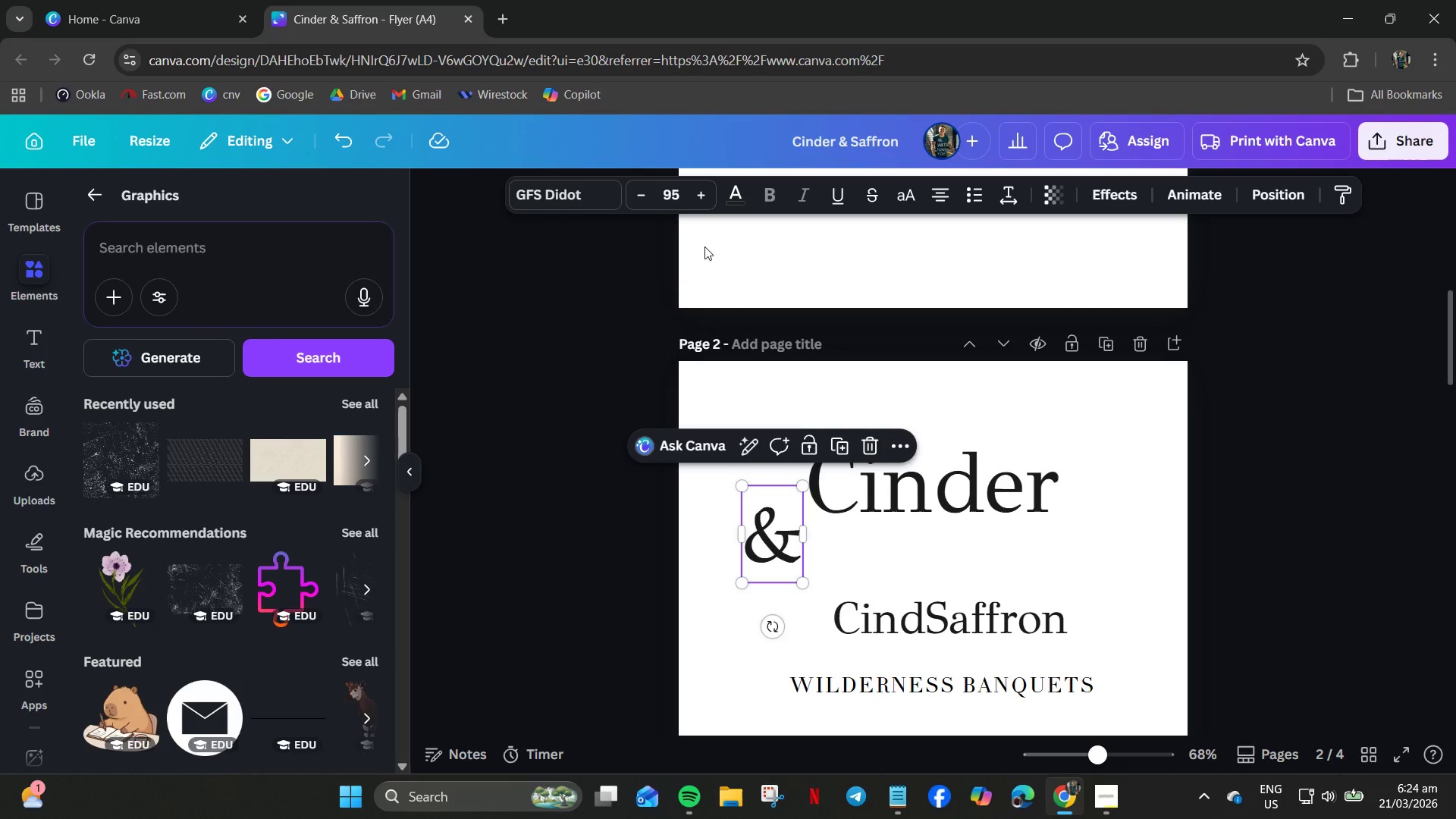 
left_click([740, 193])
 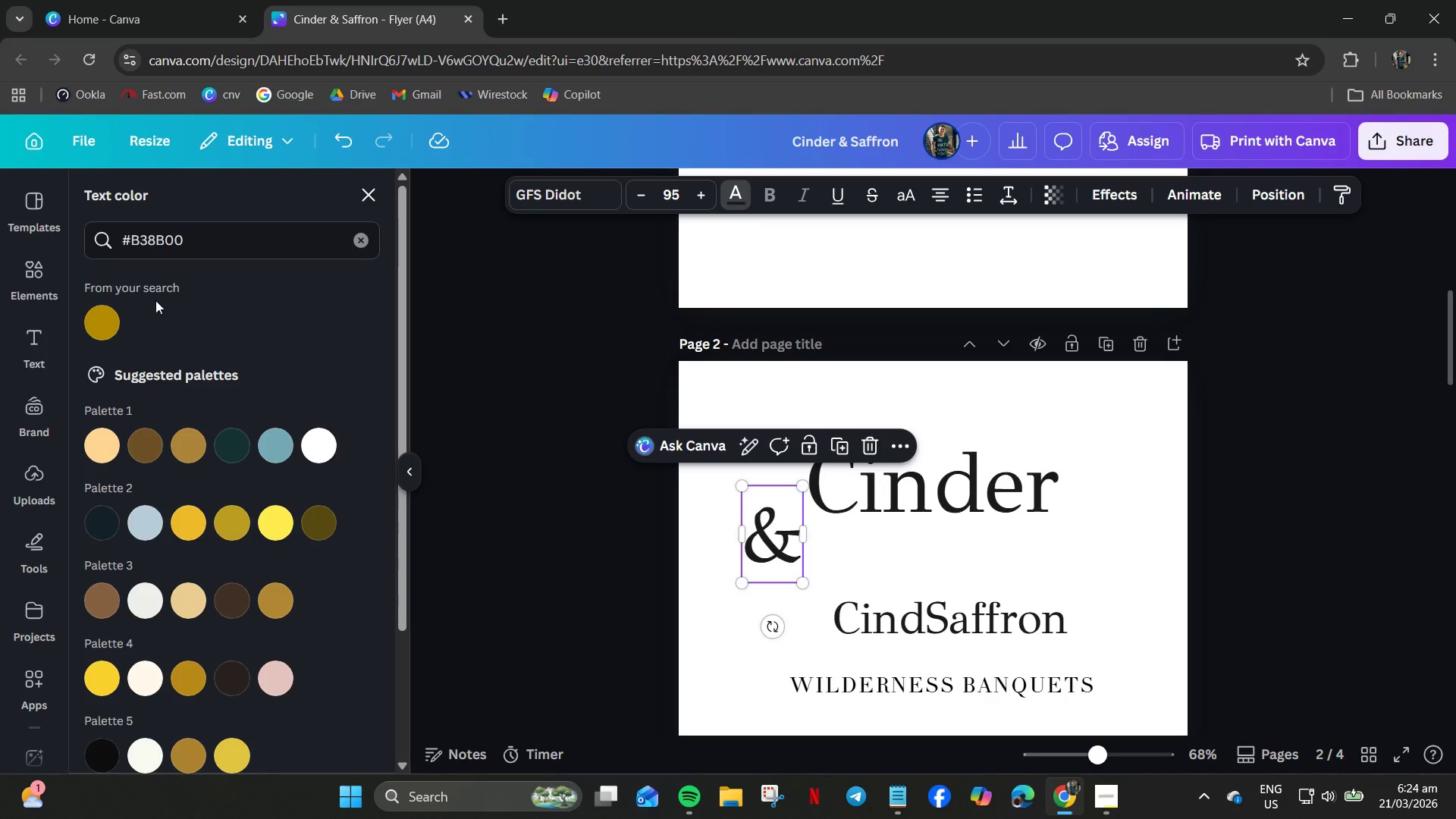 
left_click([103, 322])
 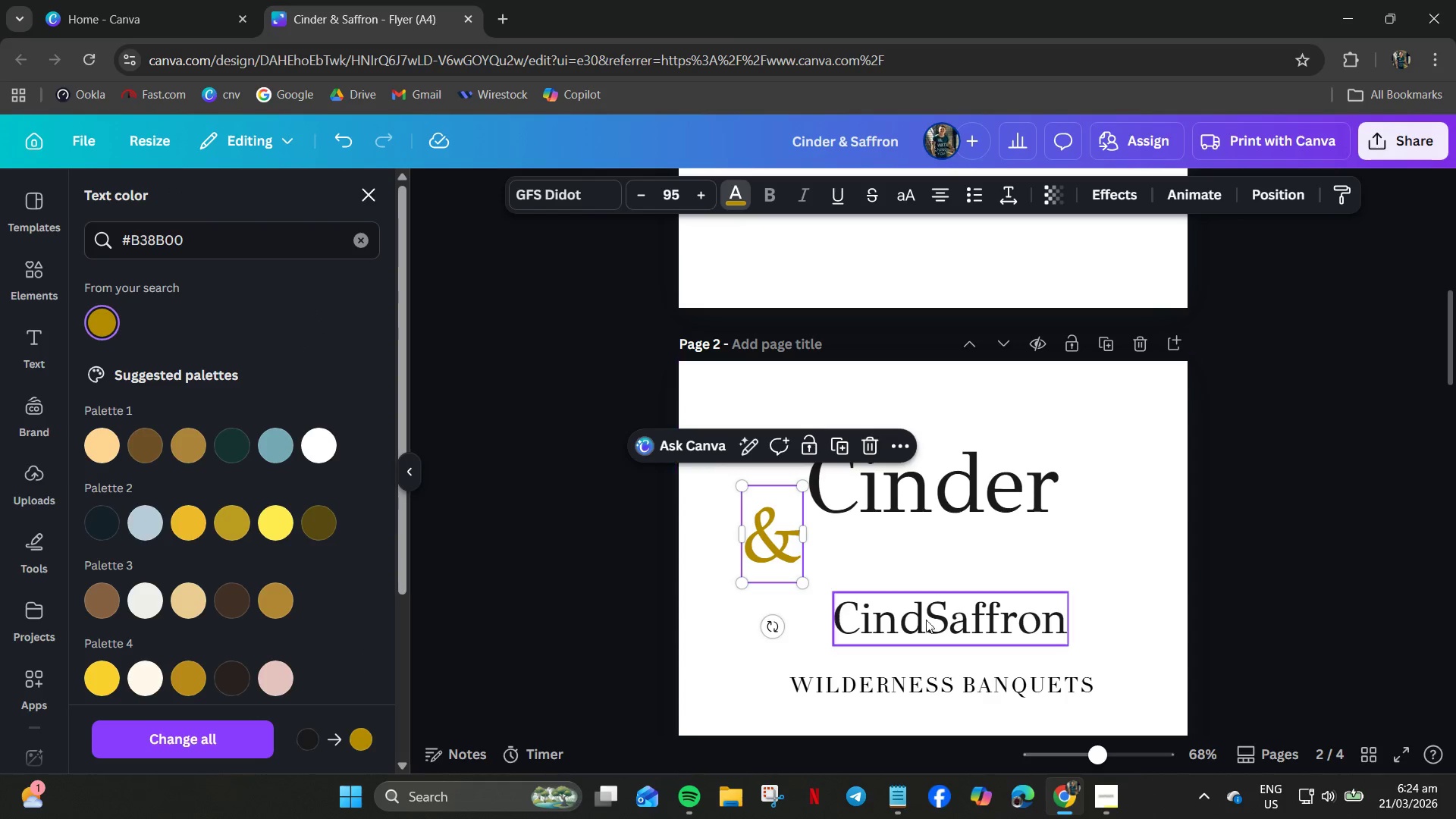 
left_click([919, 625])
 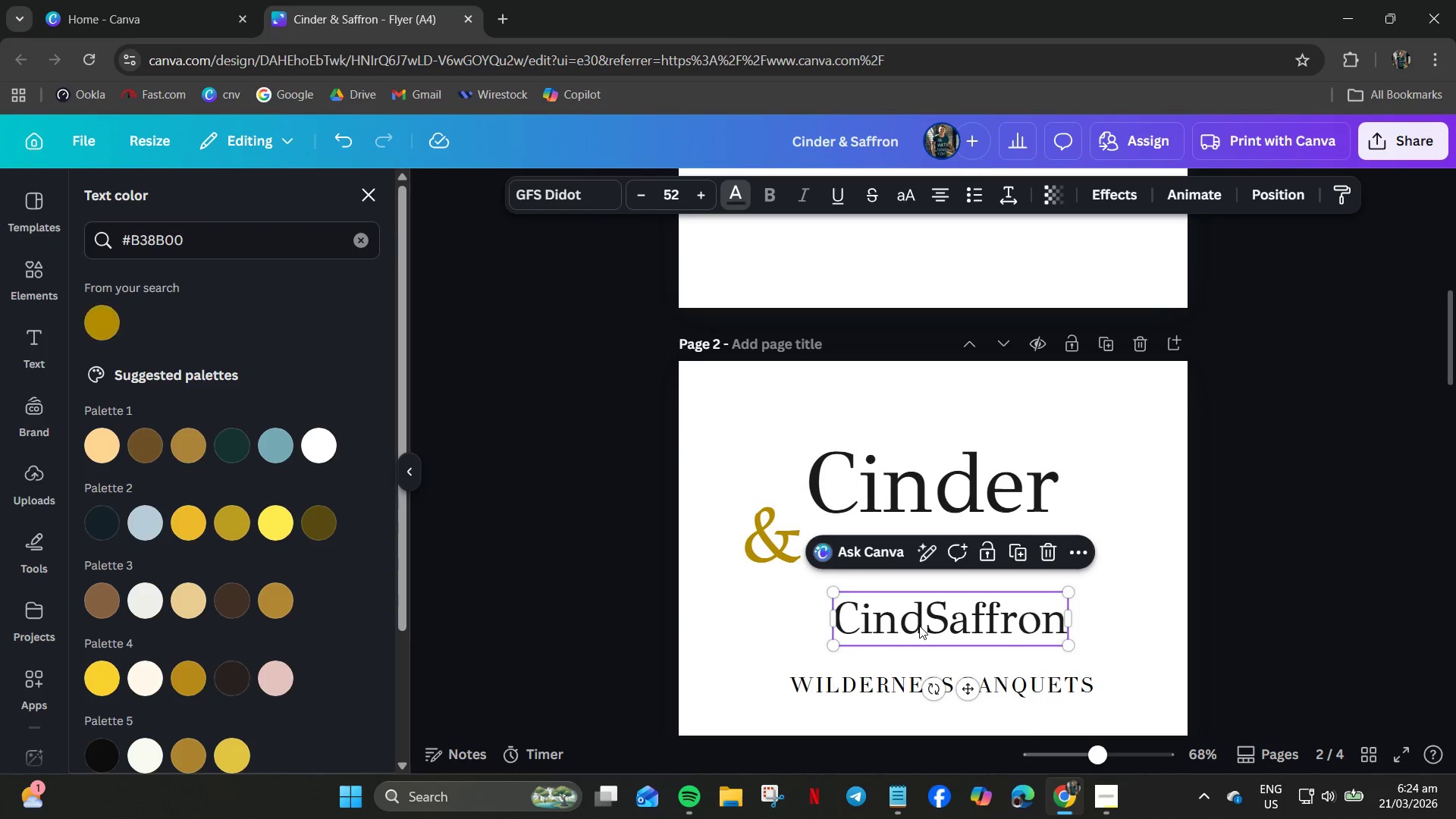 
left_click_drag(start_coordinate=[919, 627], to_coordinate=[949, 563])
 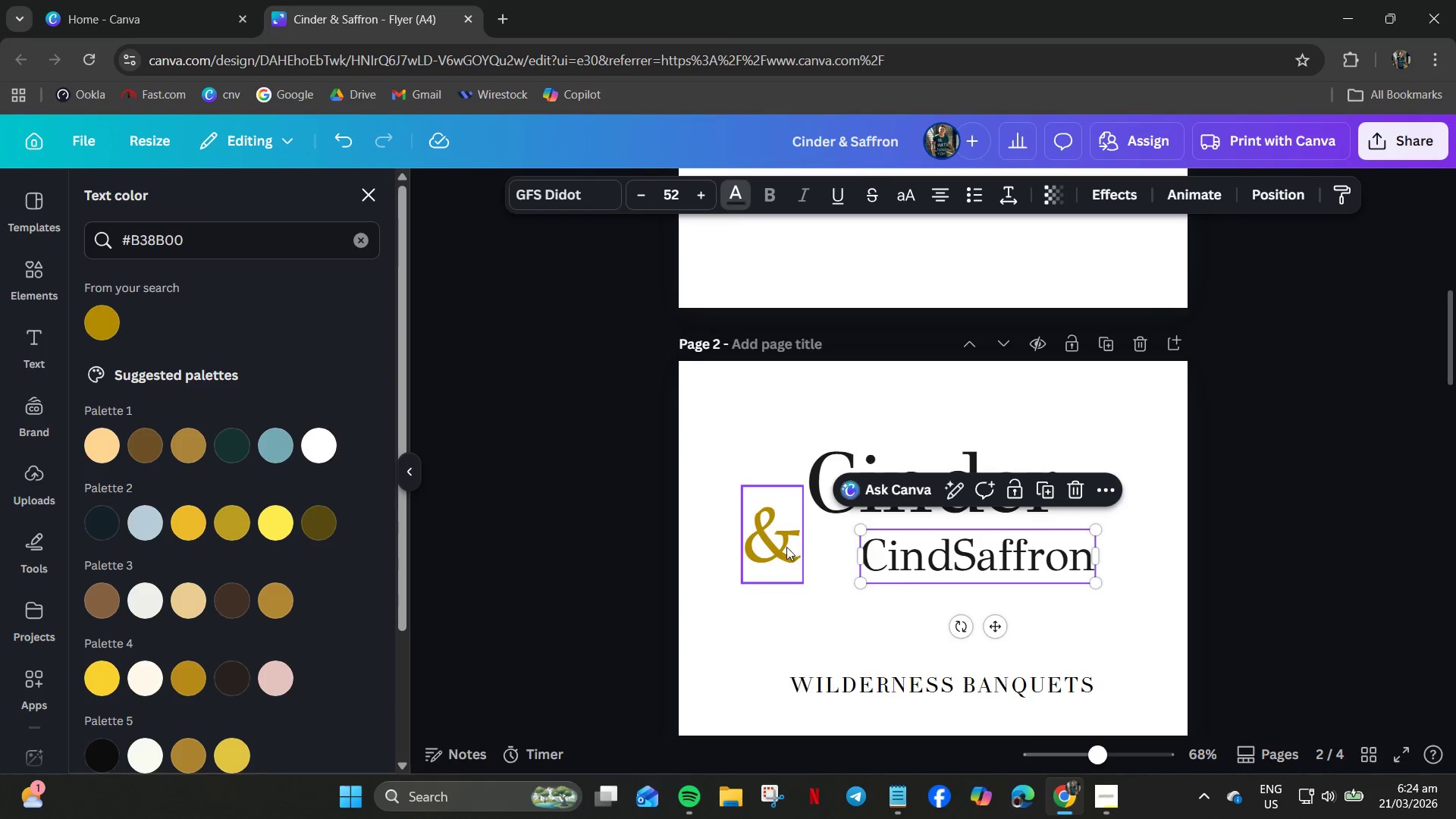 
left_click_drag(start_coordinate=[786, 547], to_coordinate=[826, 571])
 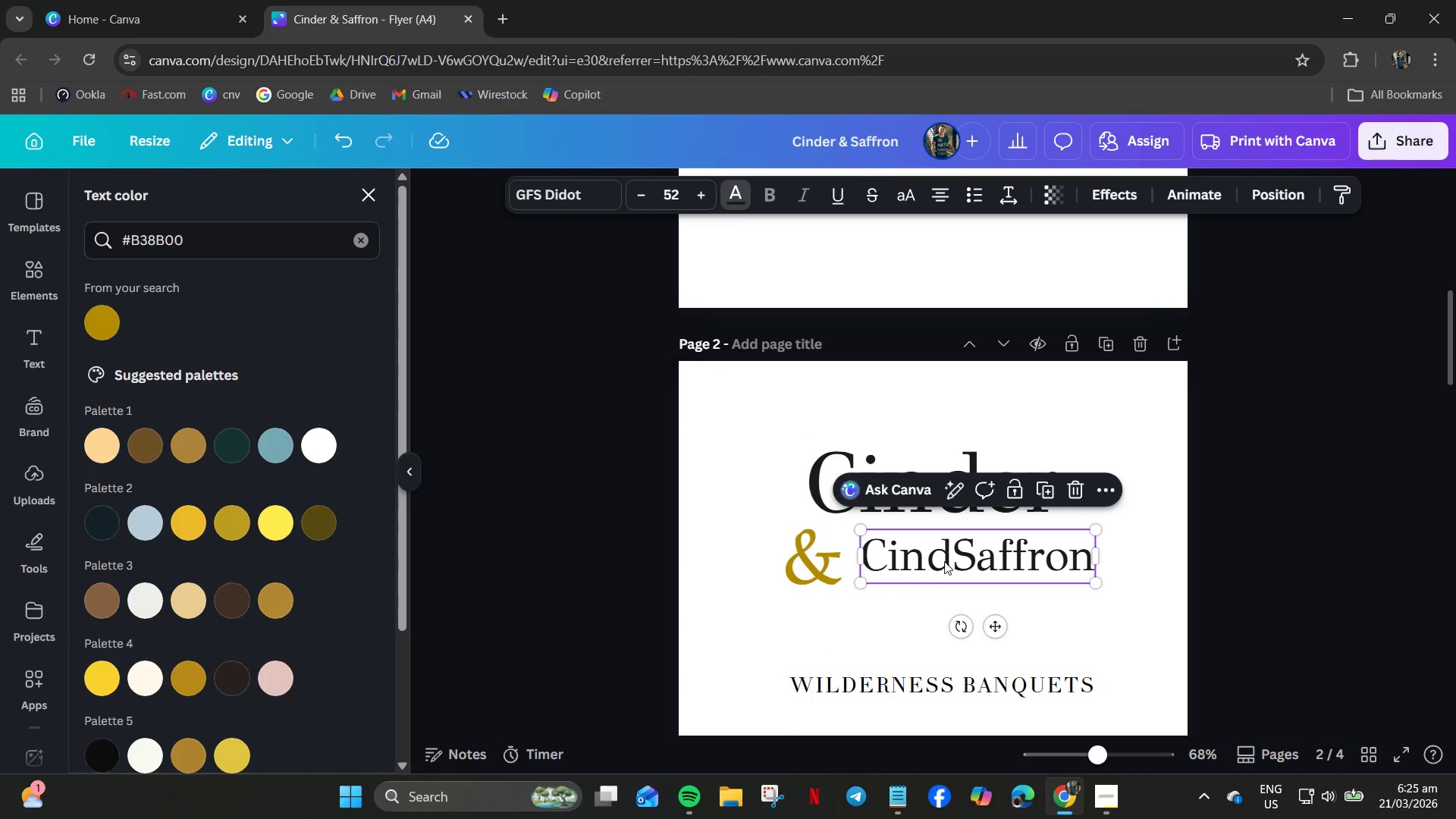 
triple_click([950, 560])
 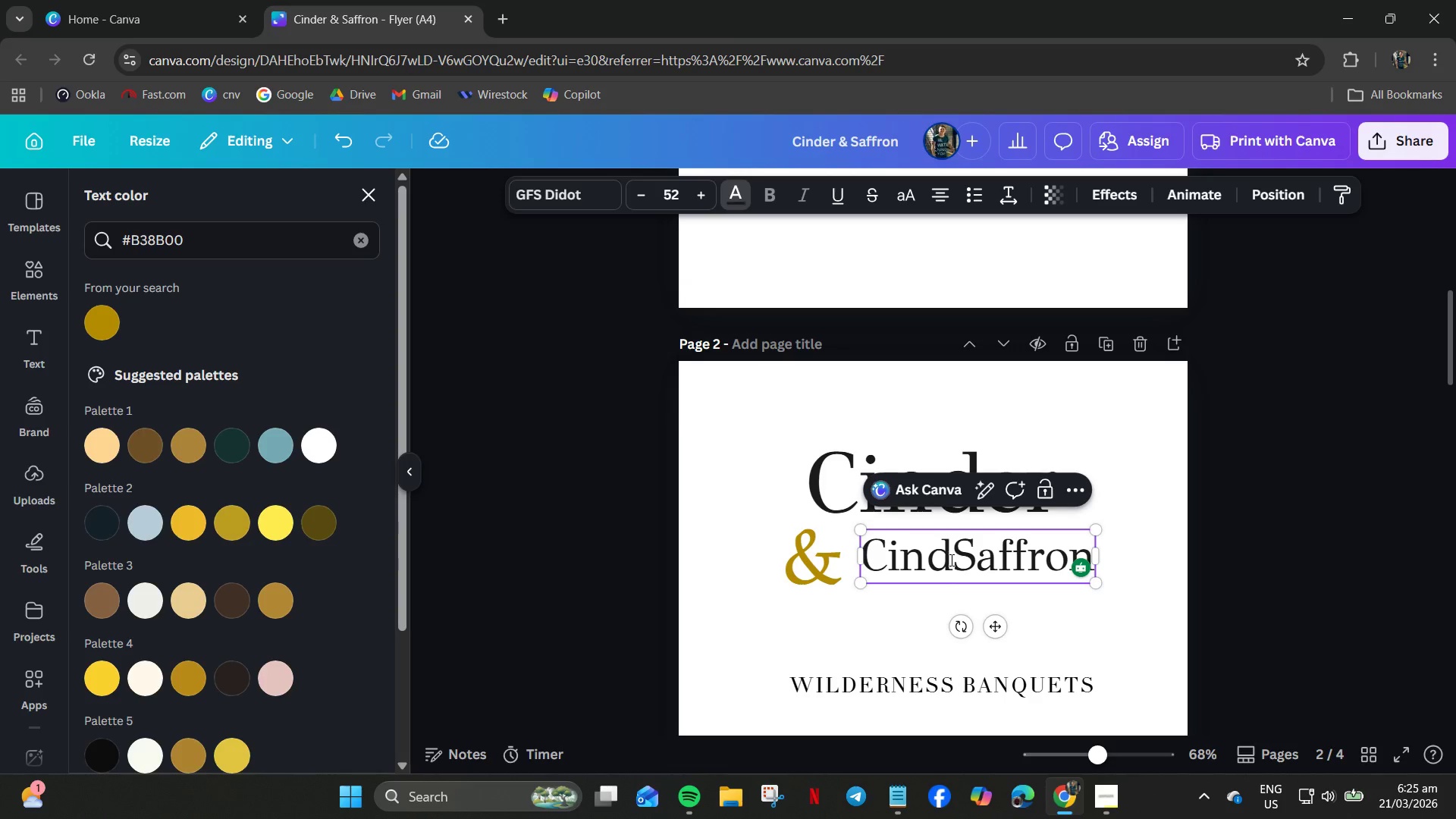 
key(Backspace)
 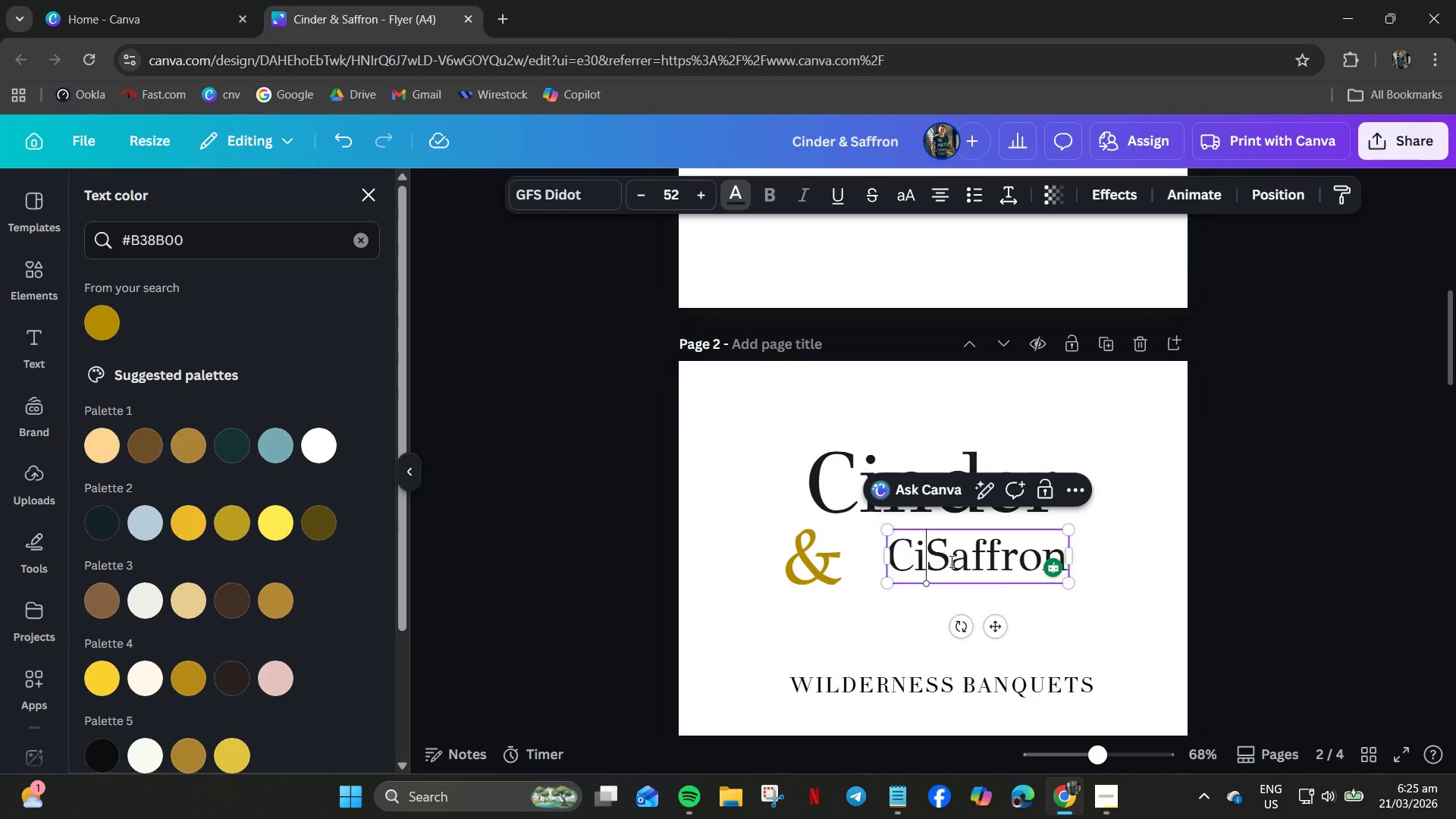 
key(Backspace)
 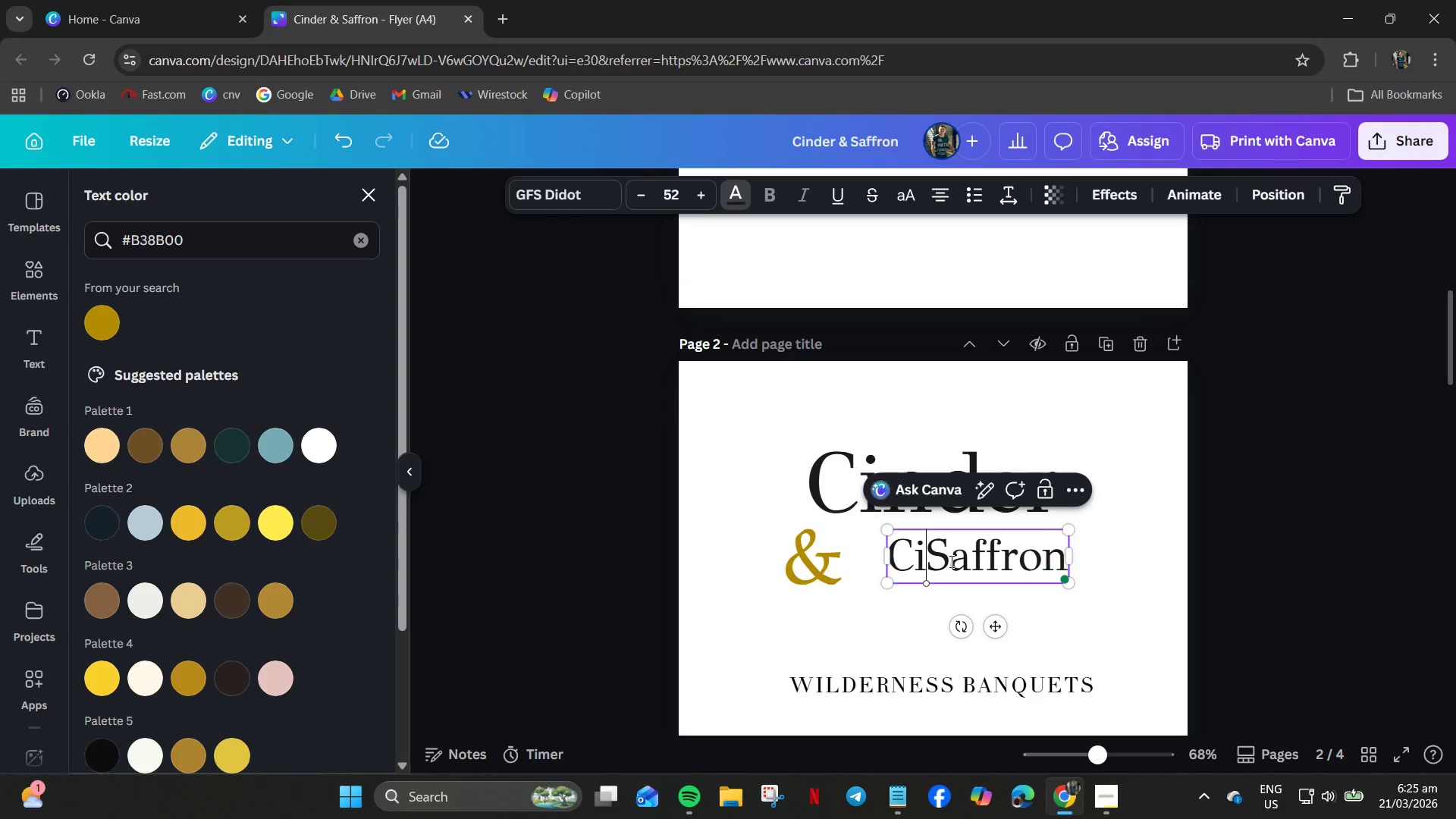 
key(Backspace)
 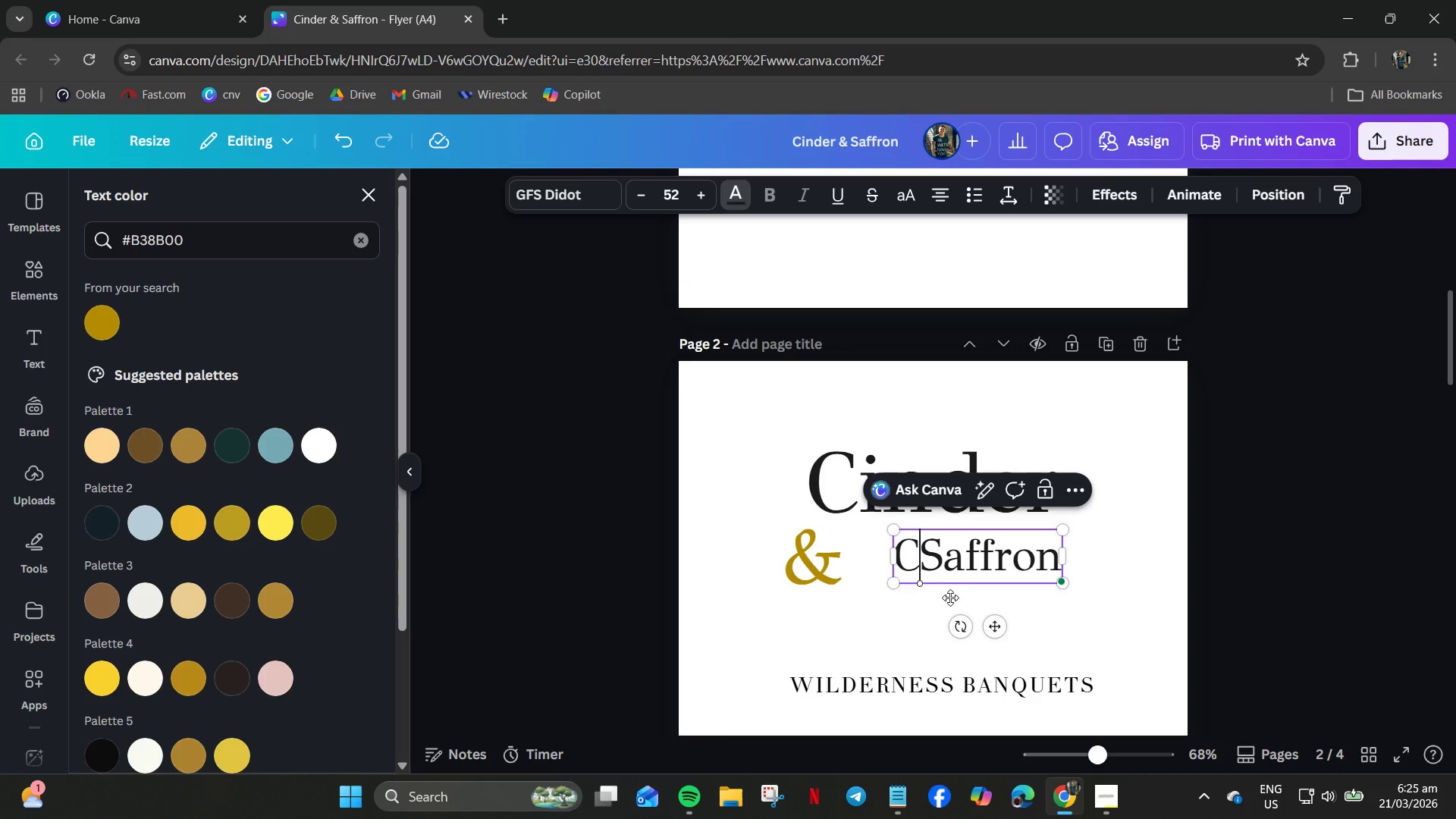 
key(Backspace)
 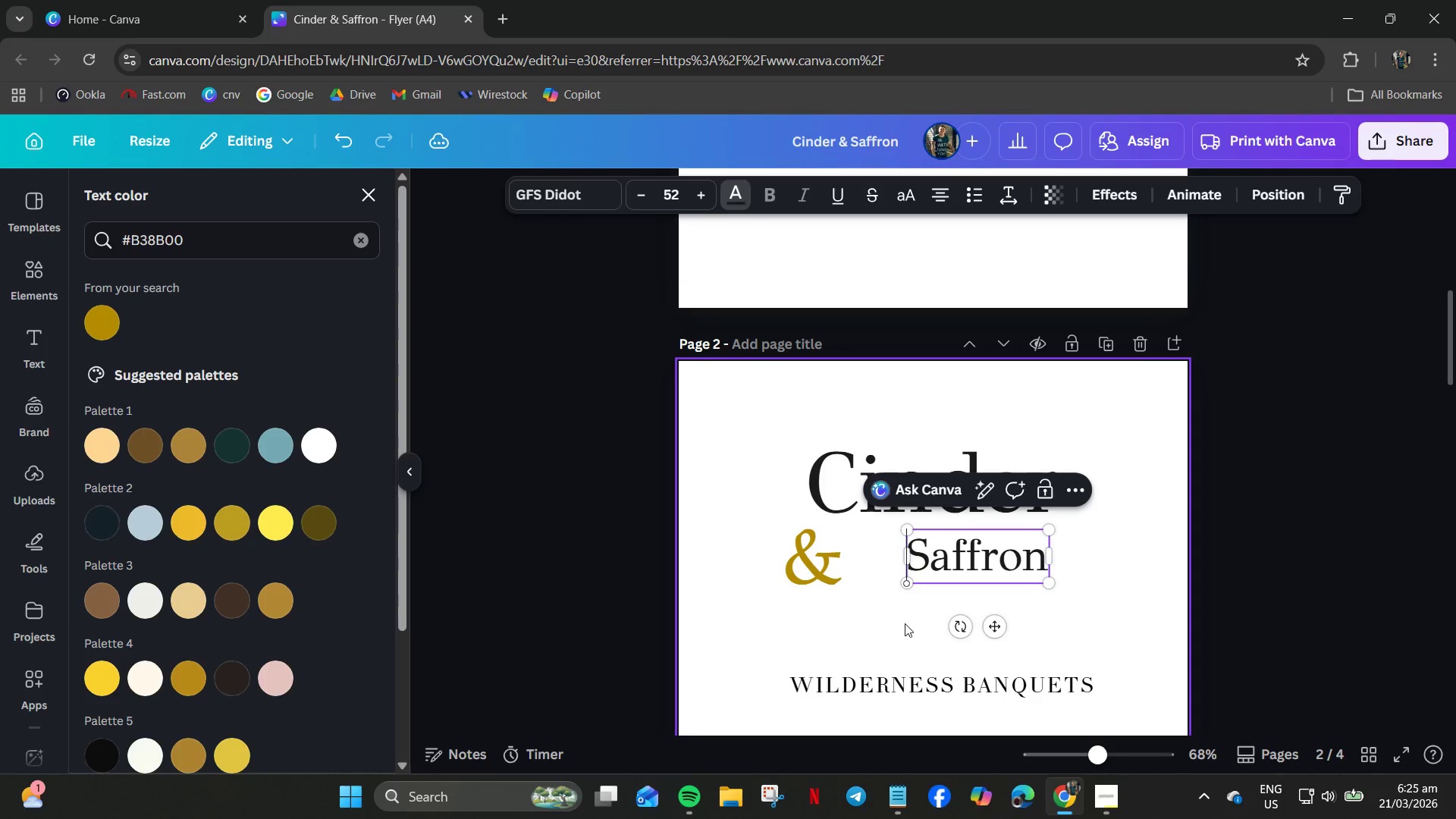 
left_click([904, 625])
 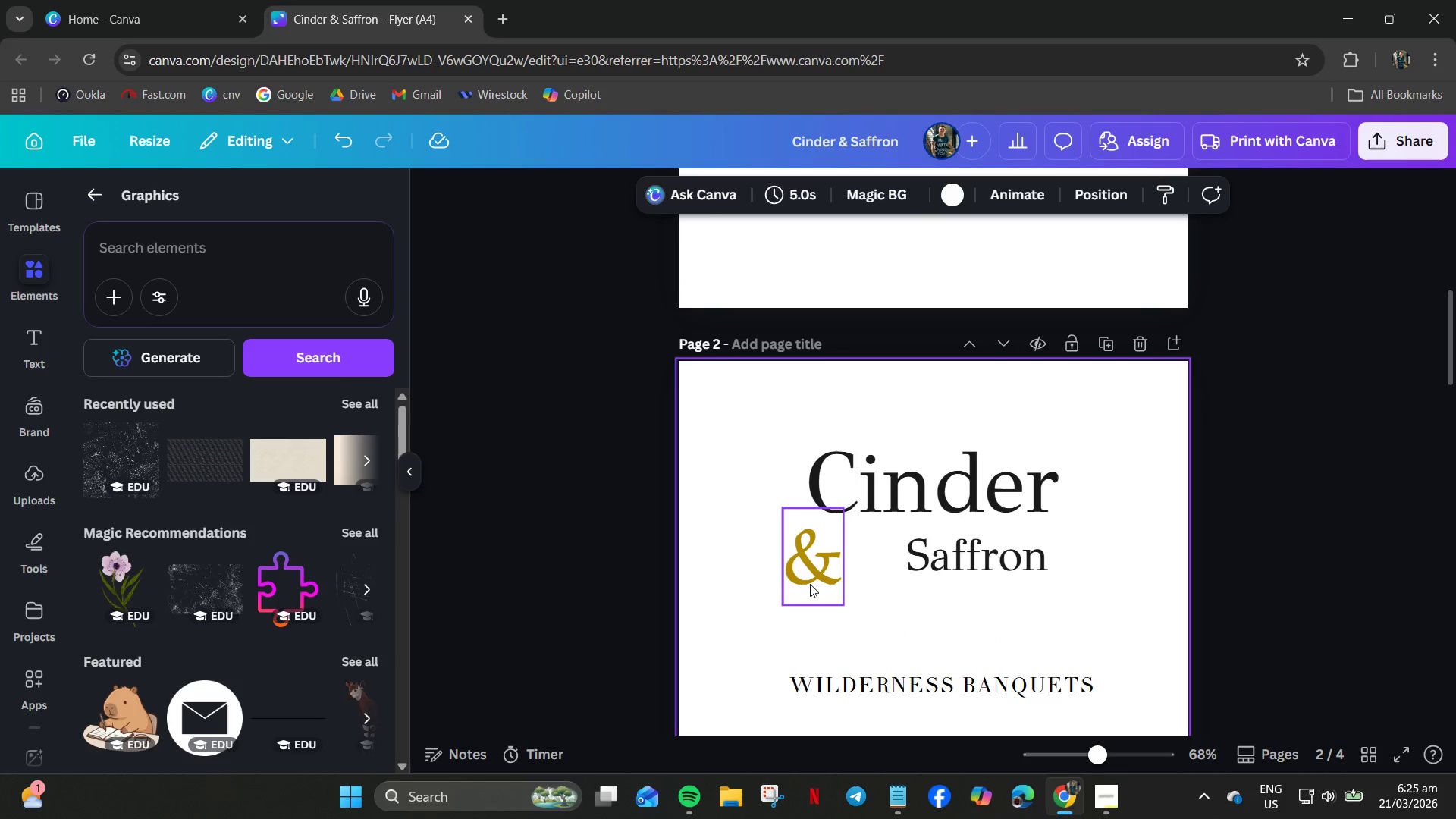 
left_click_drag(start_coordinate=[808, 578], to_coordinate=[836, 573])
 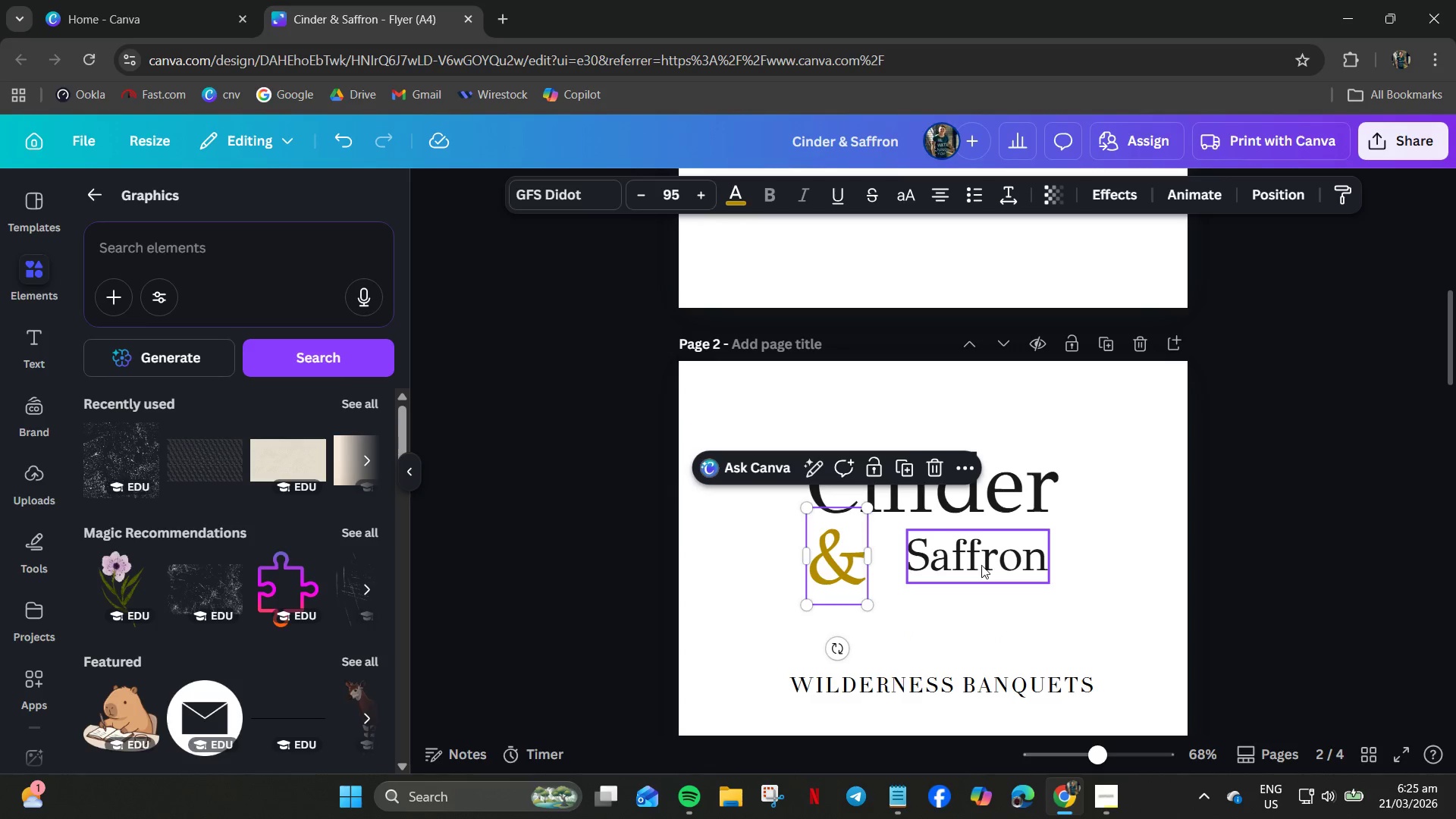 
left_click_drag(start_coordinate=[981, 565], to_coordinate=[956, 573])
 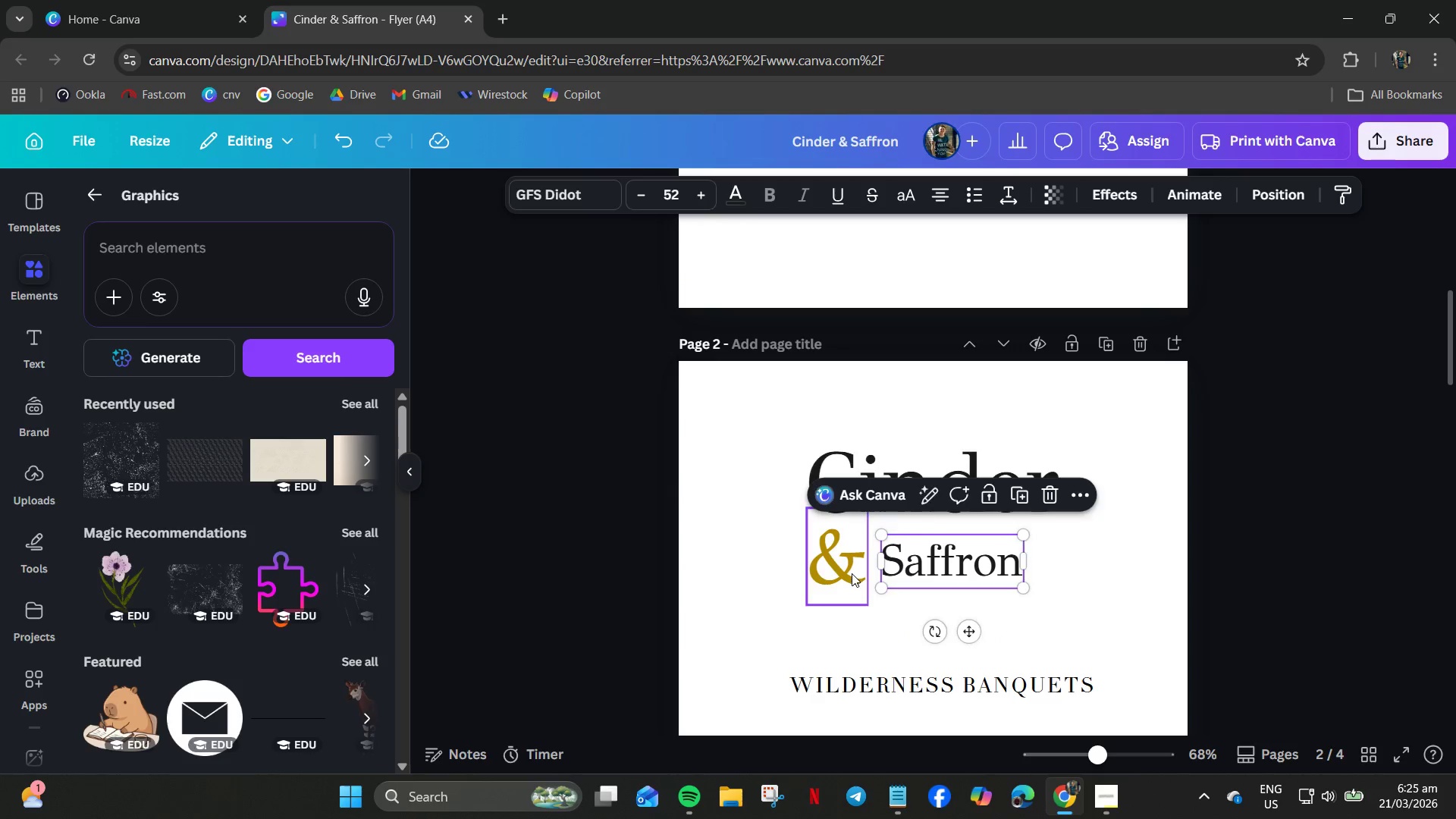 
left_click([852, 573])
 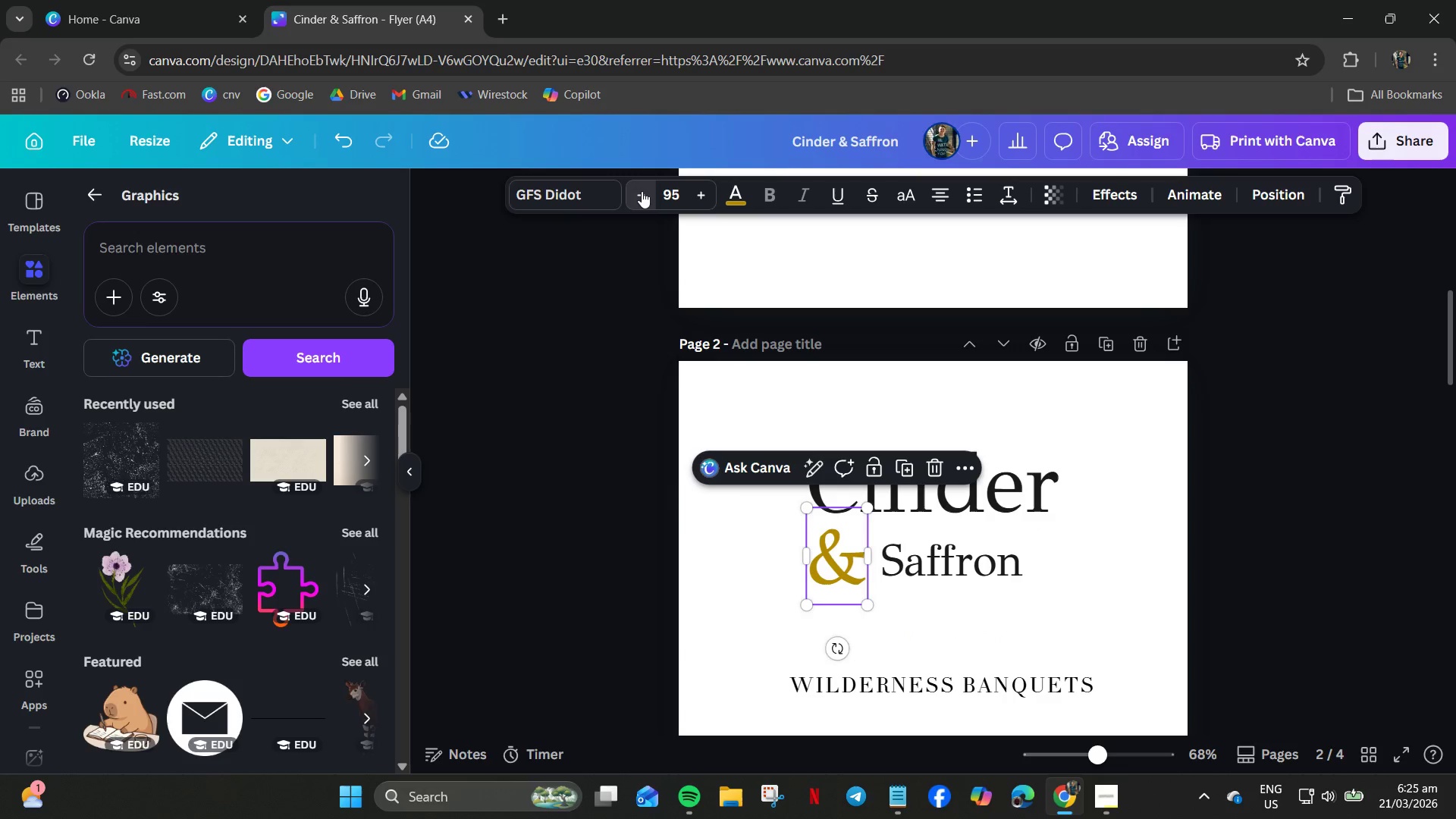 
triple_click([640, 196])
 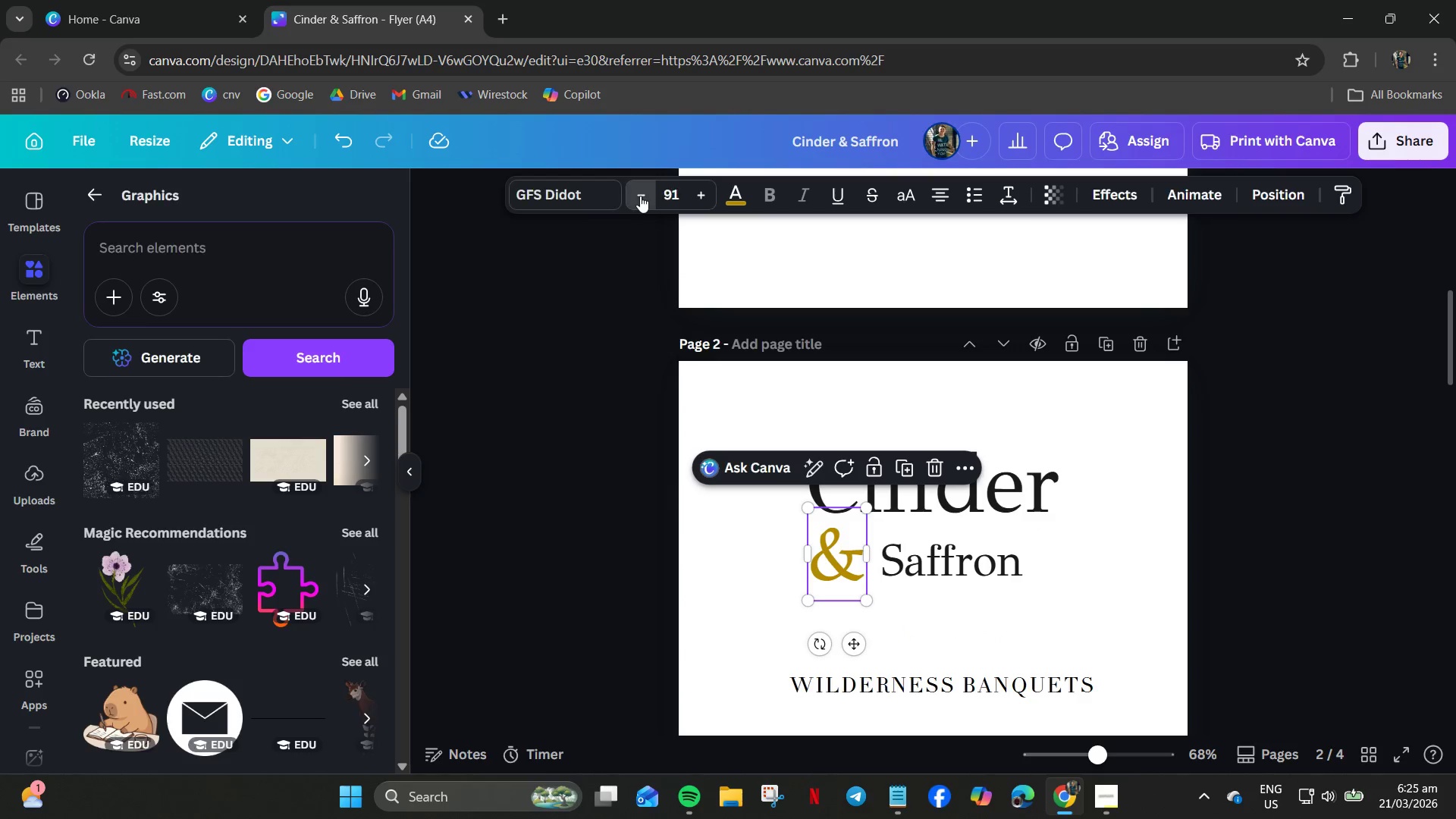 
triple_click([640, 196])
 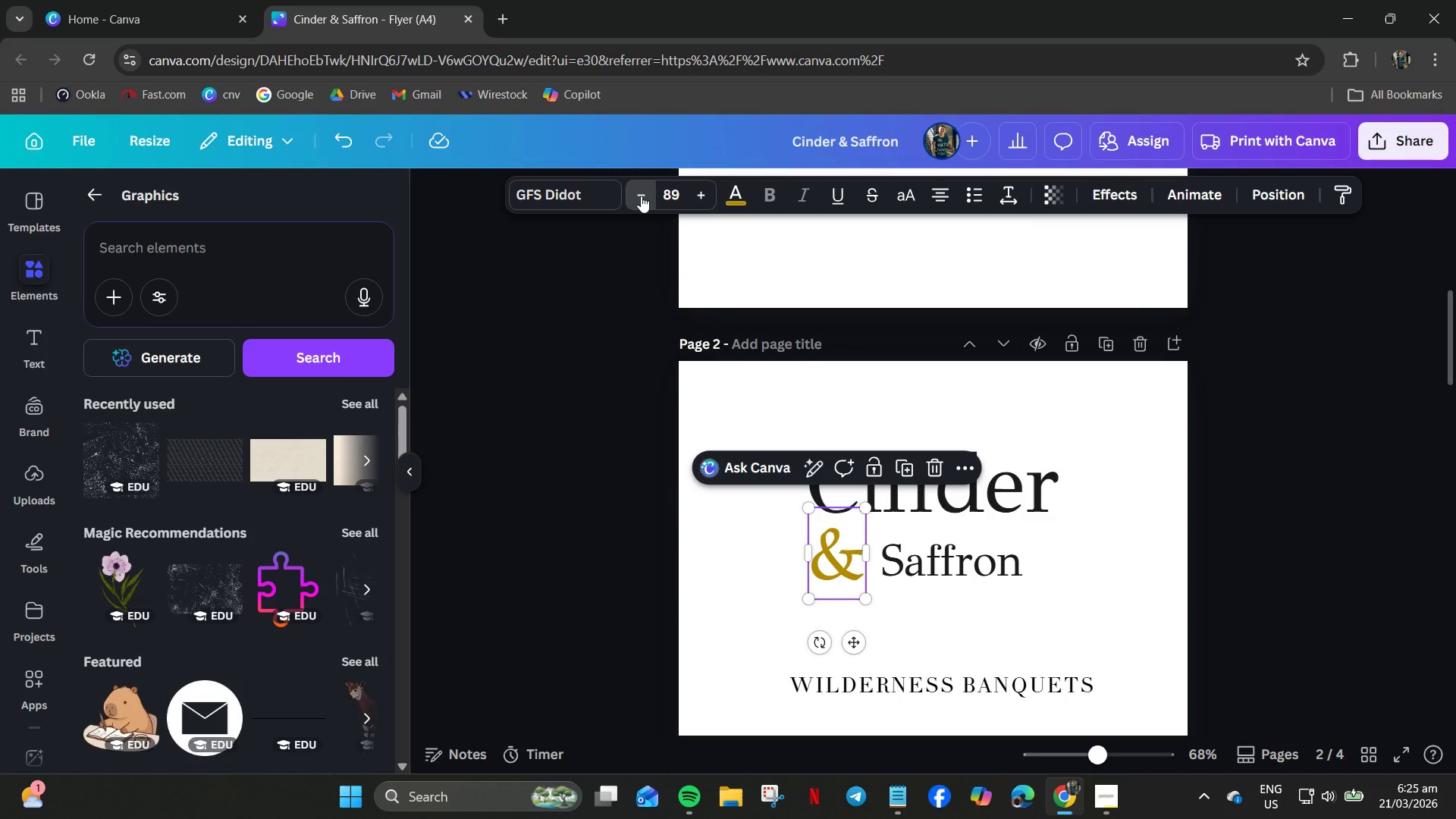 
triple_click([642, 195])
 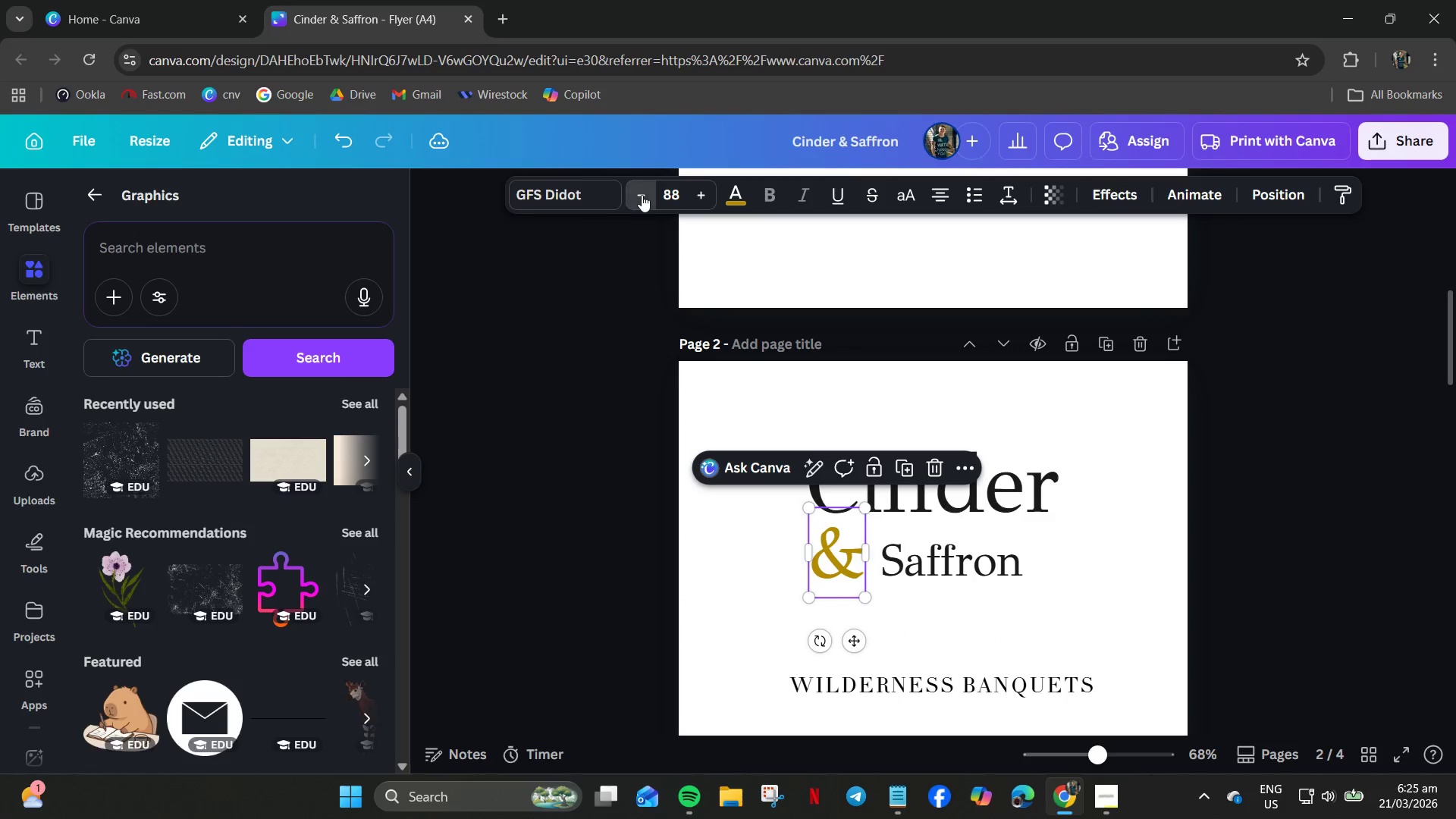 
triple_click([642, 195])
 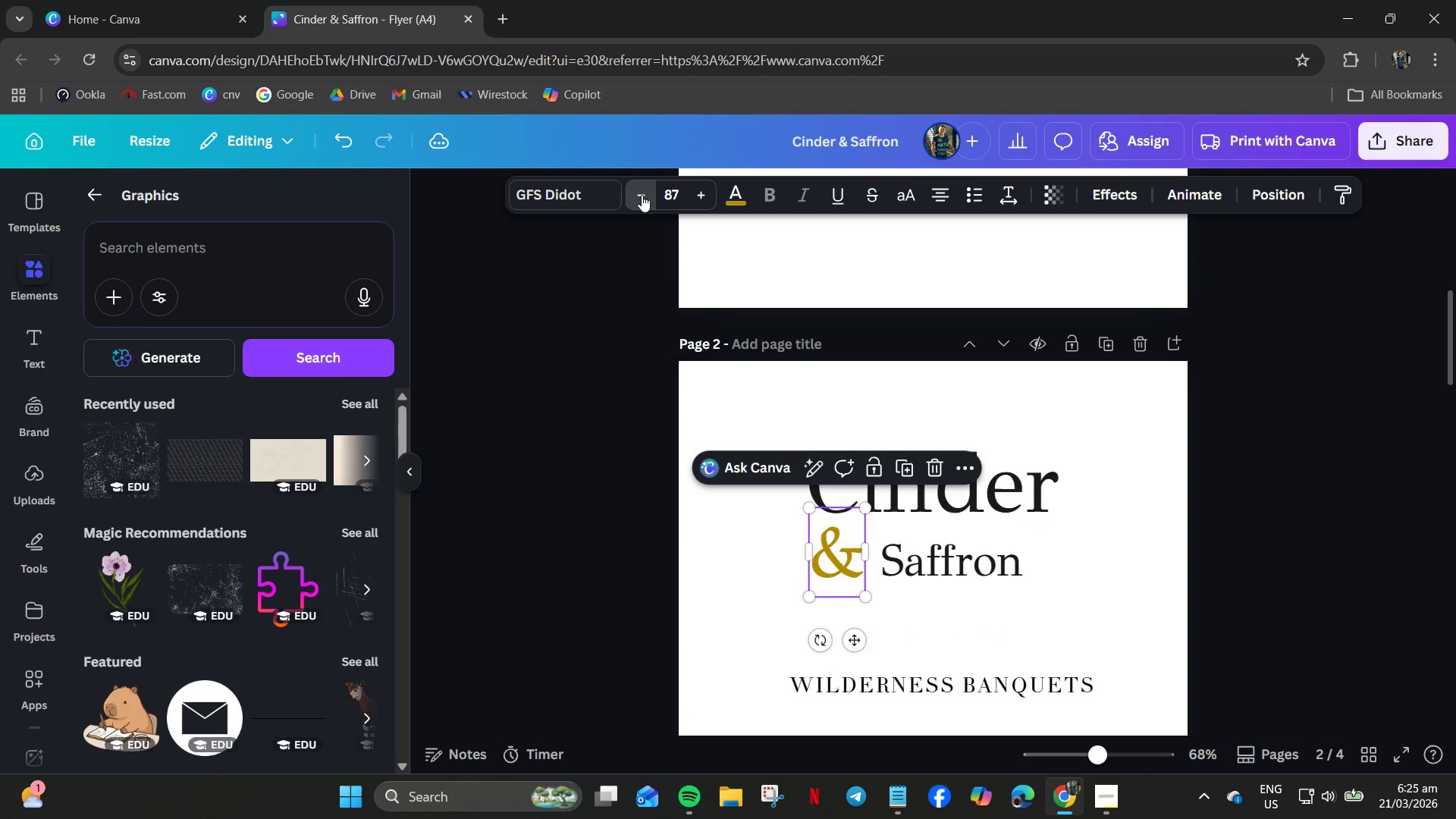 
triple_click([642, 195])
 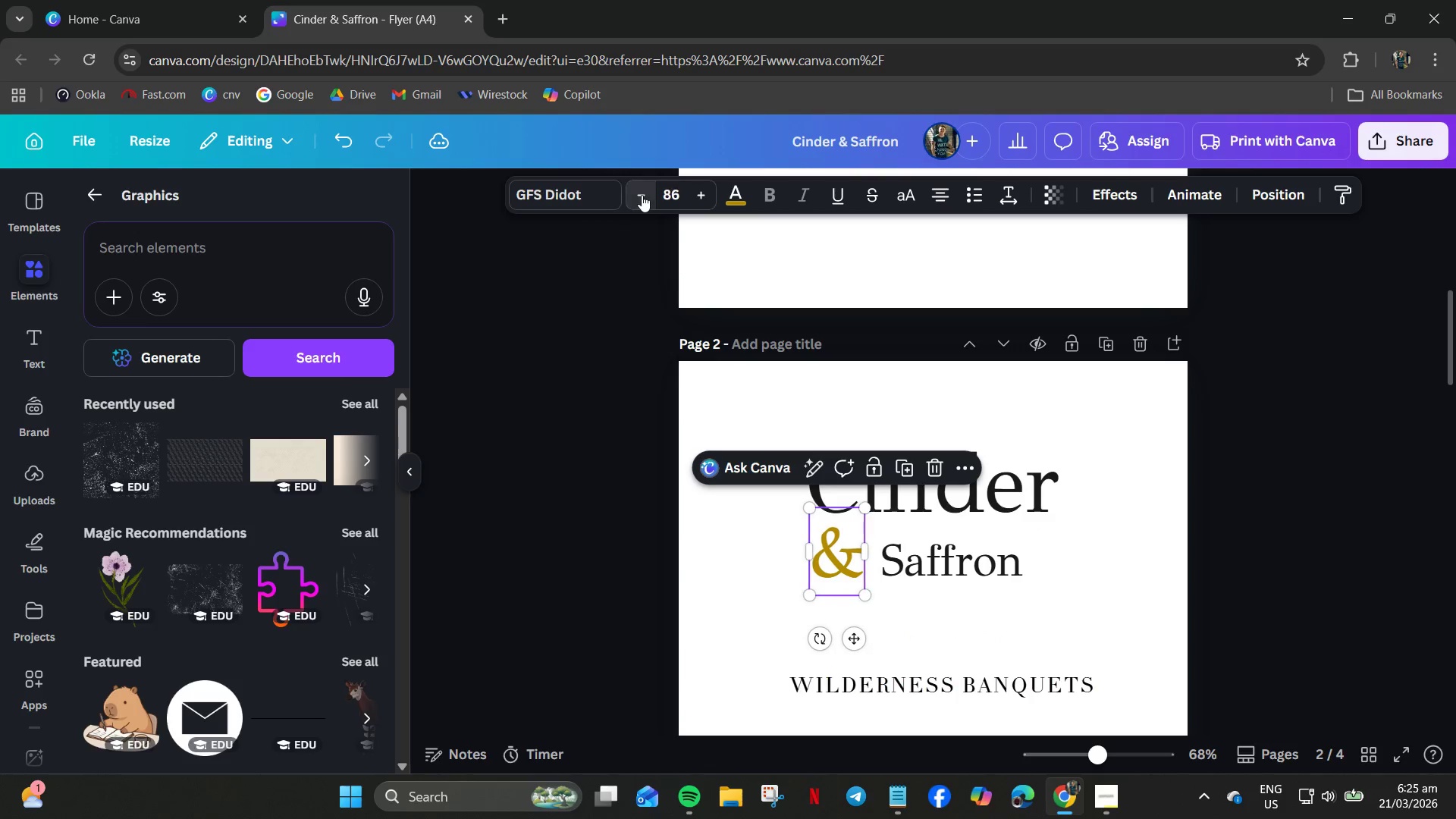 
triple_click([642, 195])
 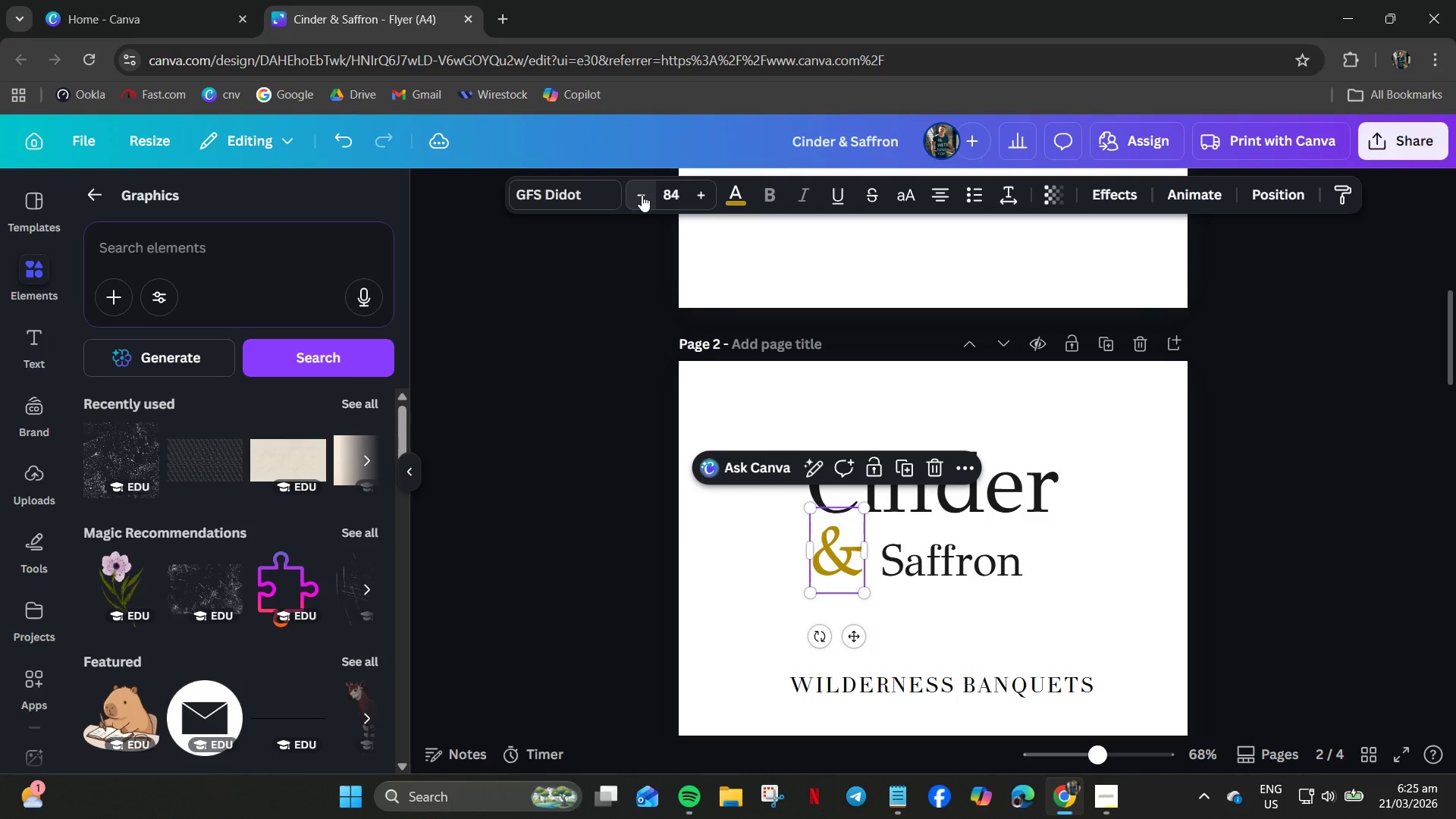 
triple_click([642, 195])
 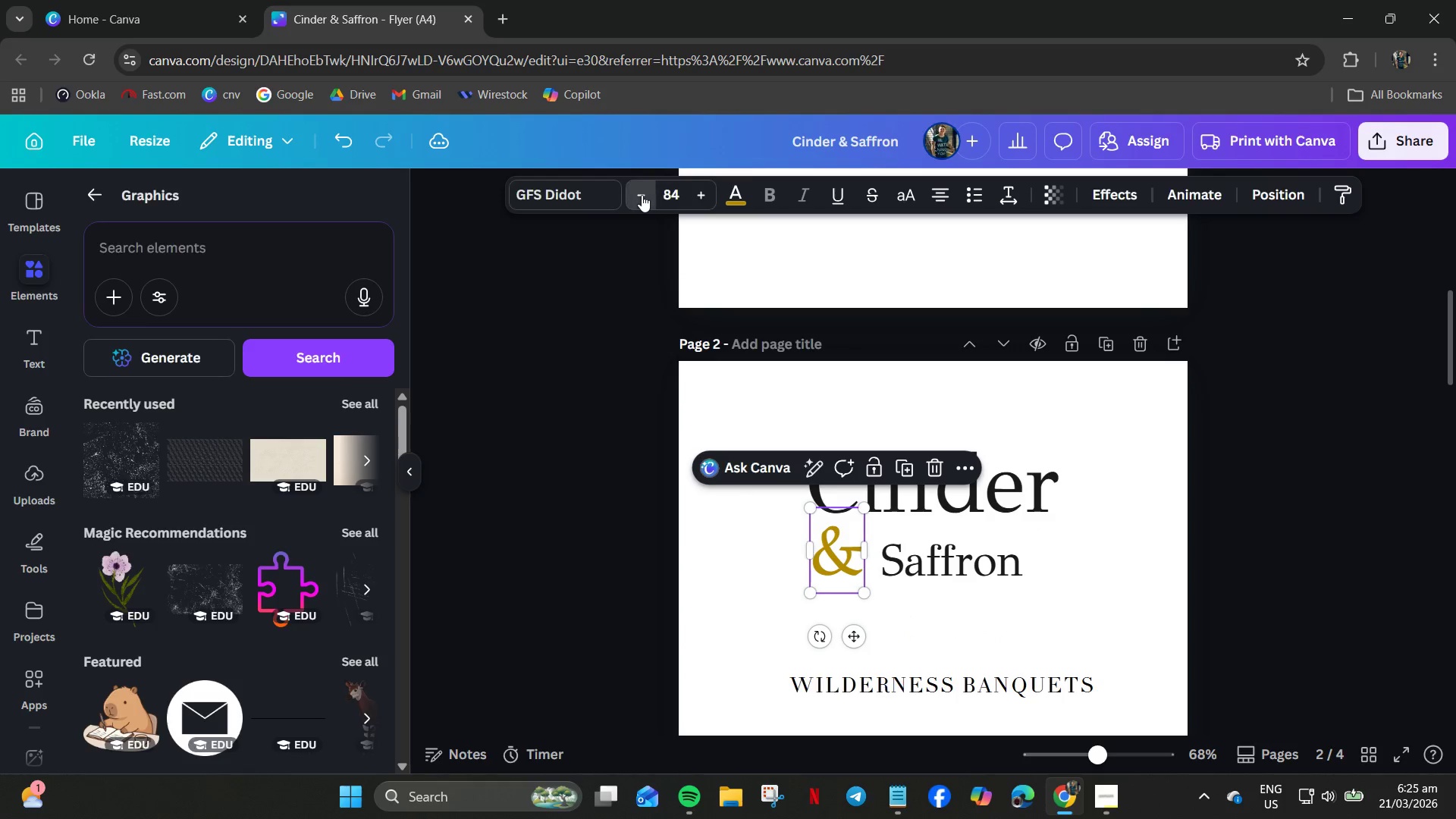 
triple_click([642, 195])
 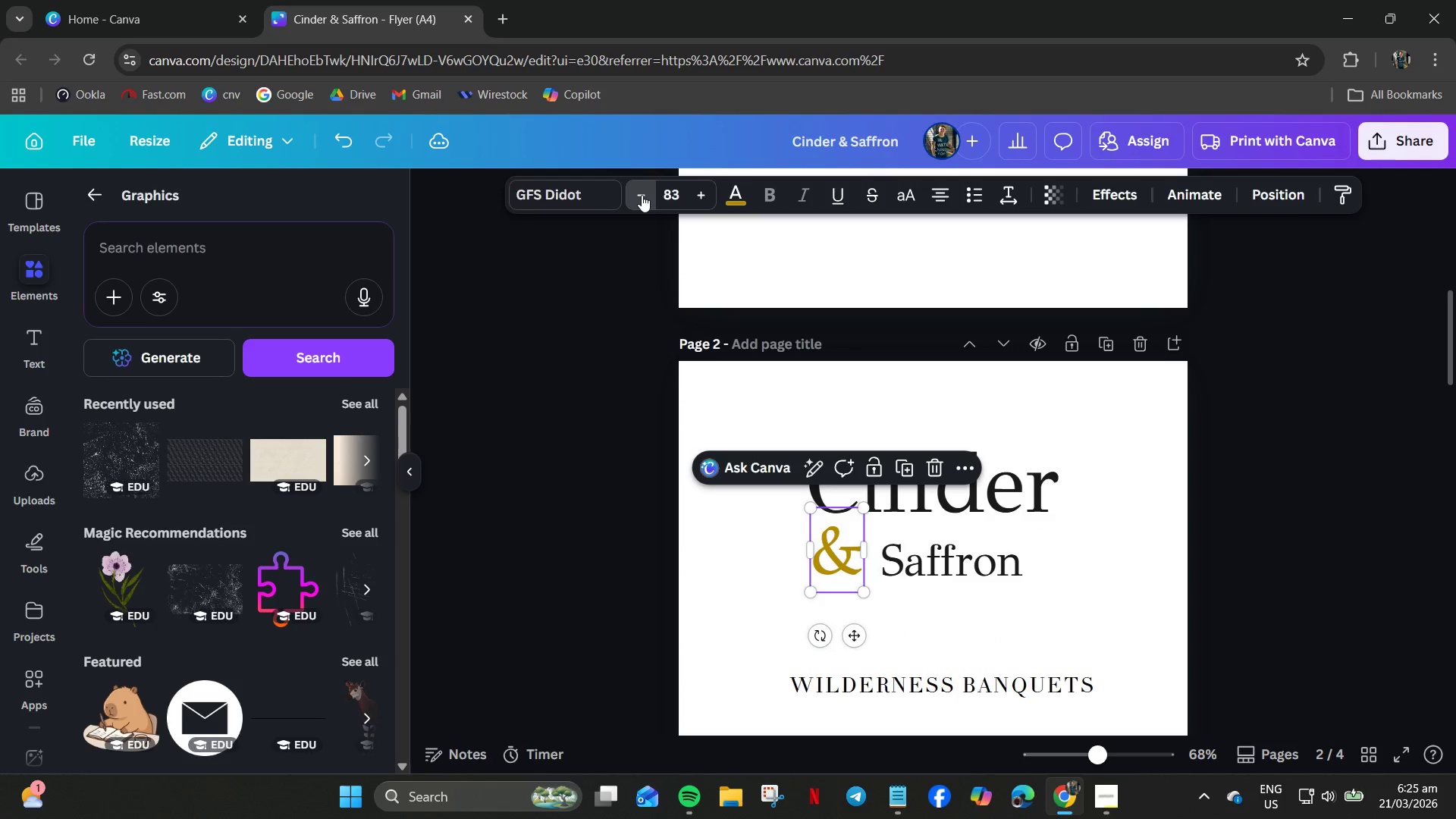 
triple_click([642, 195])
 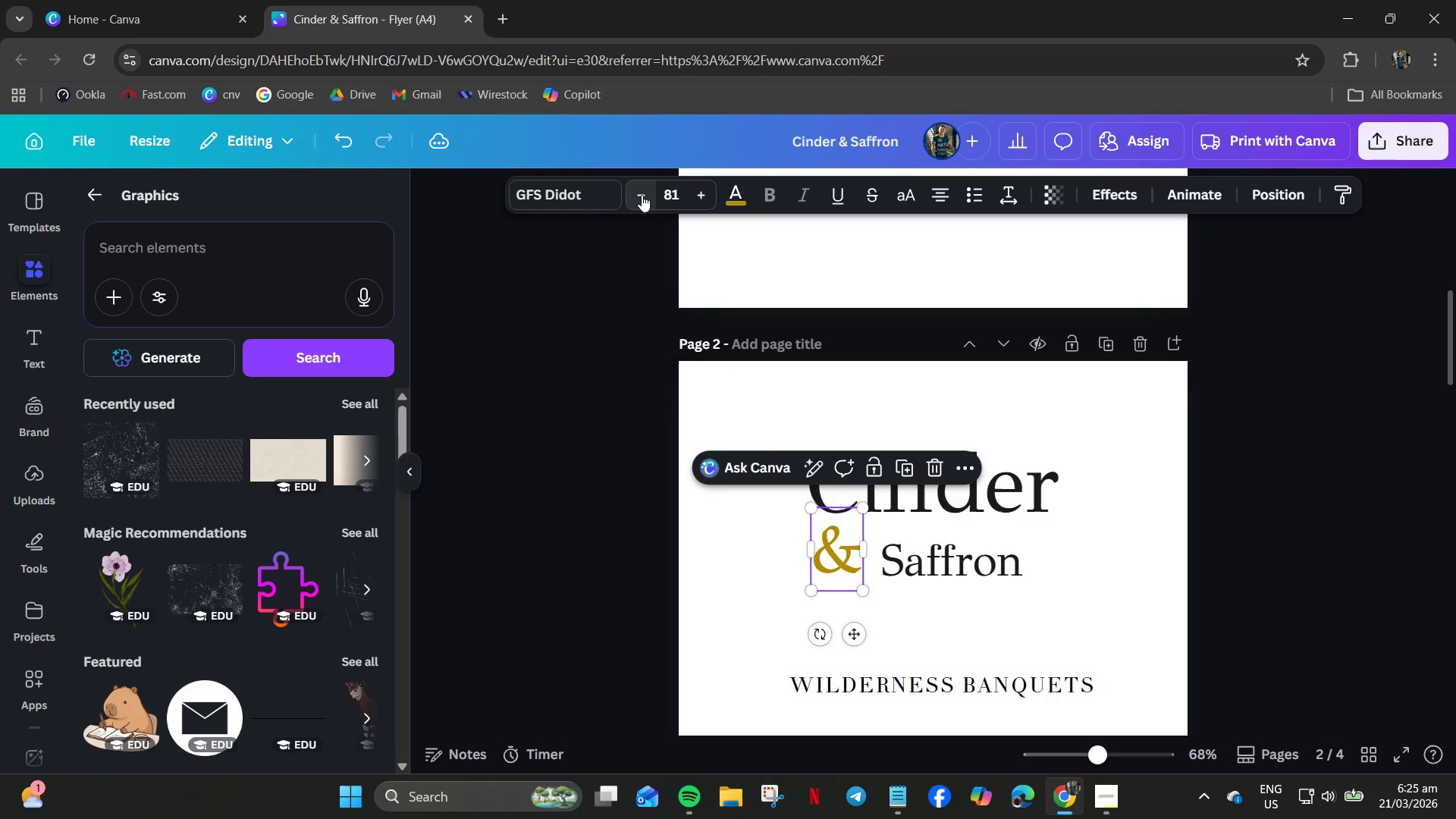 
triple_click([642, 195])
 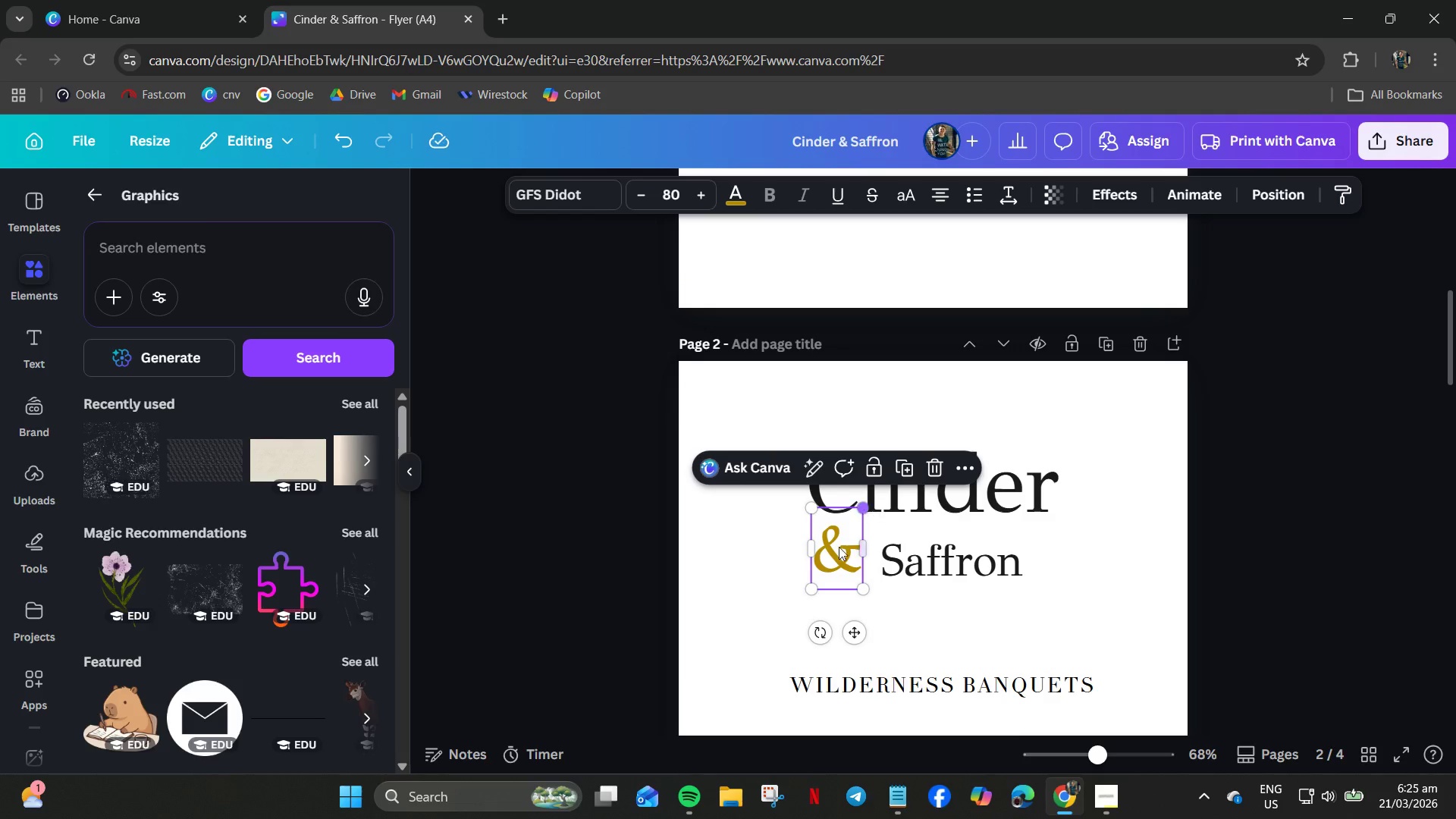 
left_click_drag(start_coordinate=[831, 570], to_coordinate=[836, 569])
 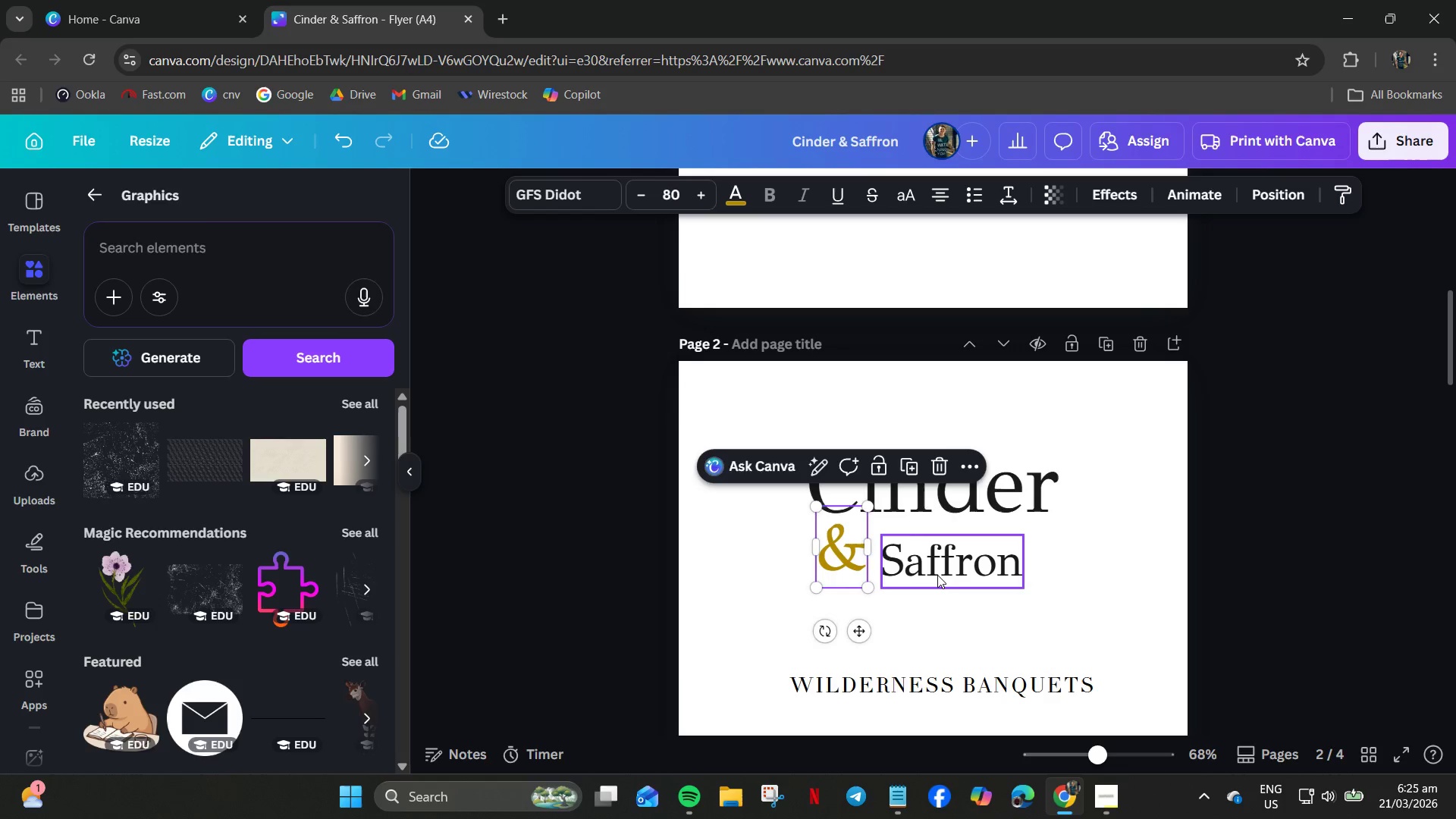 
left_click([937, 575])
 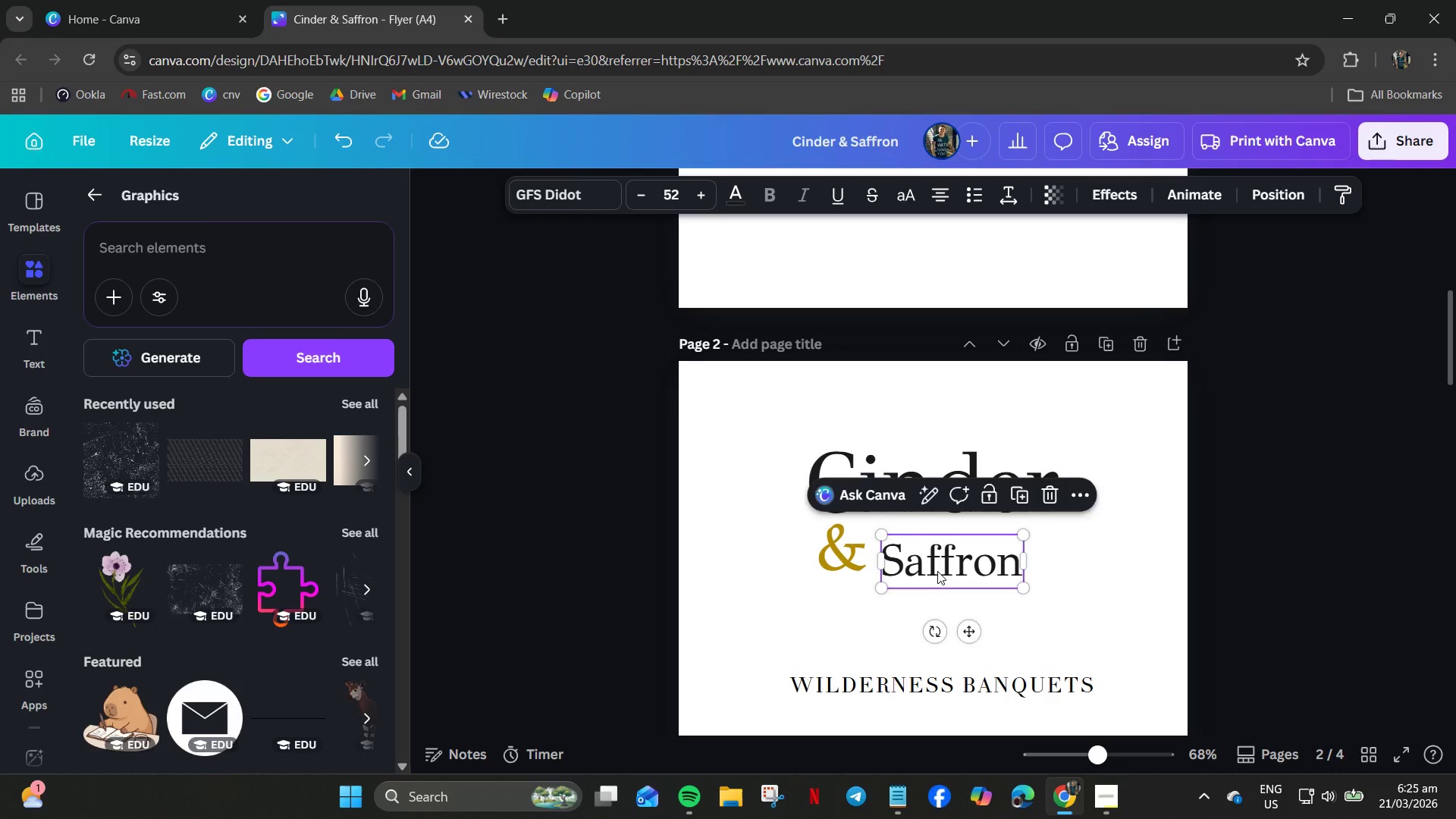 
left_click_drag(start_coordinate=[940, 575], to_coordinate=[931, 562])
 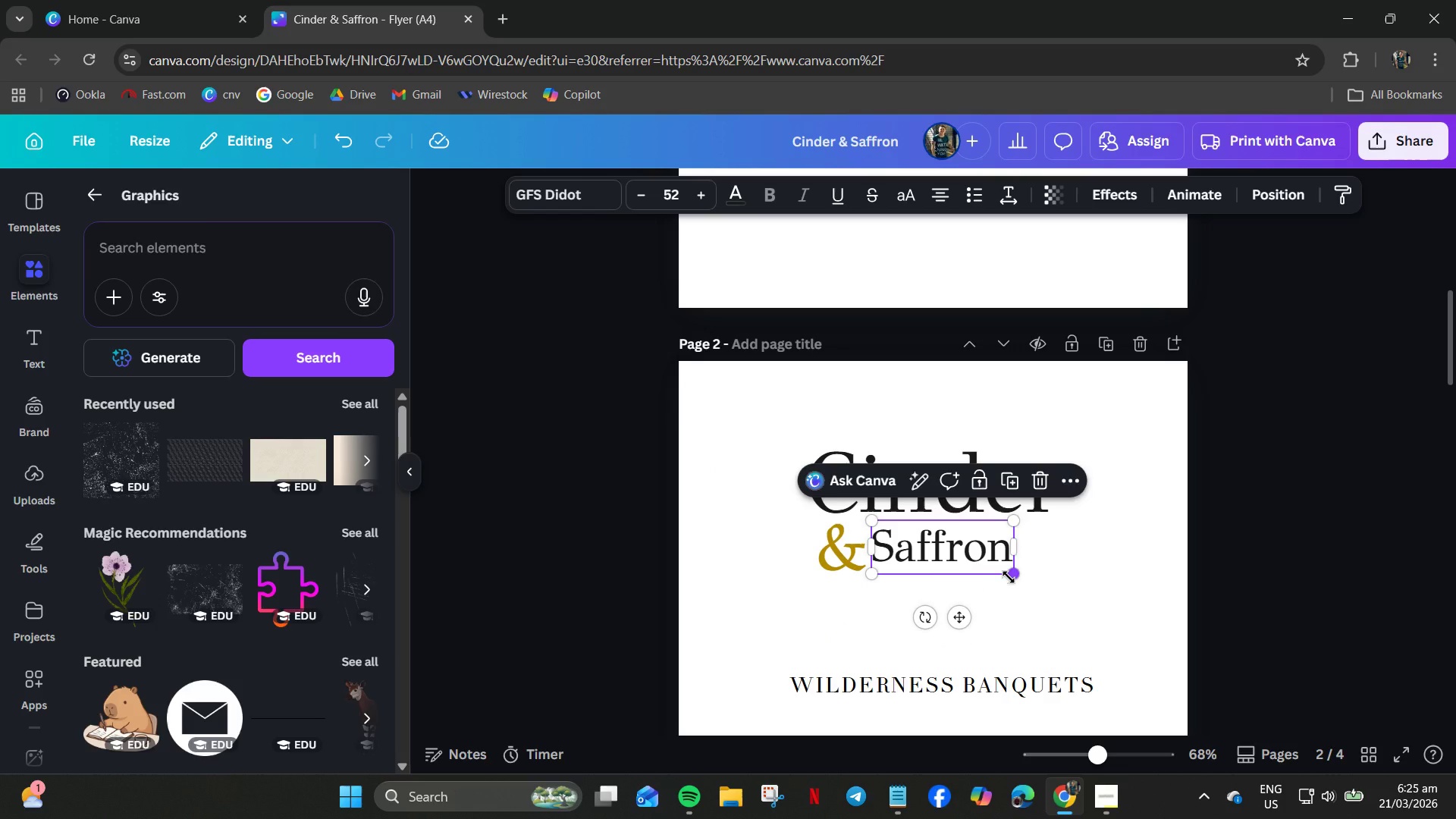 
left_click_drag(start_coordinate=[1009, 577], to_coordinate=[1053, 595])
 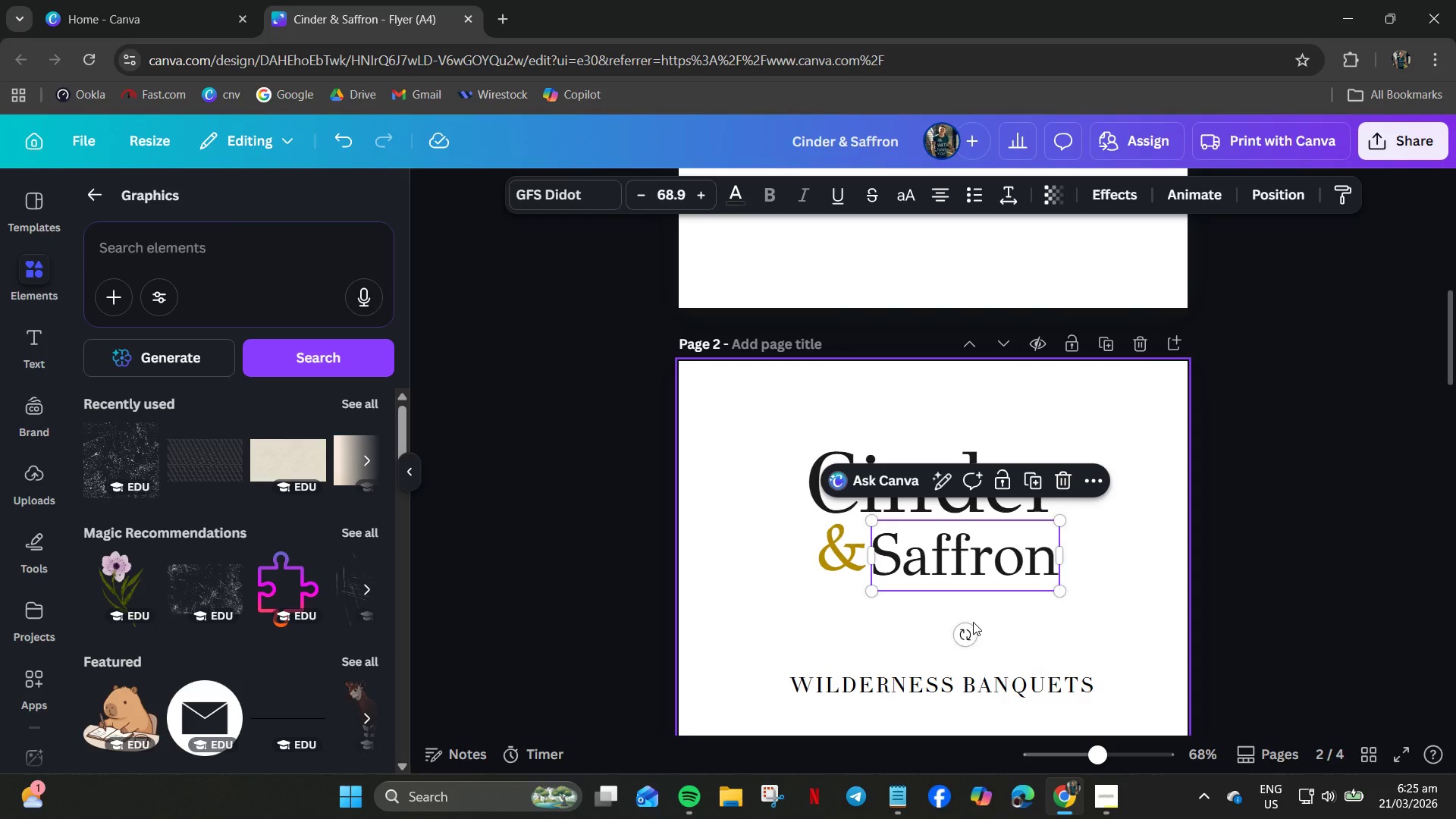 
left_click([965, 620])
 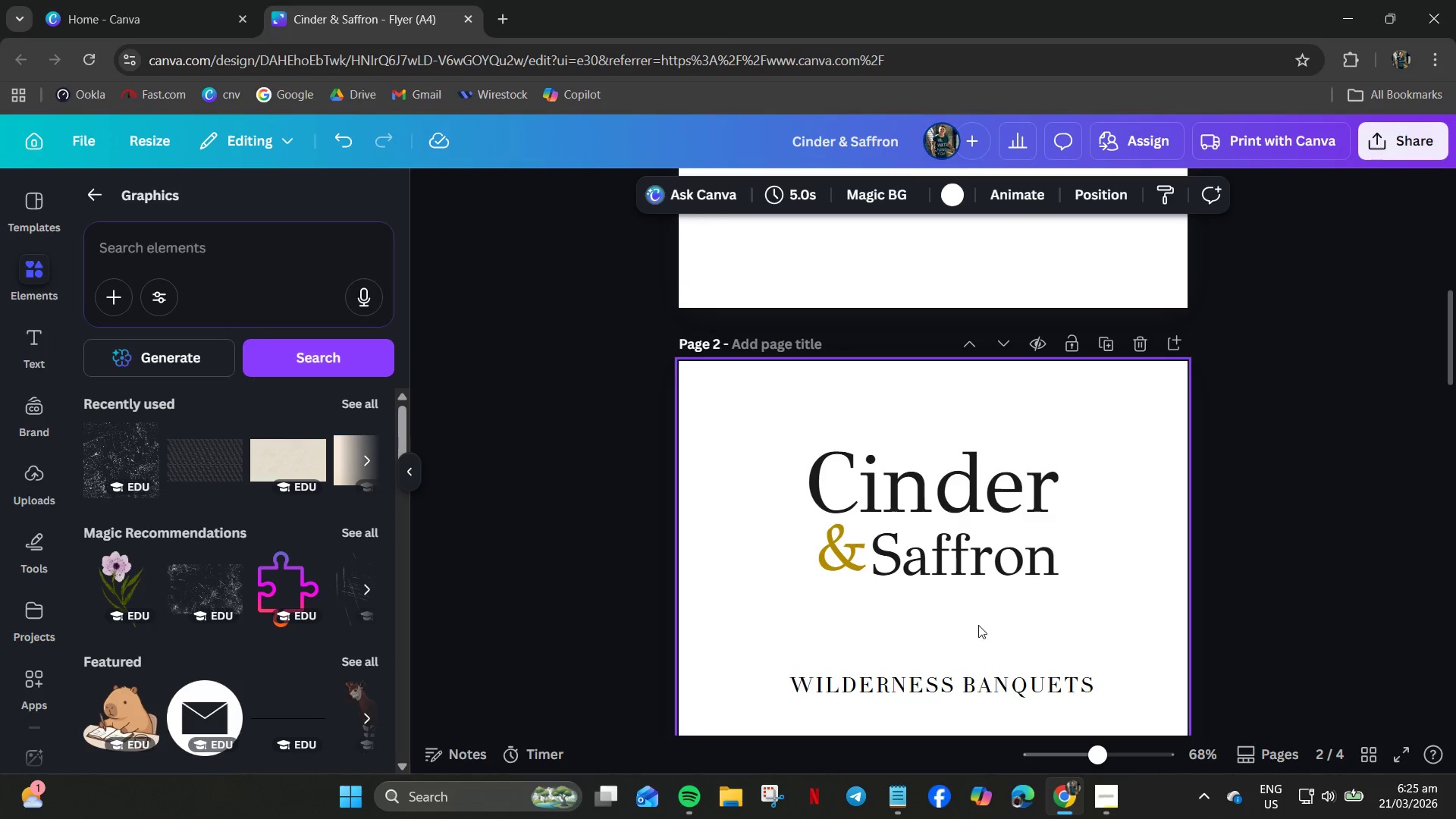 
left_click_drag(start_coordinate=[957, 580], to_coordinate=[957, 573])
 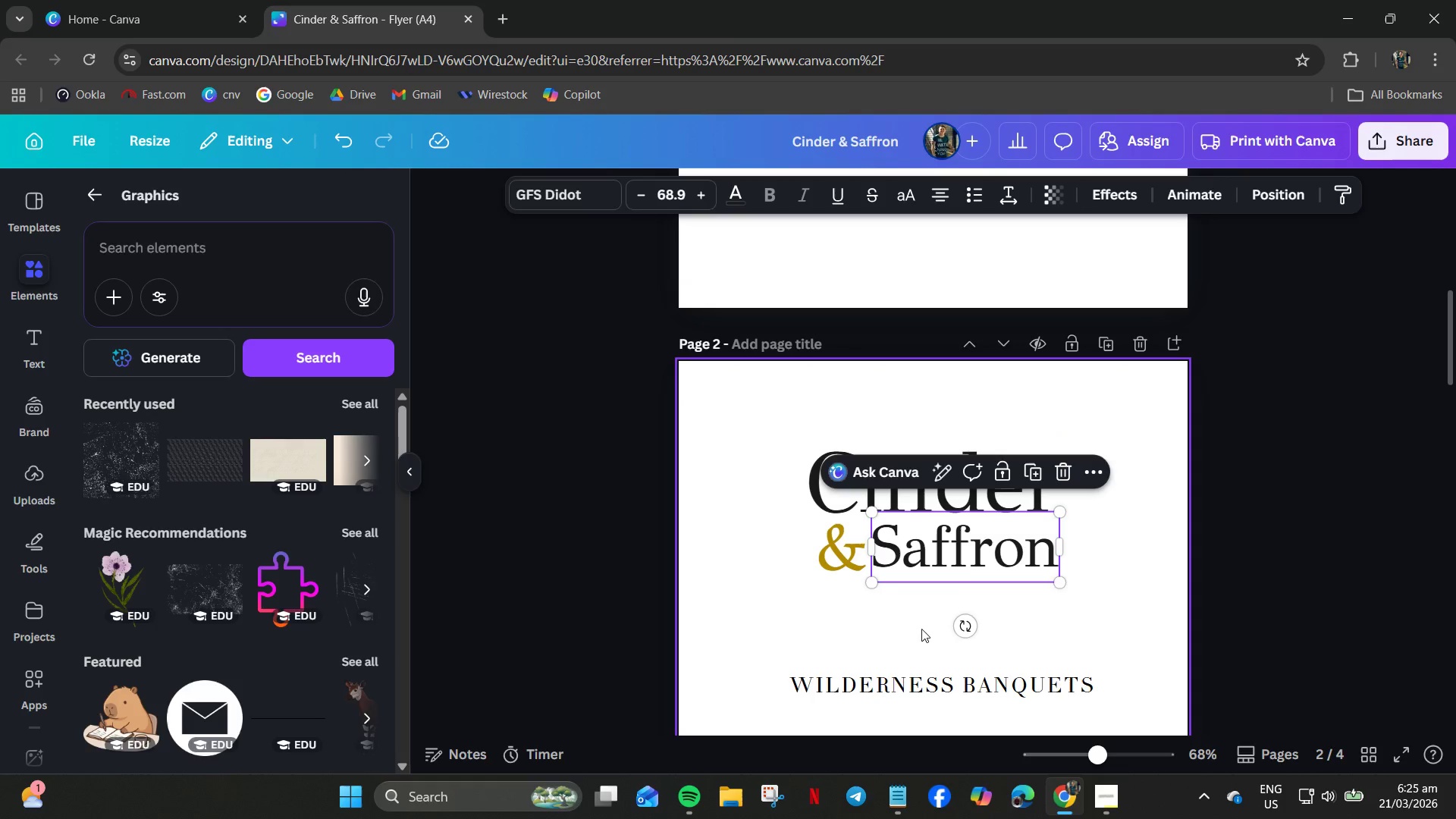 
left_click([921, 629])
 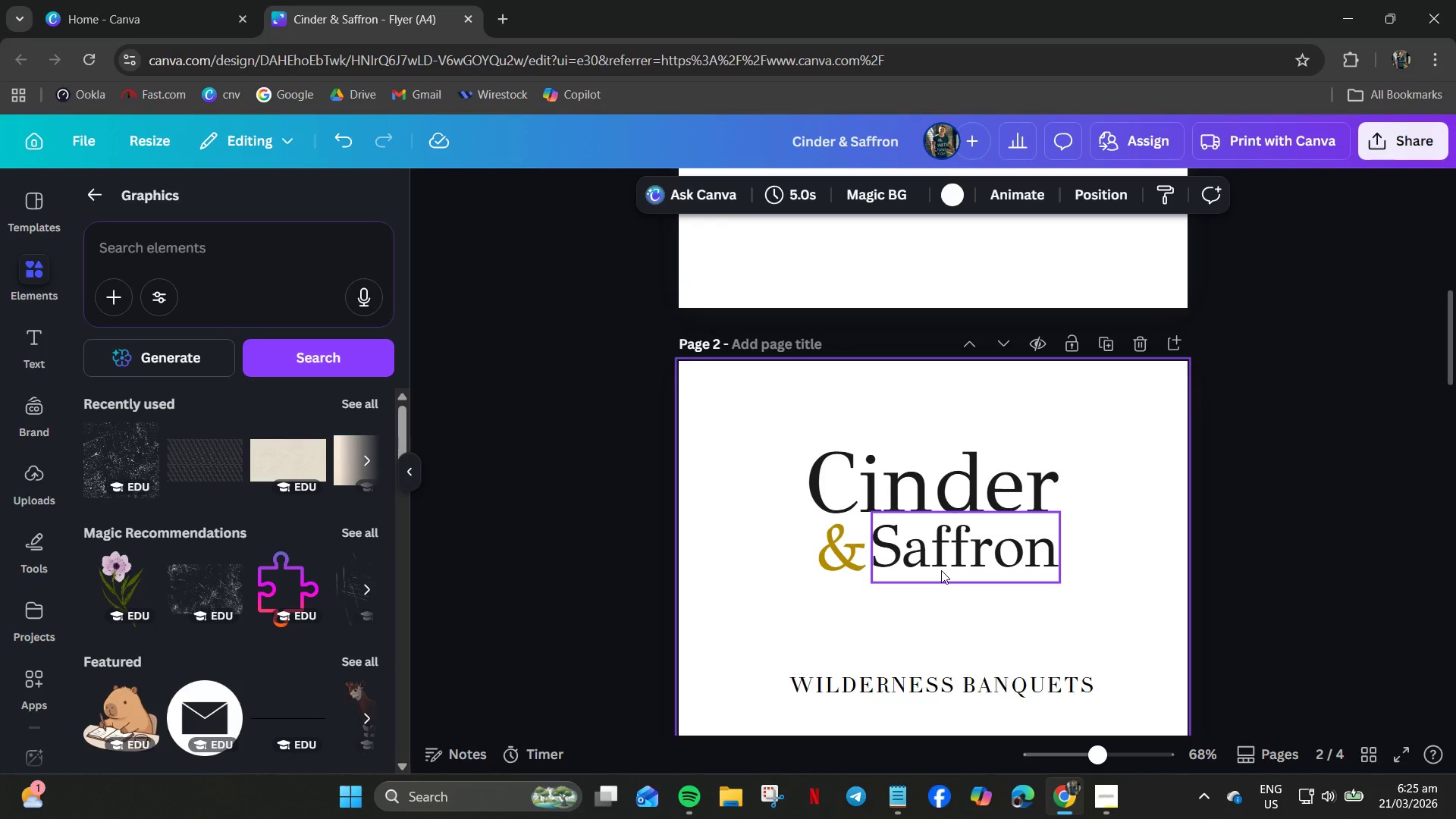 
wait(6.23)
 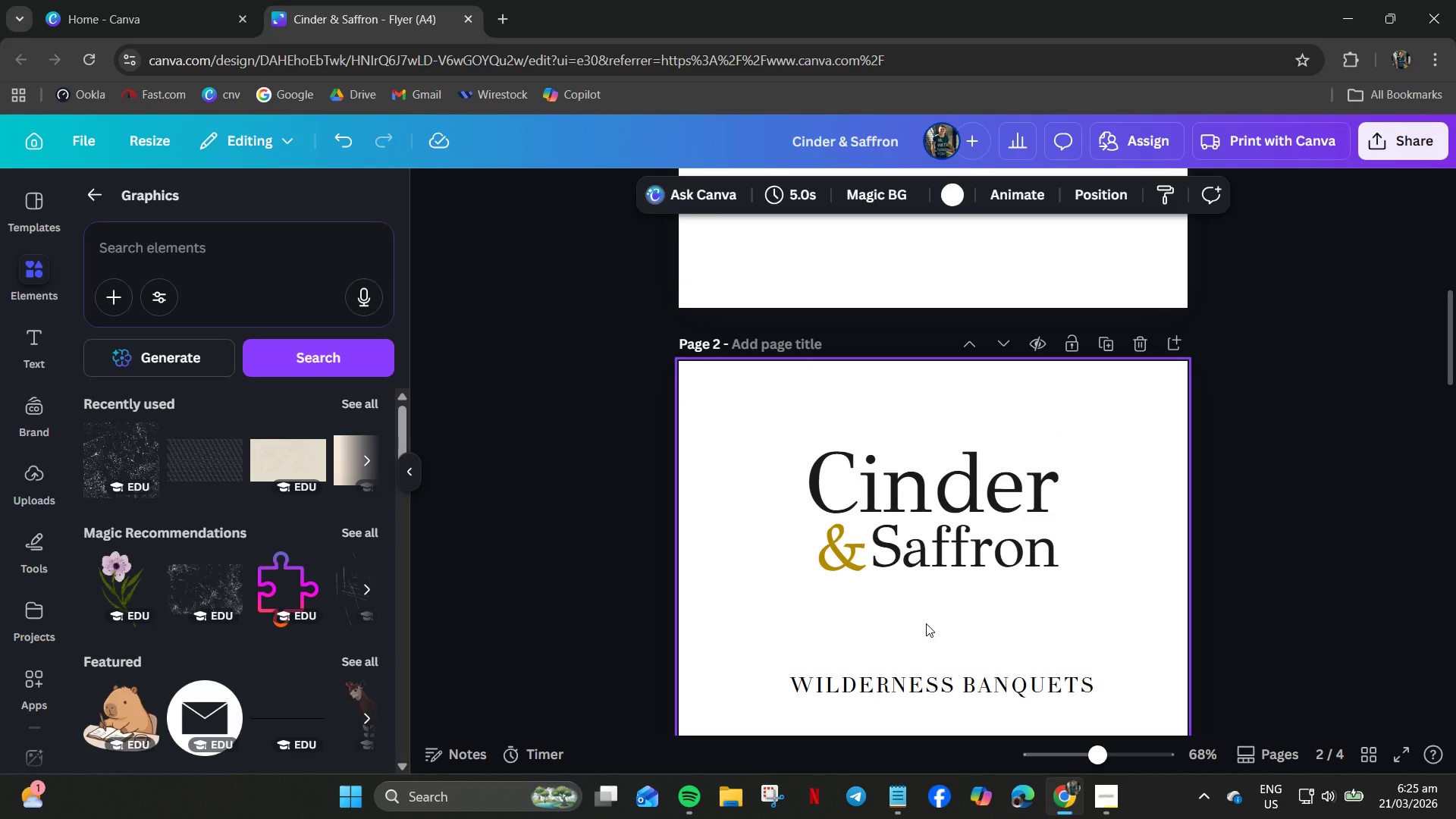 
left_click([1008, 202])
 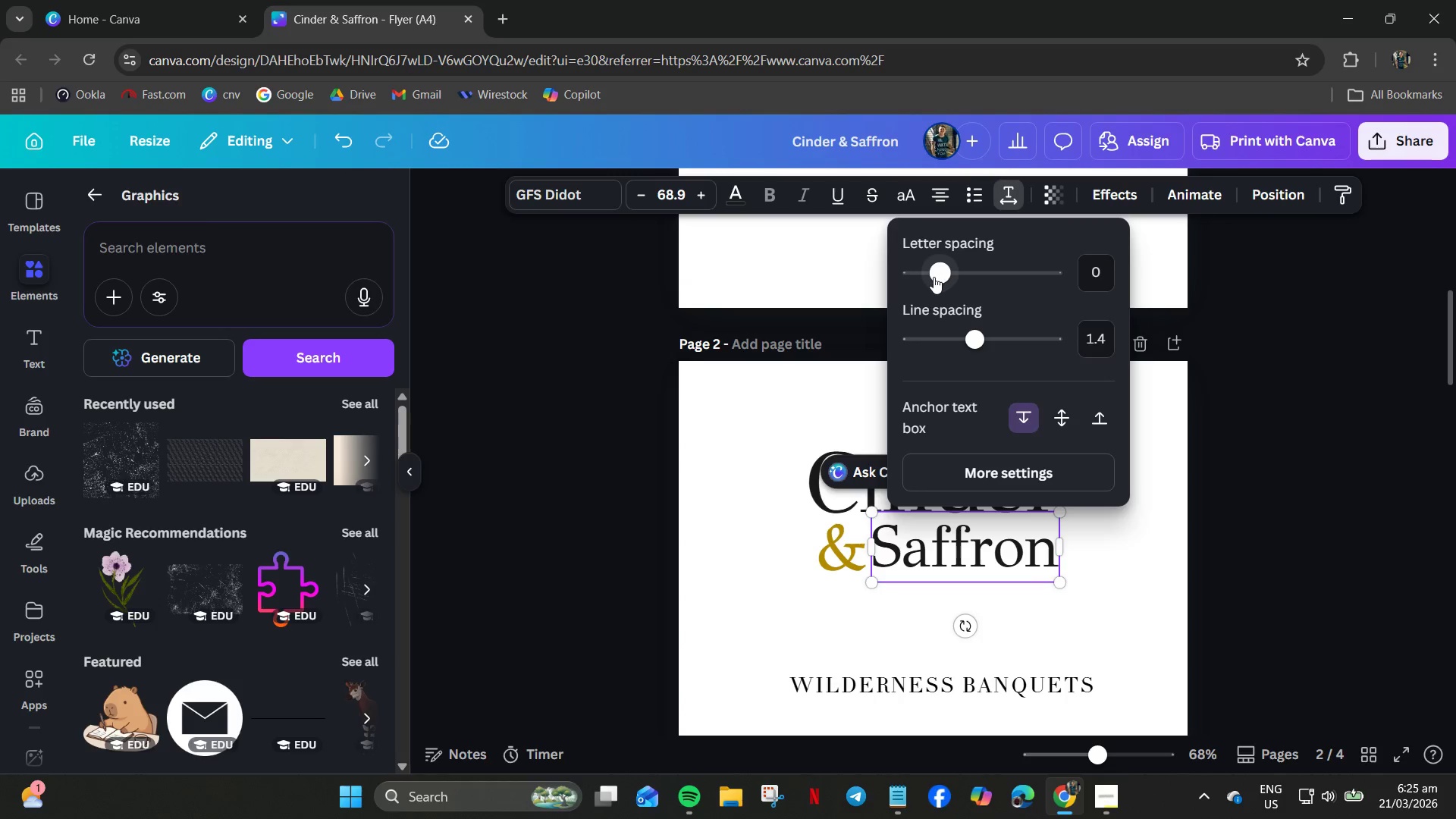 
left_click_drag(start_coordinate=[940, 272], to_coordinate=[931, 272])
 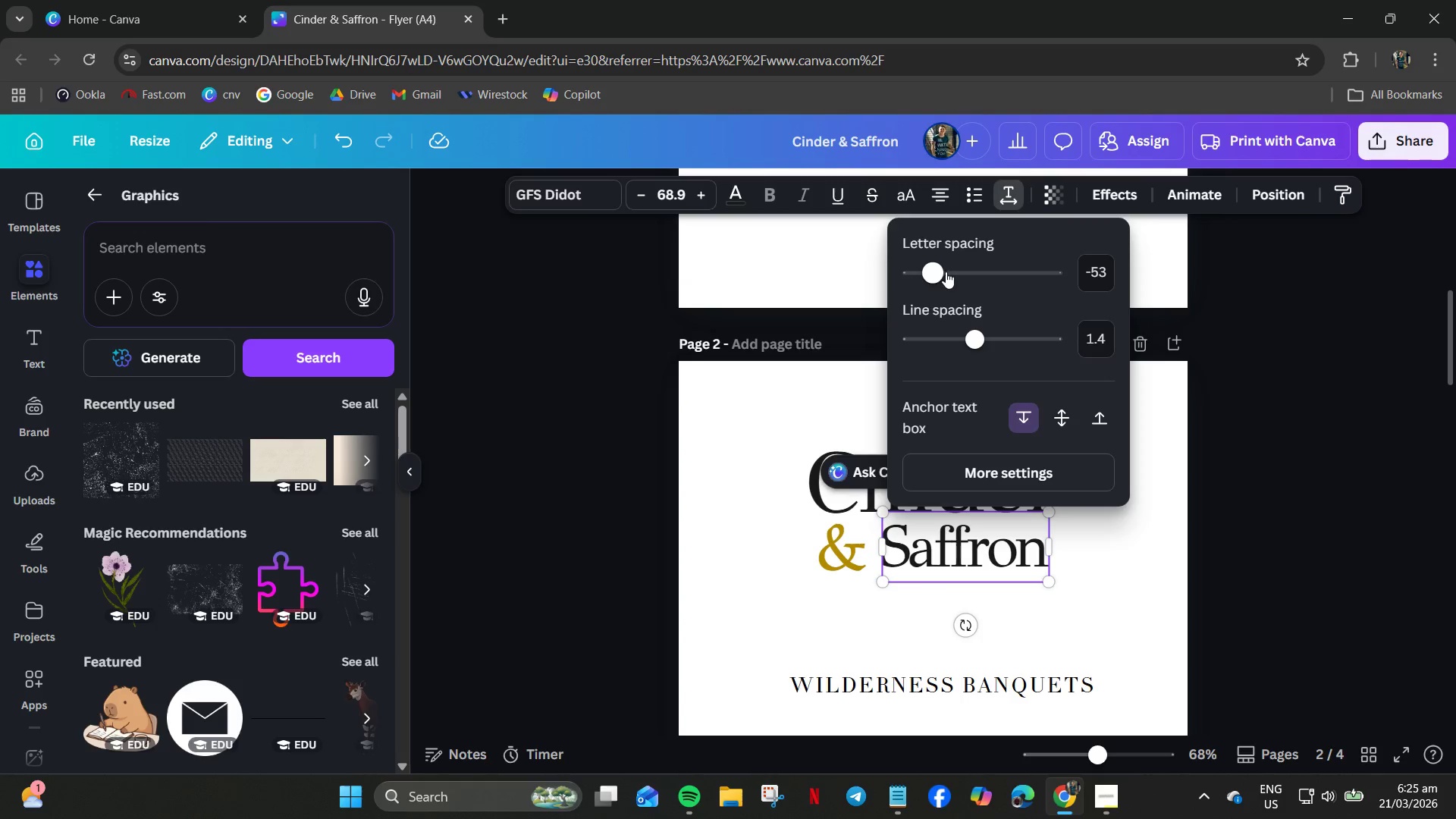 
wait(9.31)
 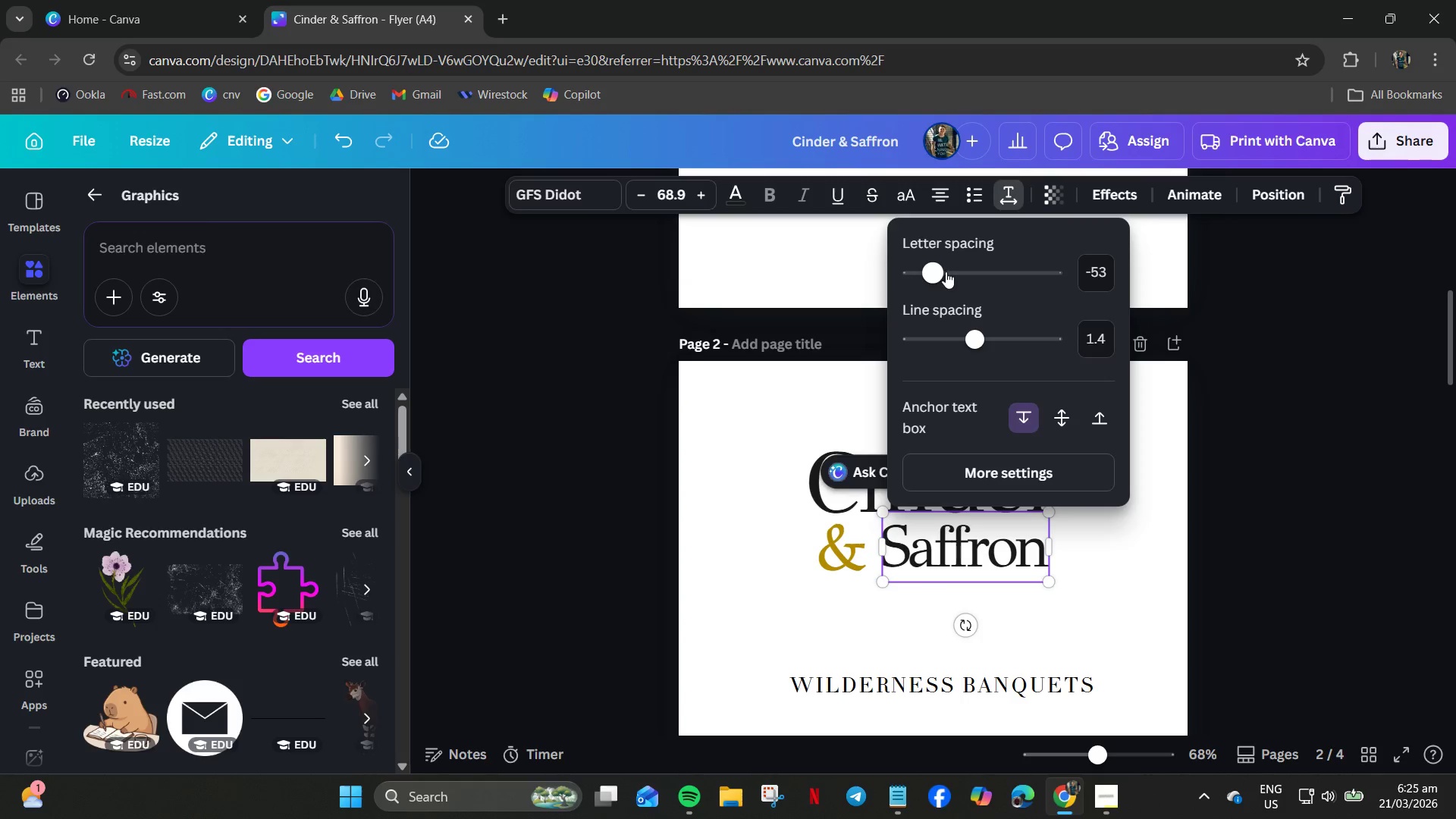 
left_click([924, 627])
 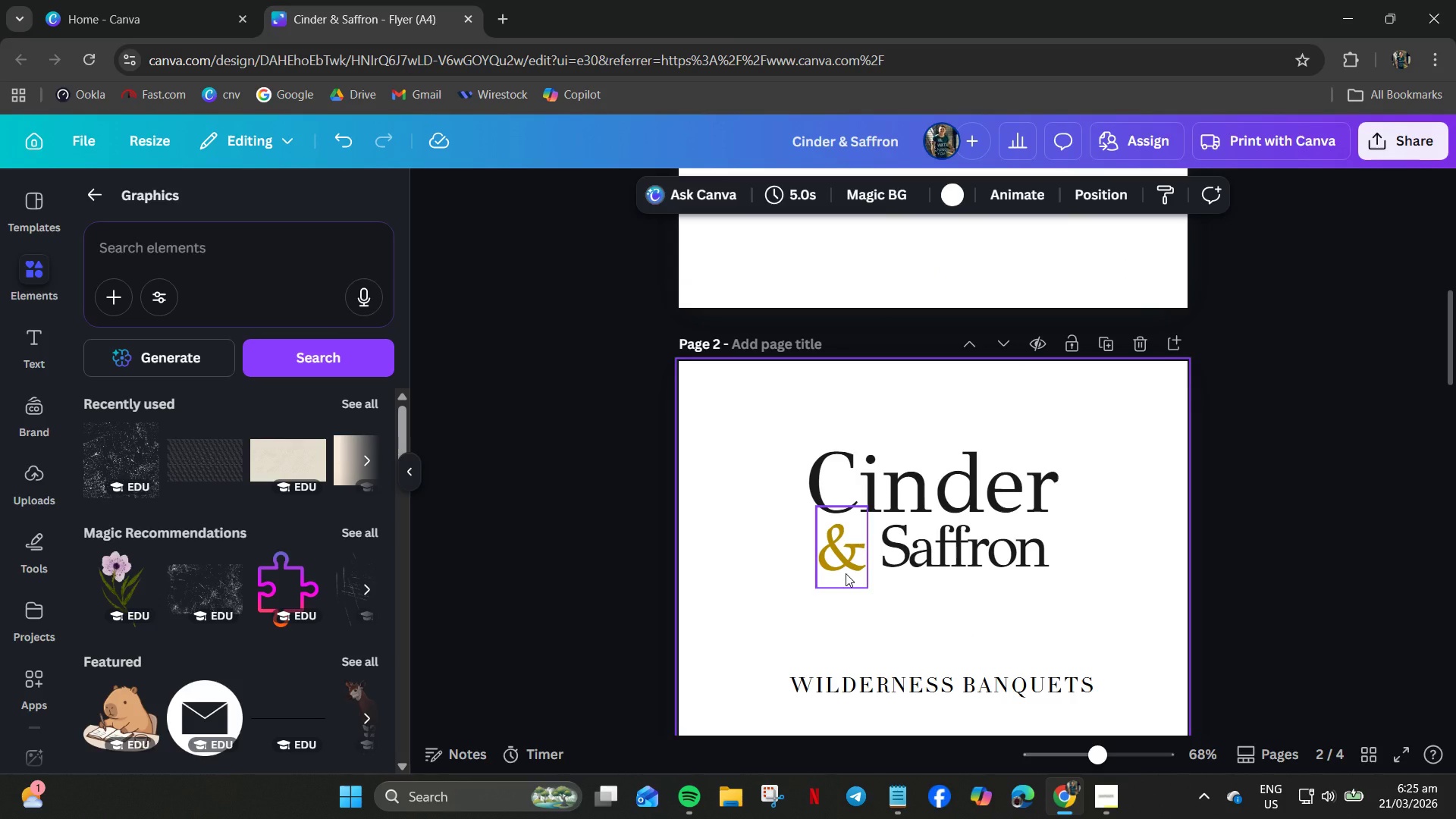 
left_click([941, 557])
 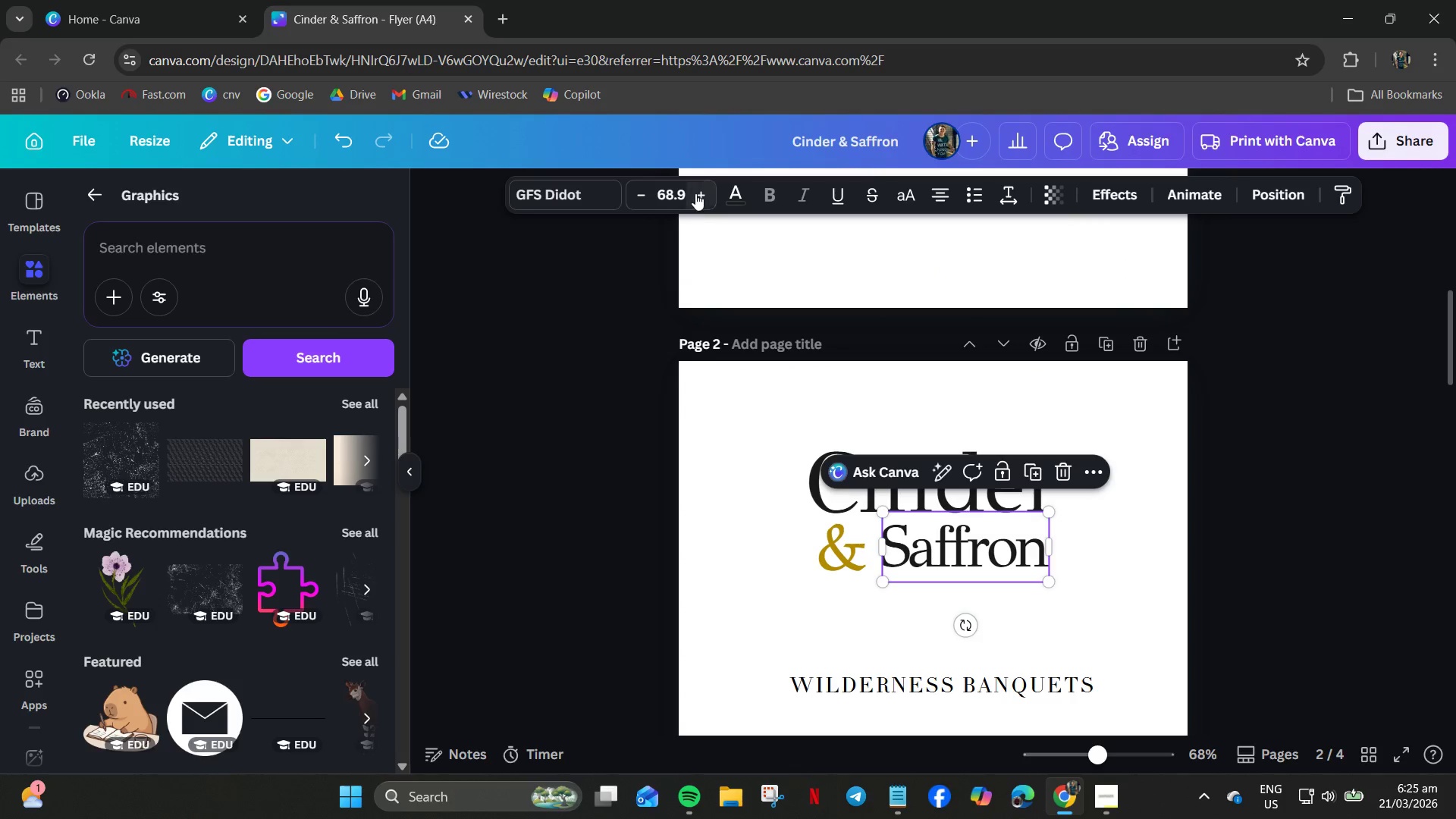 
left_click([698, 190])
 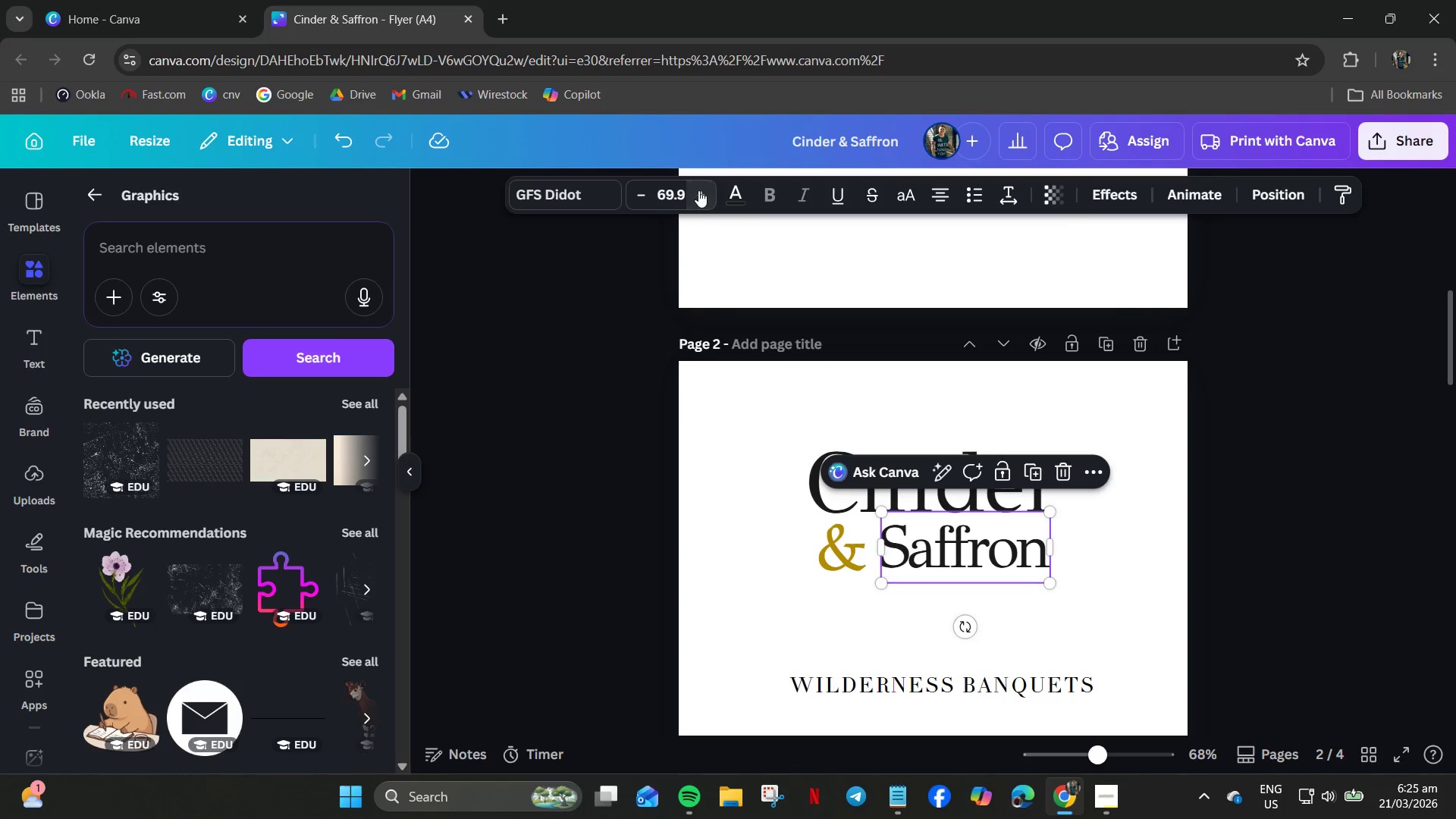 
left_click([699, 190])
 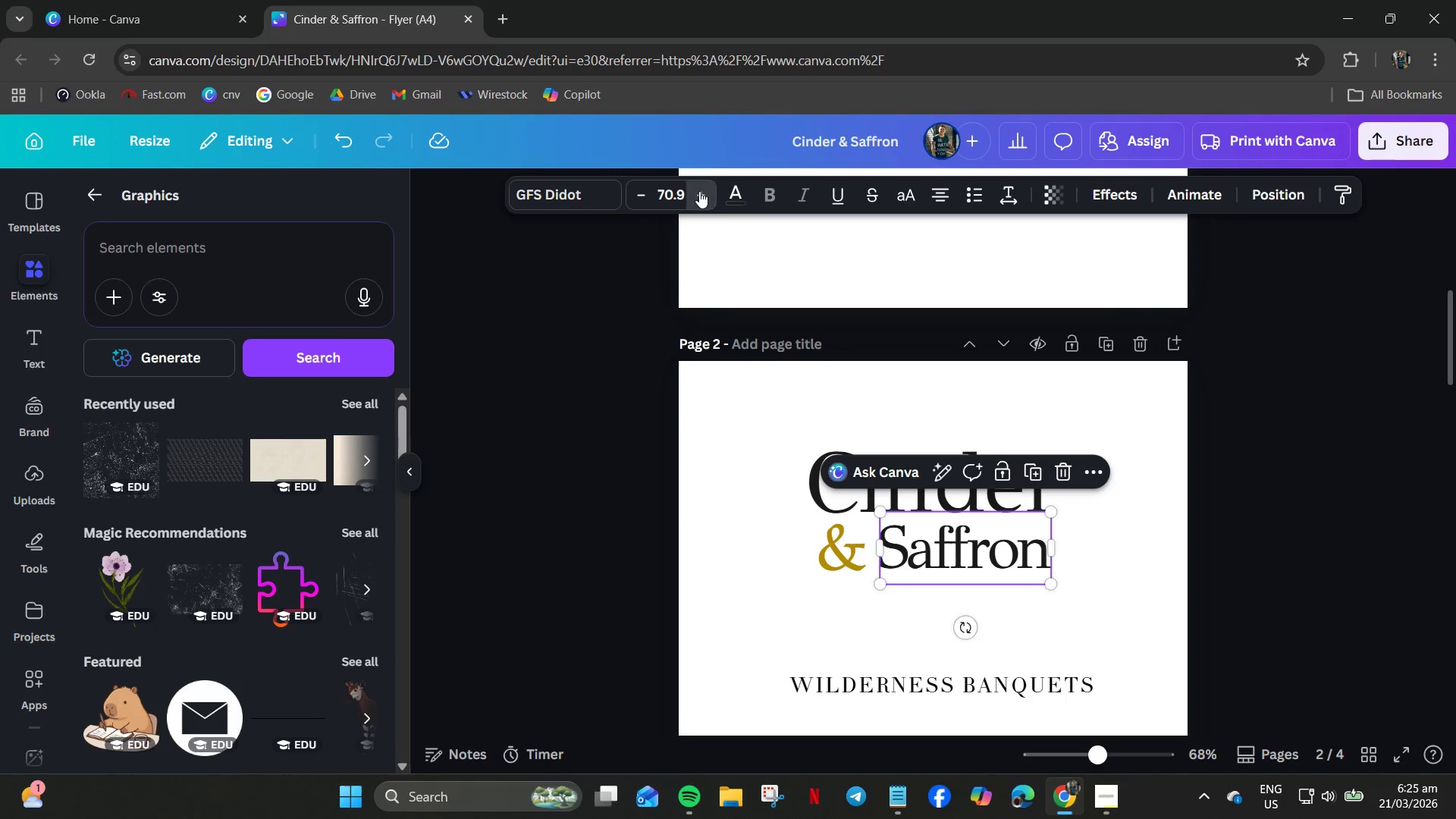 
triple_click([699, 191])
 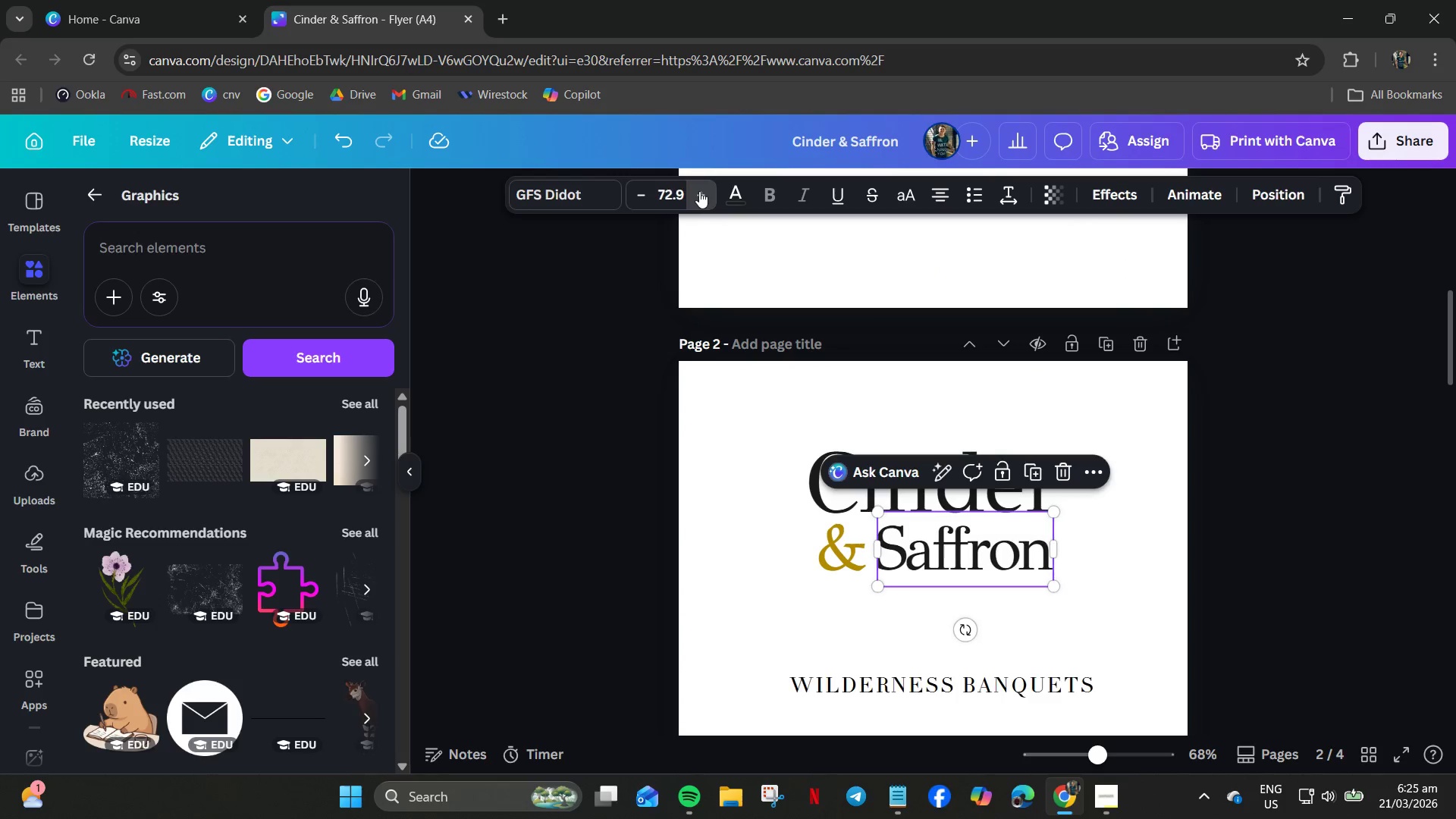 
triple_click([699, 191])
 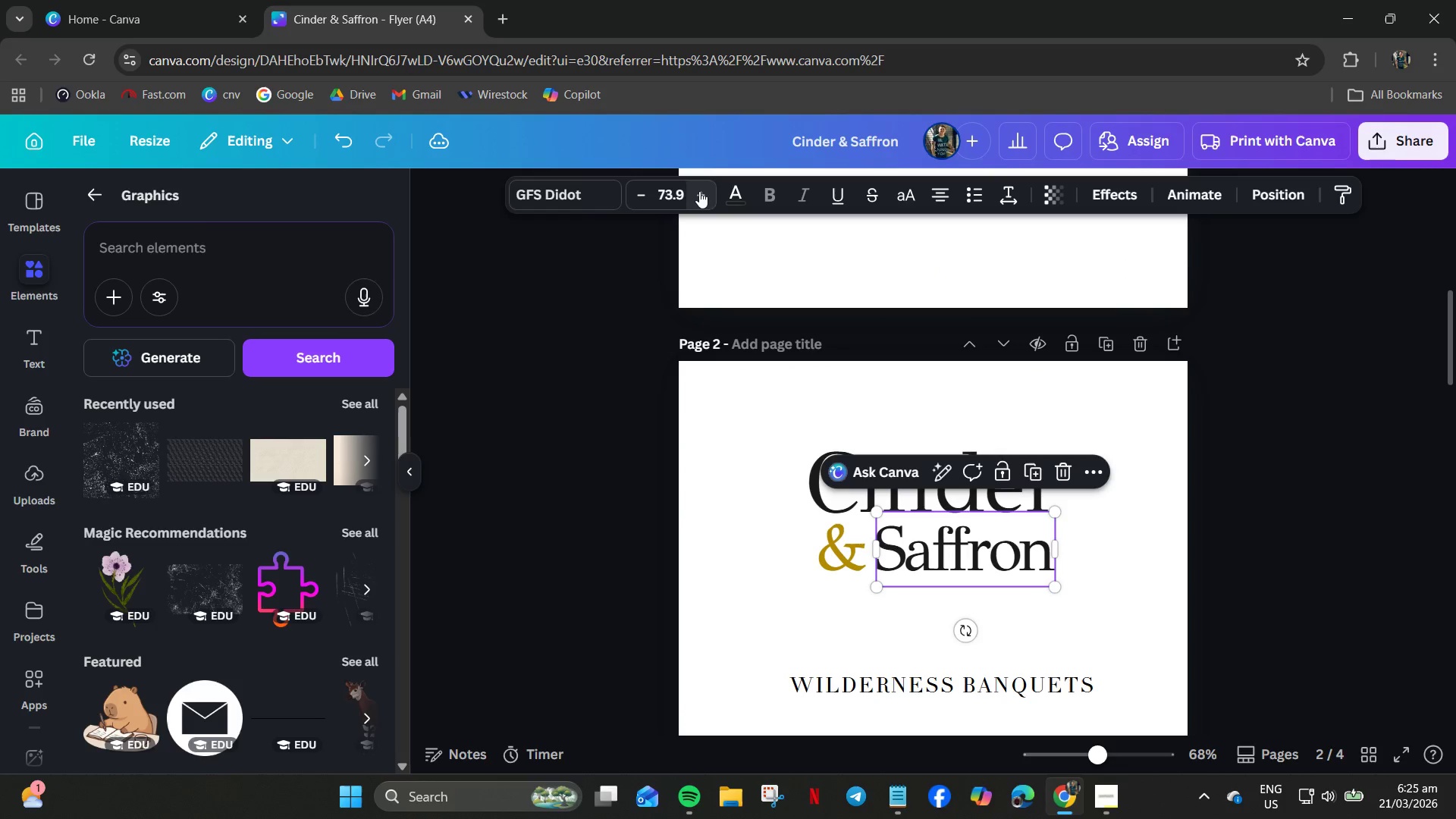 
left_click([699, 191])
 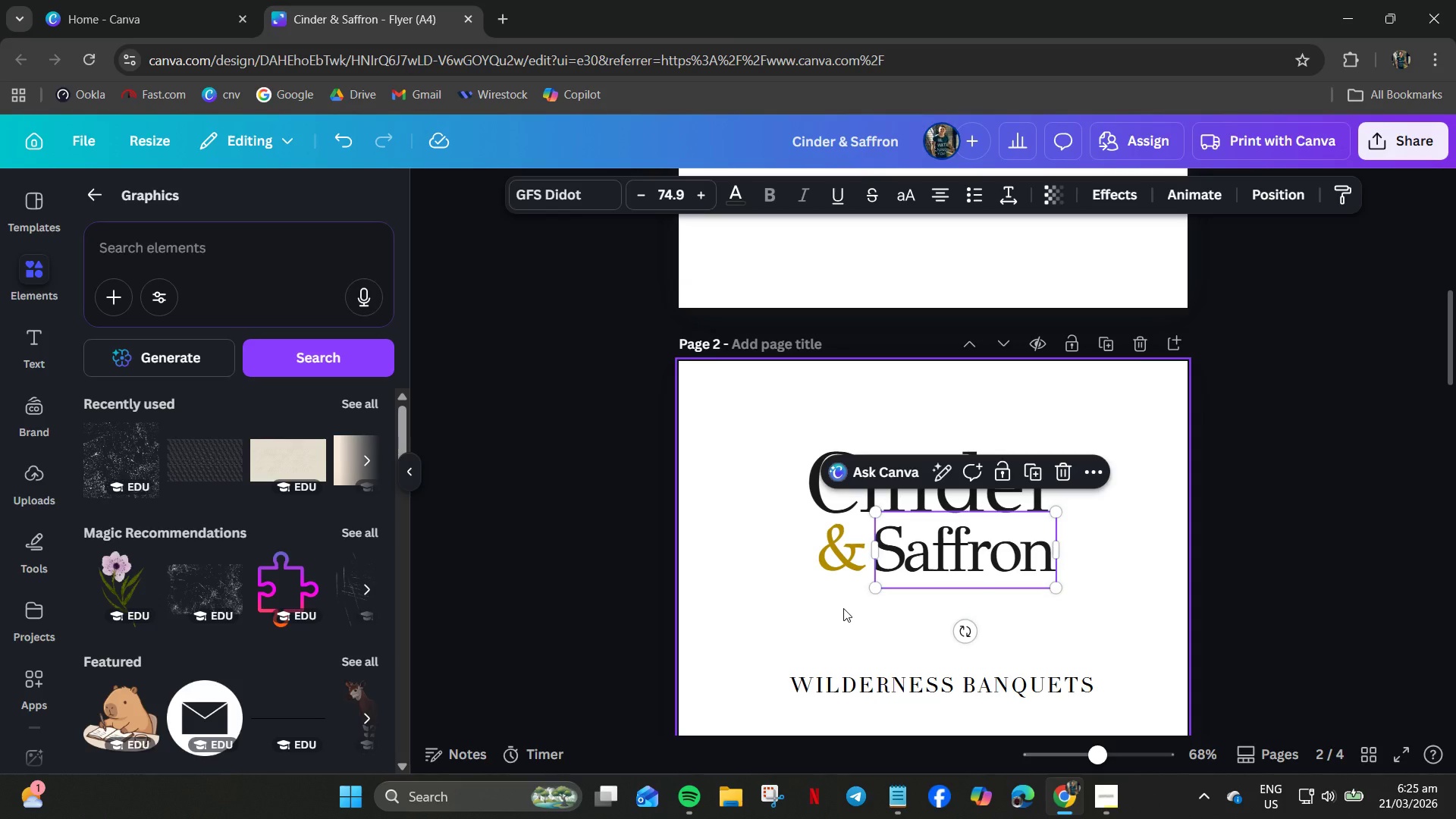 
left_click([915, 562])
 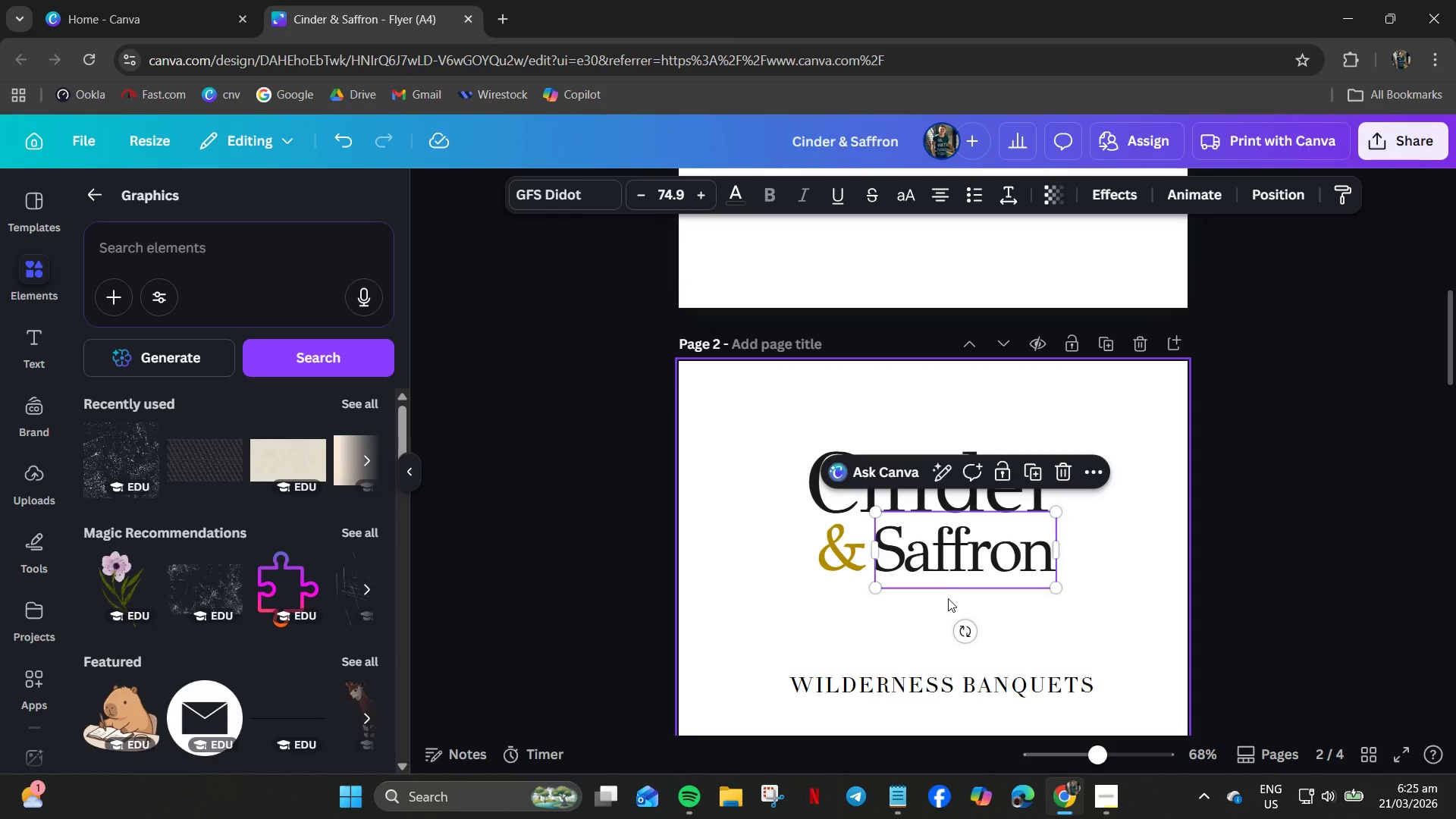 
key(ArrowLeft)
 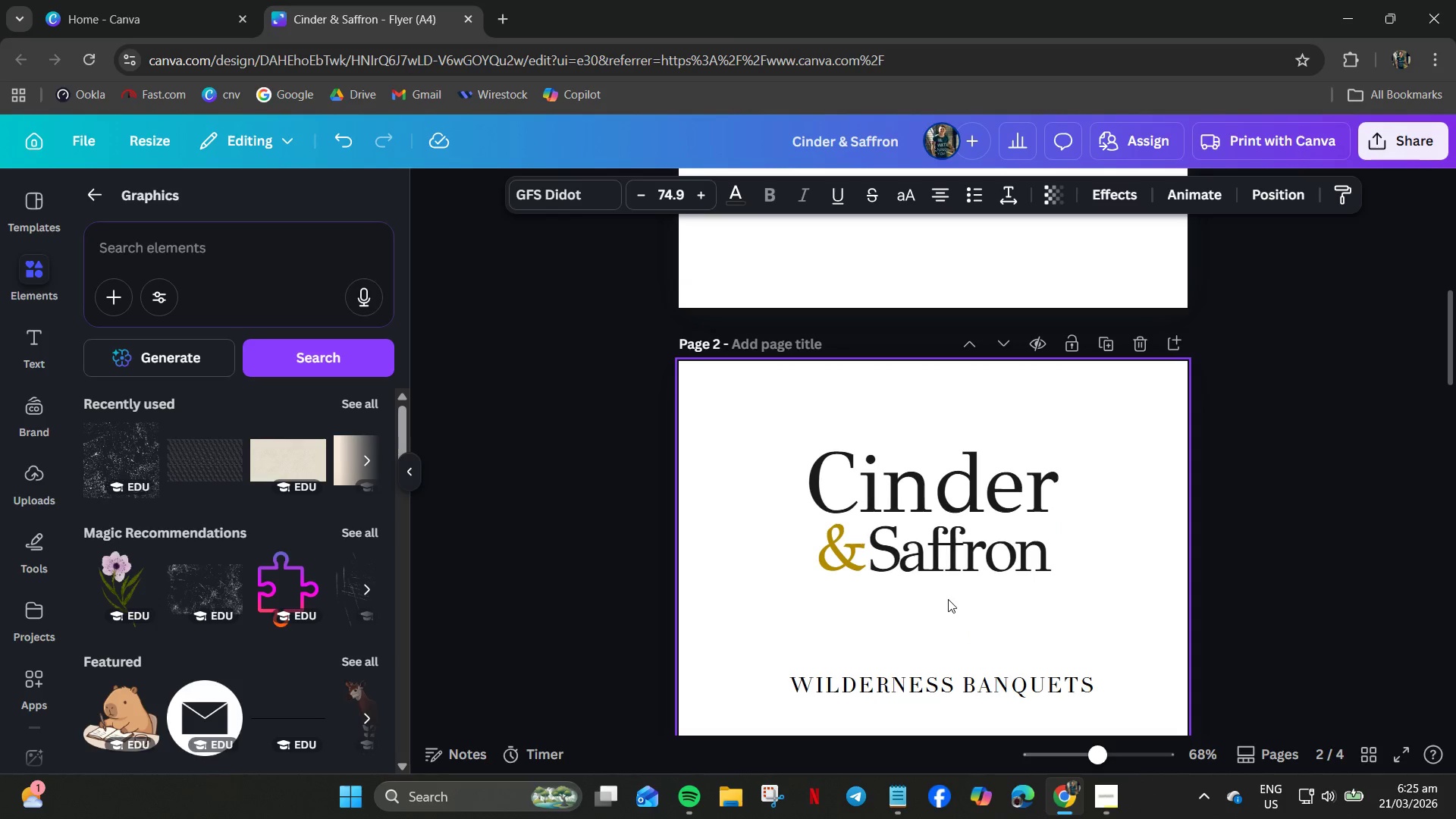 
key(ArrowLeft)
 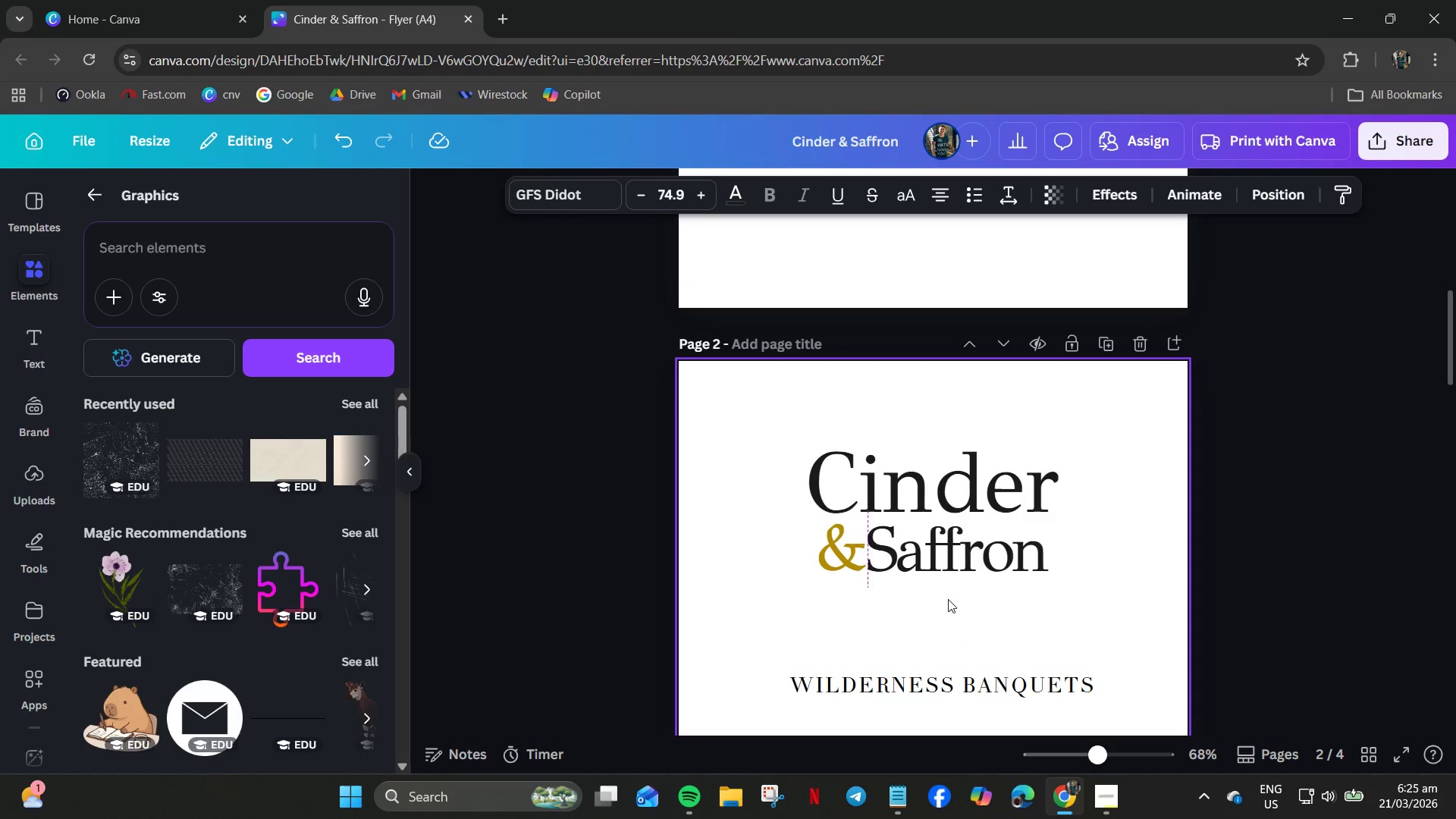 
key(ArrowLeft)
 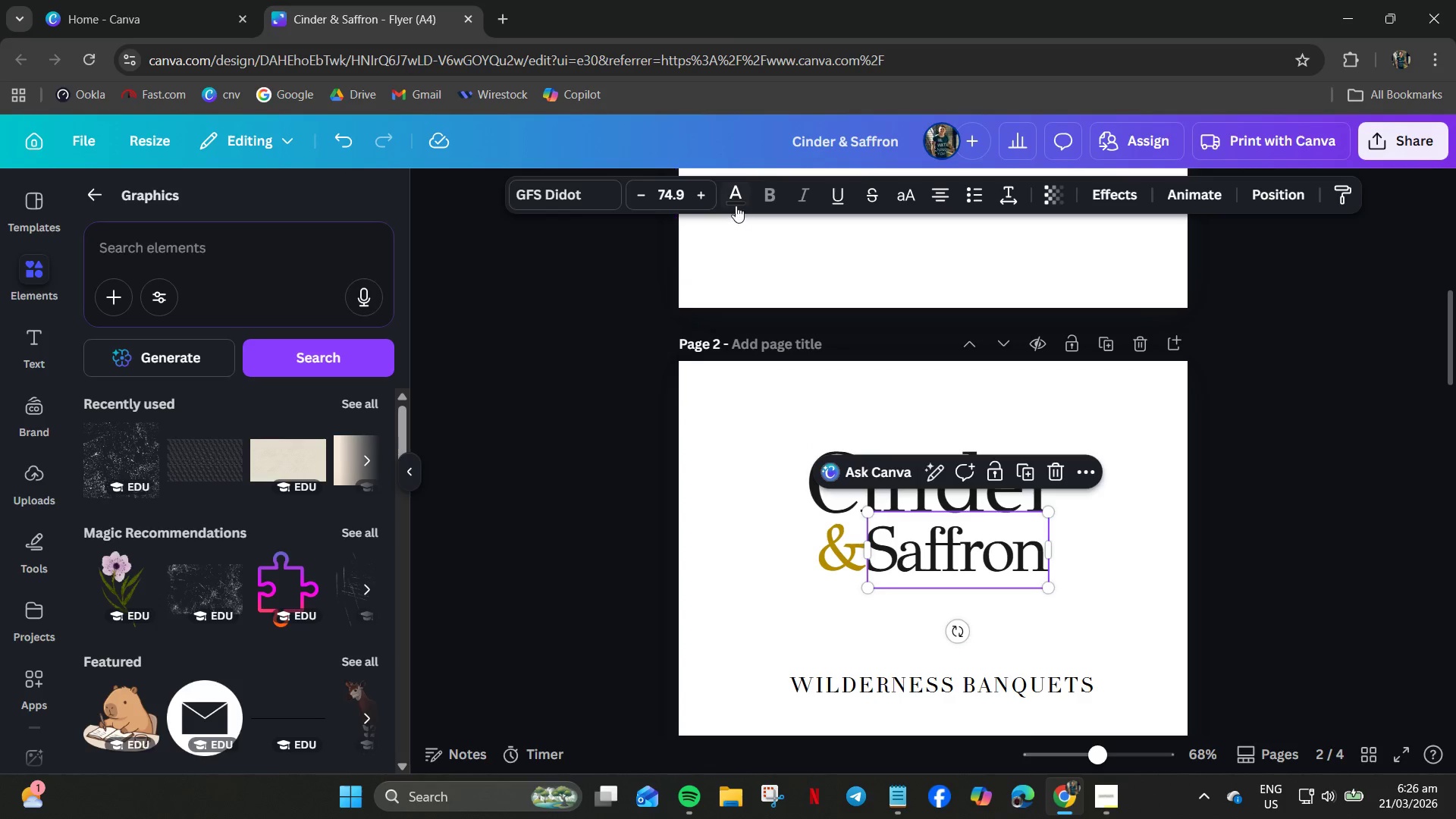 
double_click([710, 197])
 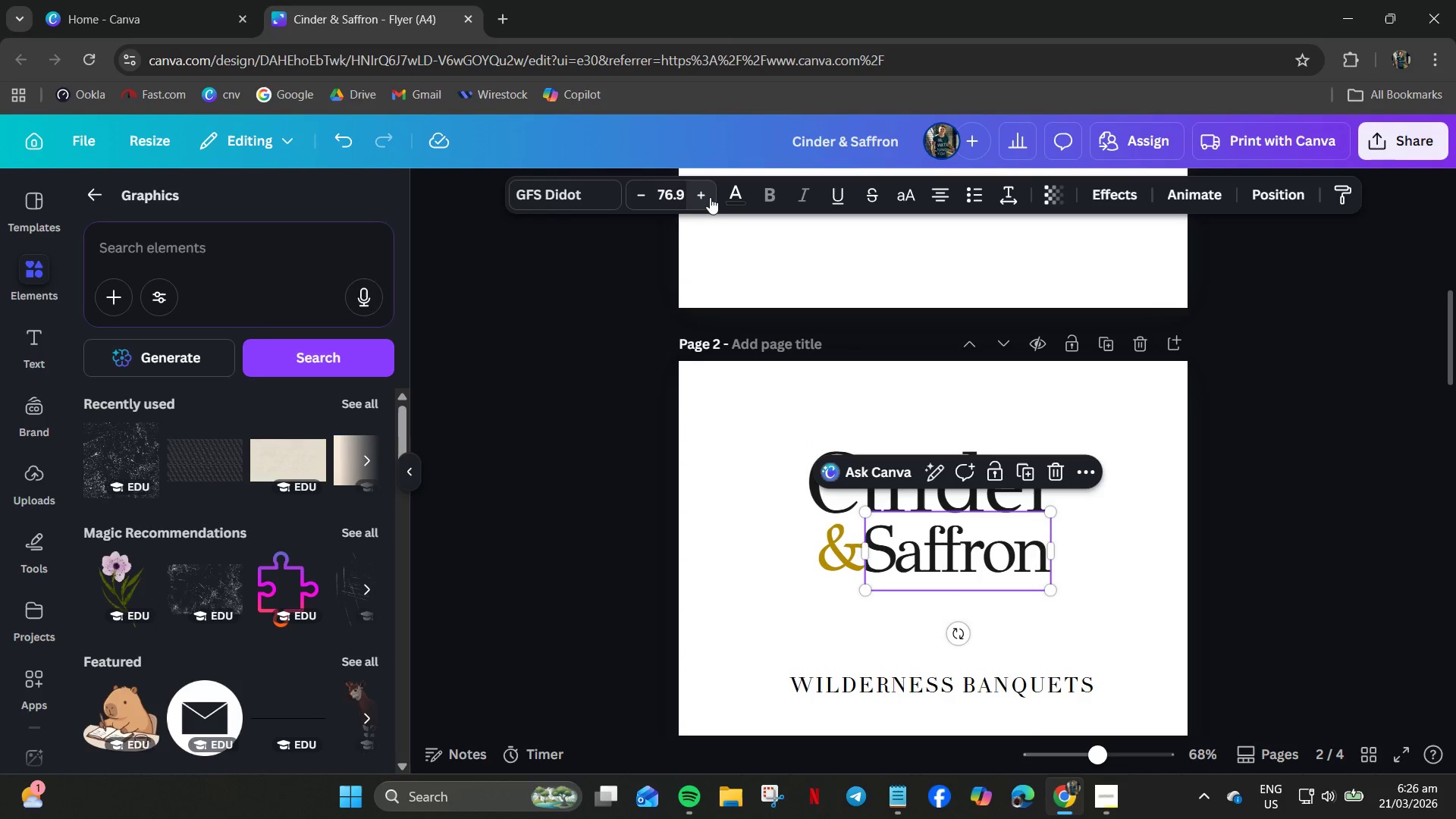 
triple_click([710, 197])
 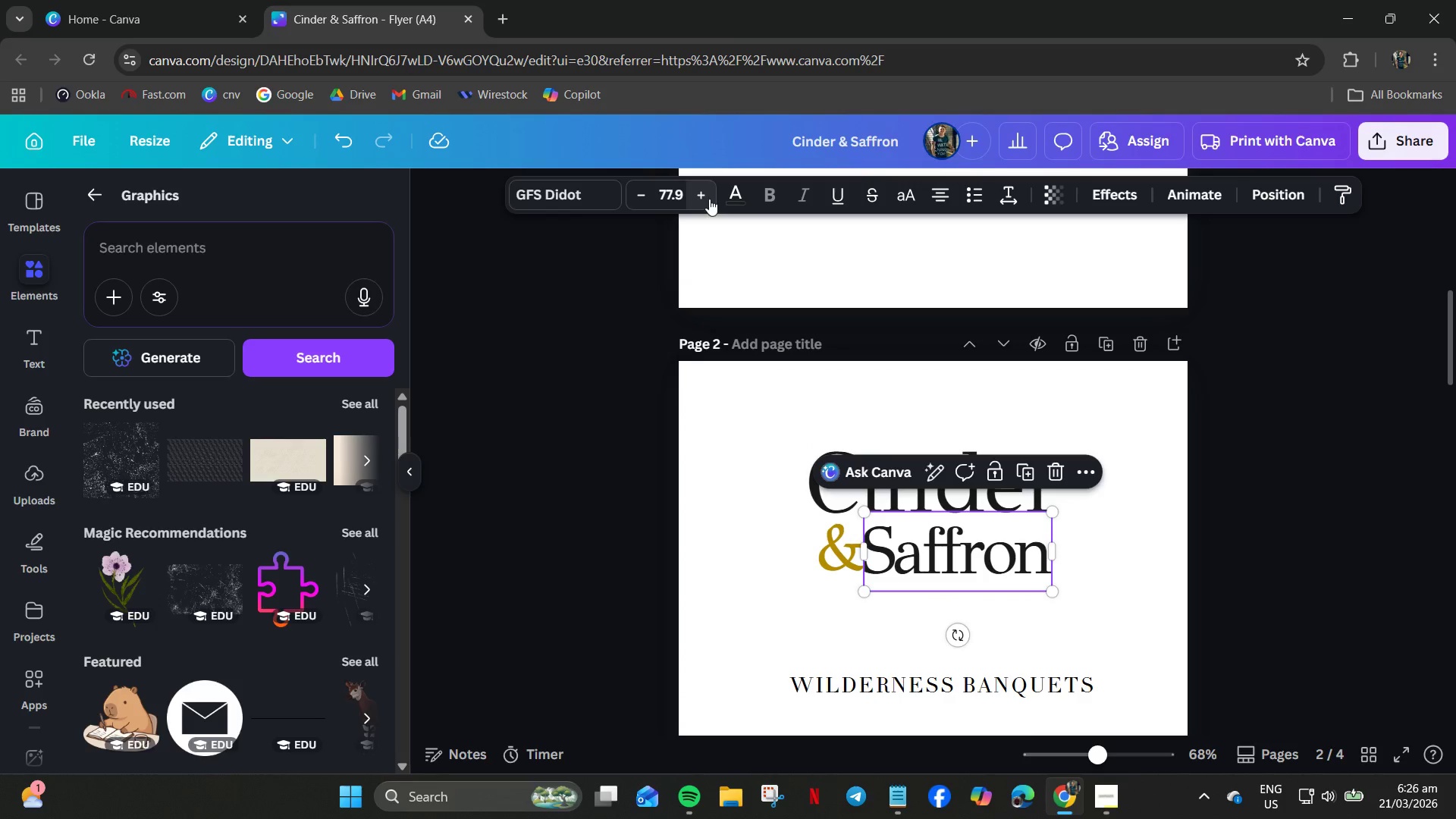 
key(ArrowRight)
 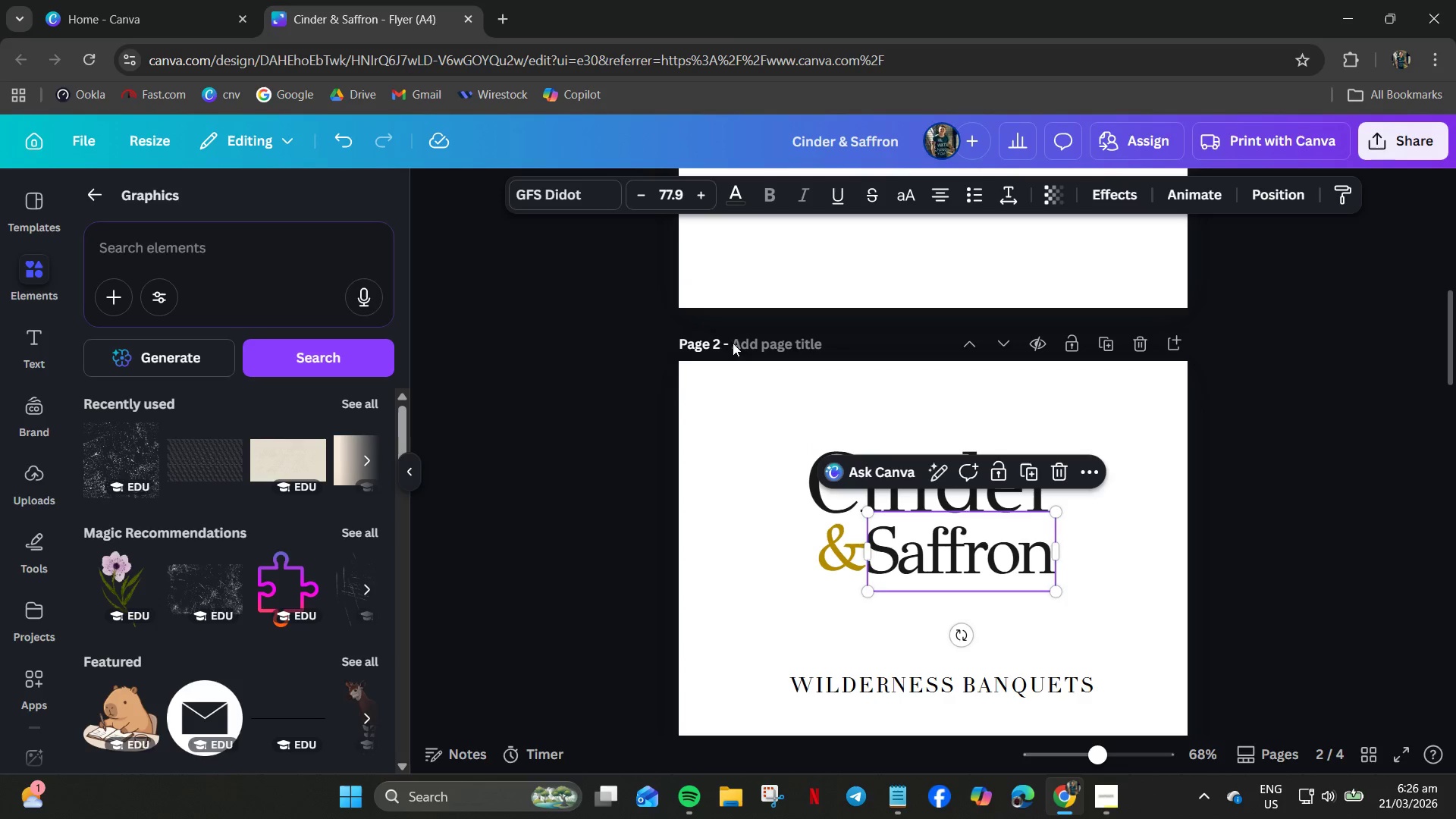 
left_click([842, 488])
 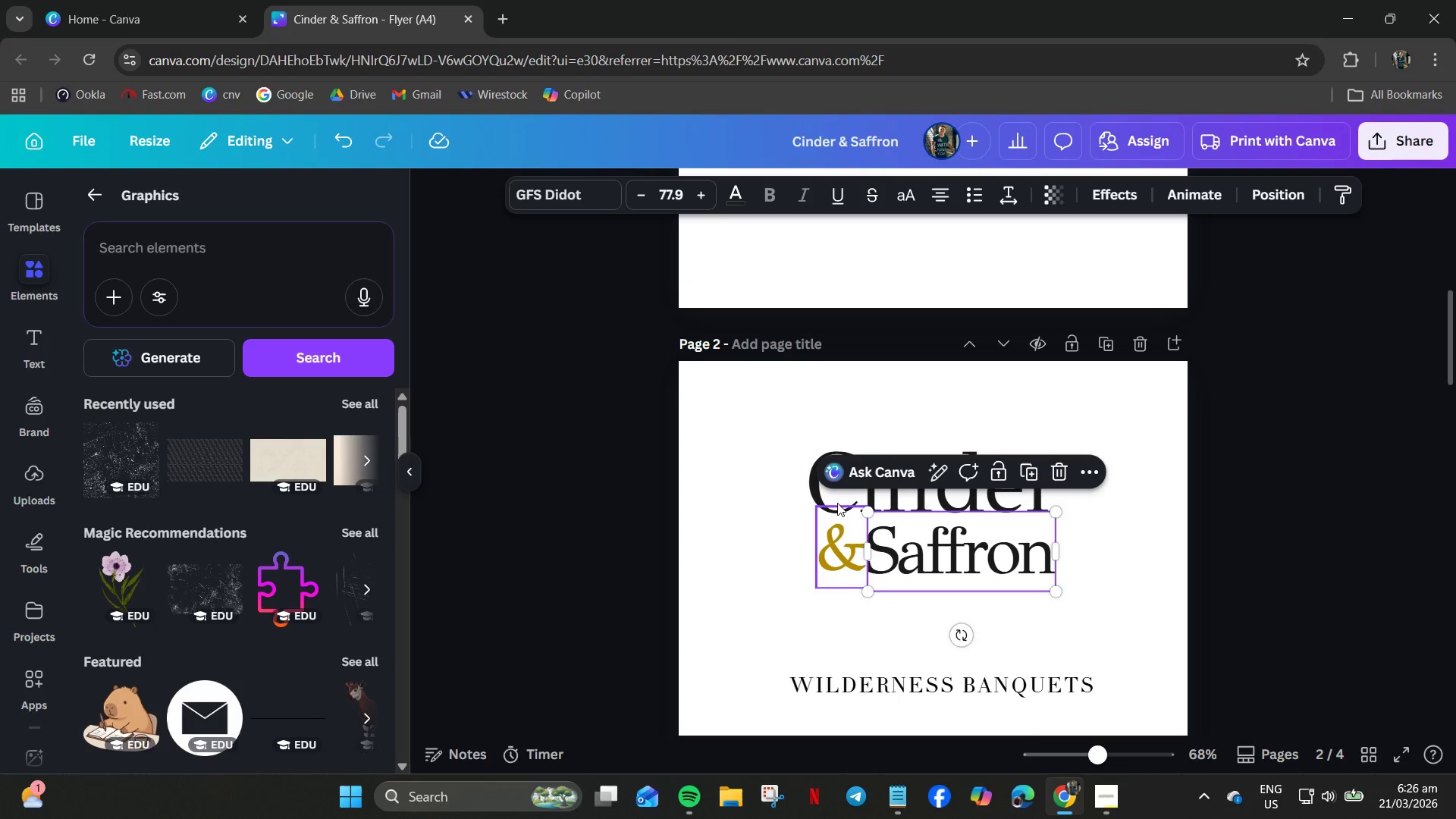 
left_click([836, 506])
 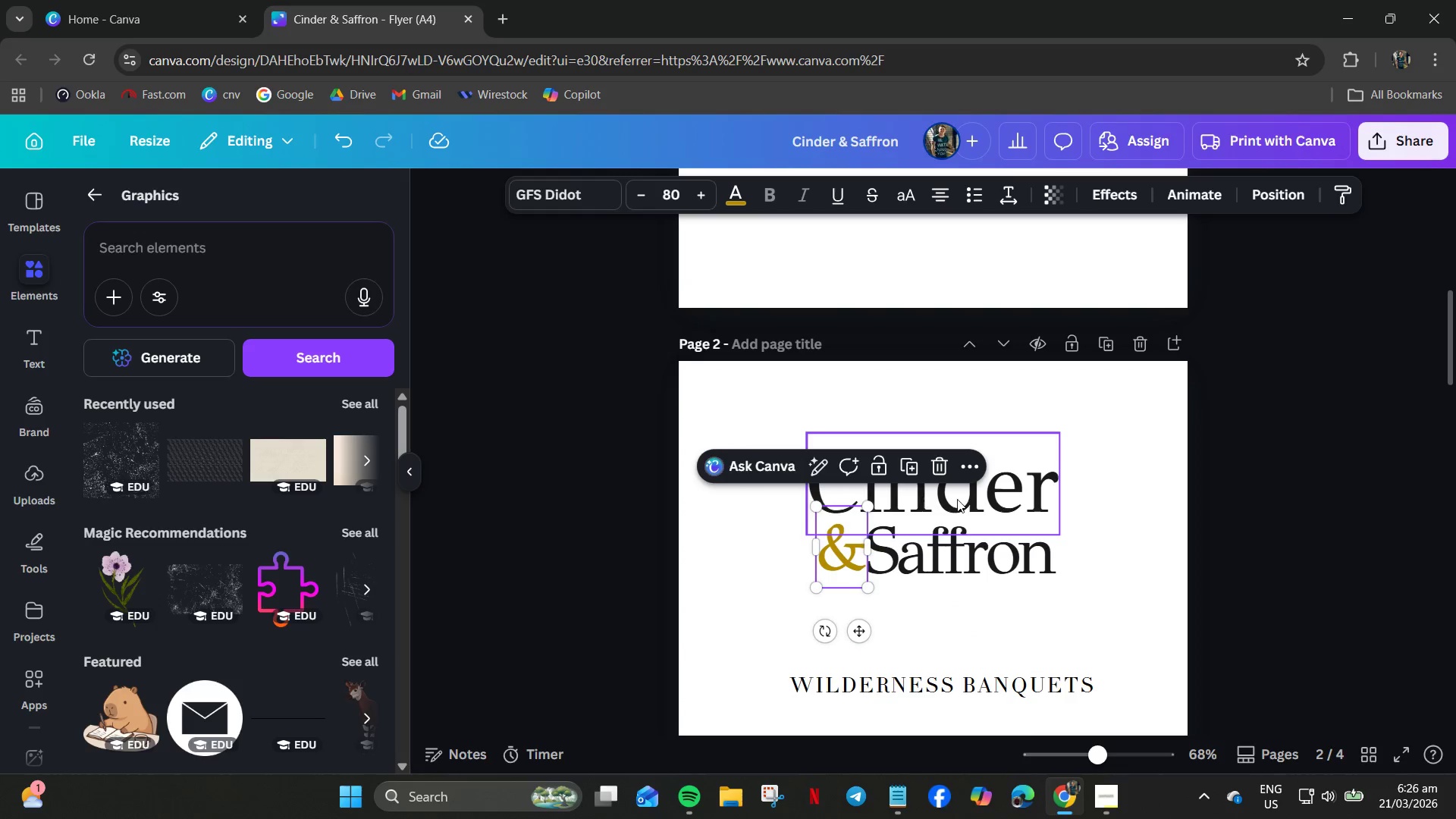 
left_click([989, 494])
 